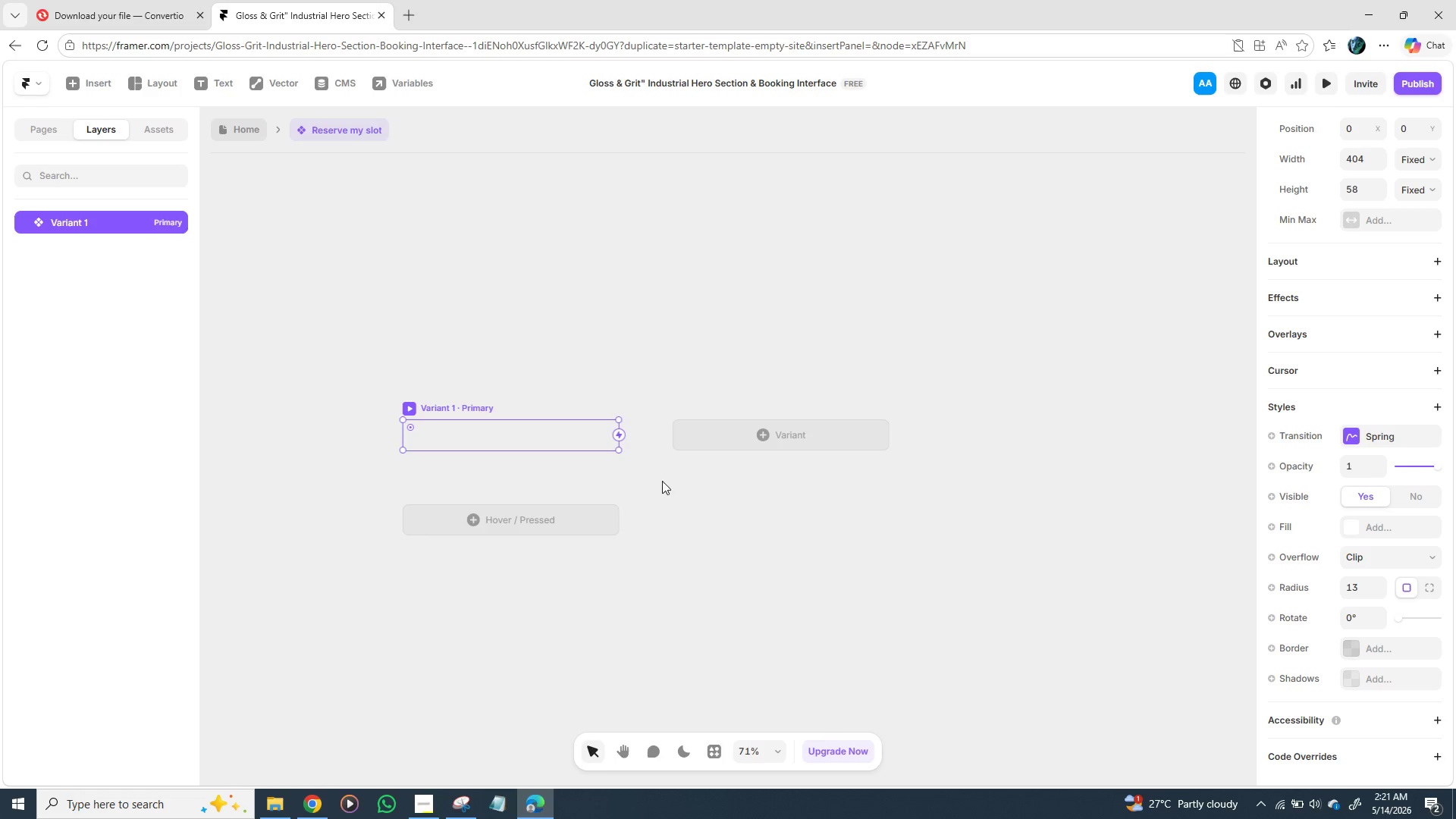 
wait(5.92)
 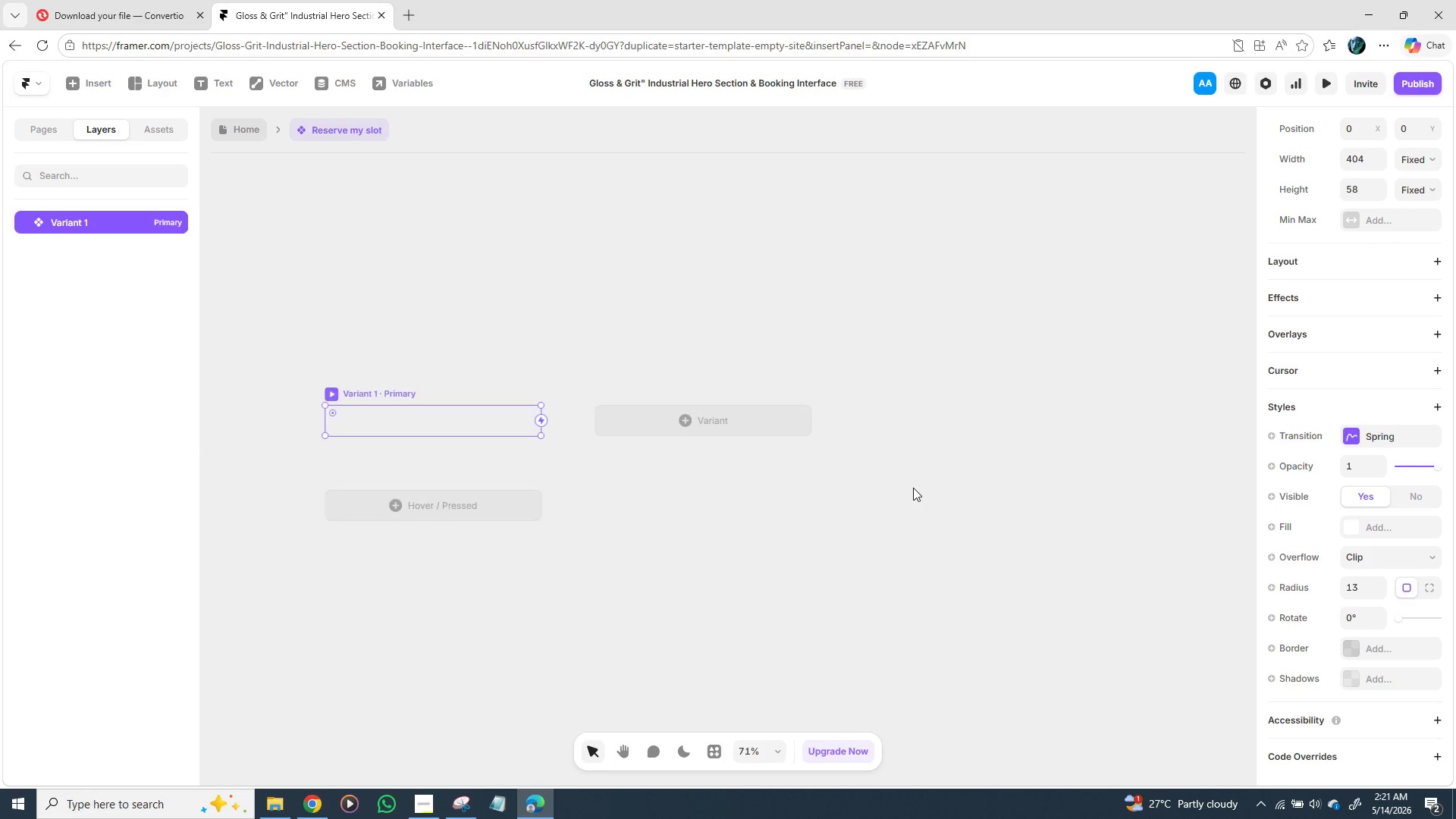 
mouse_move([721, 443])
 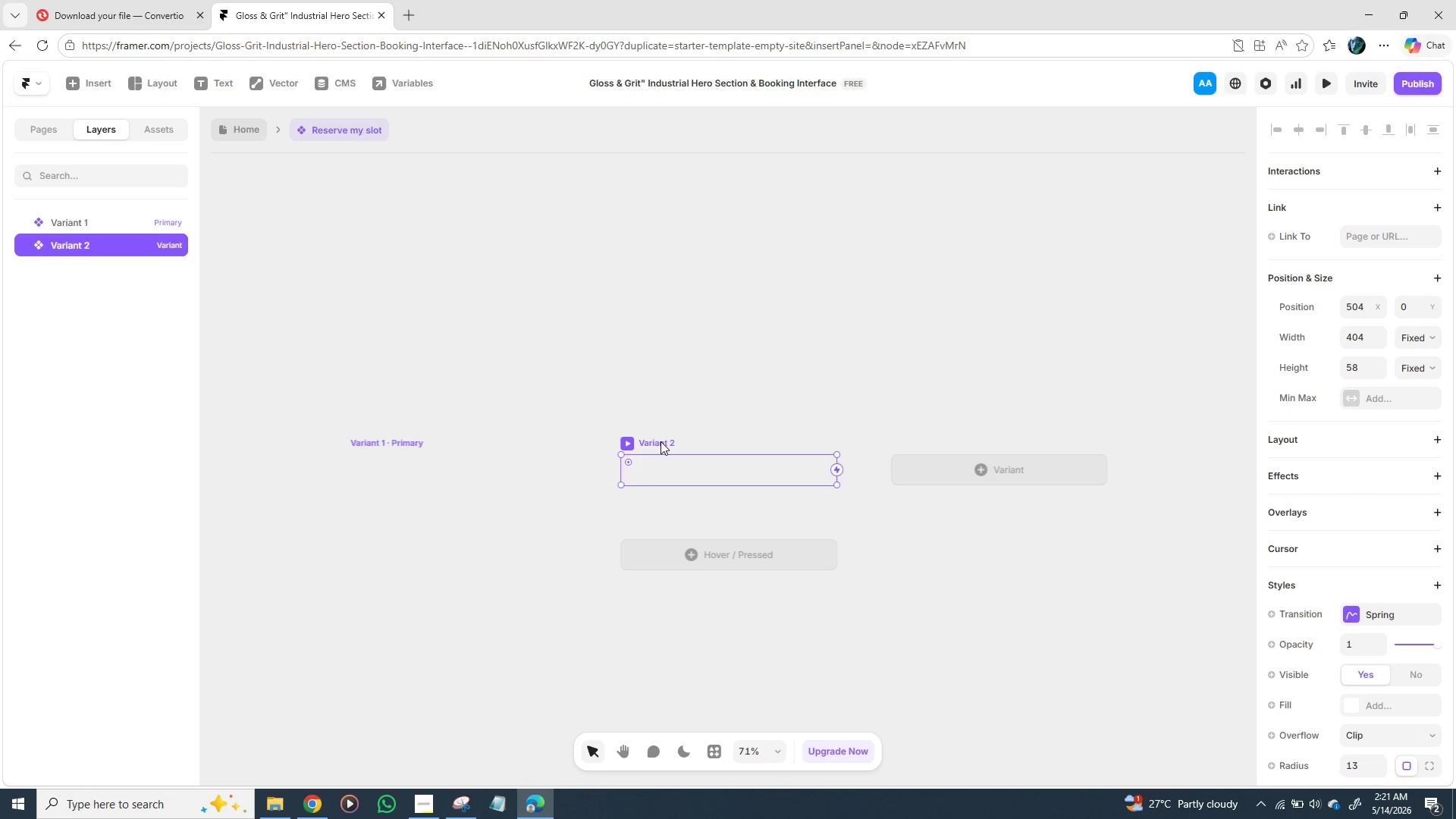 
double_click([661, 441])
 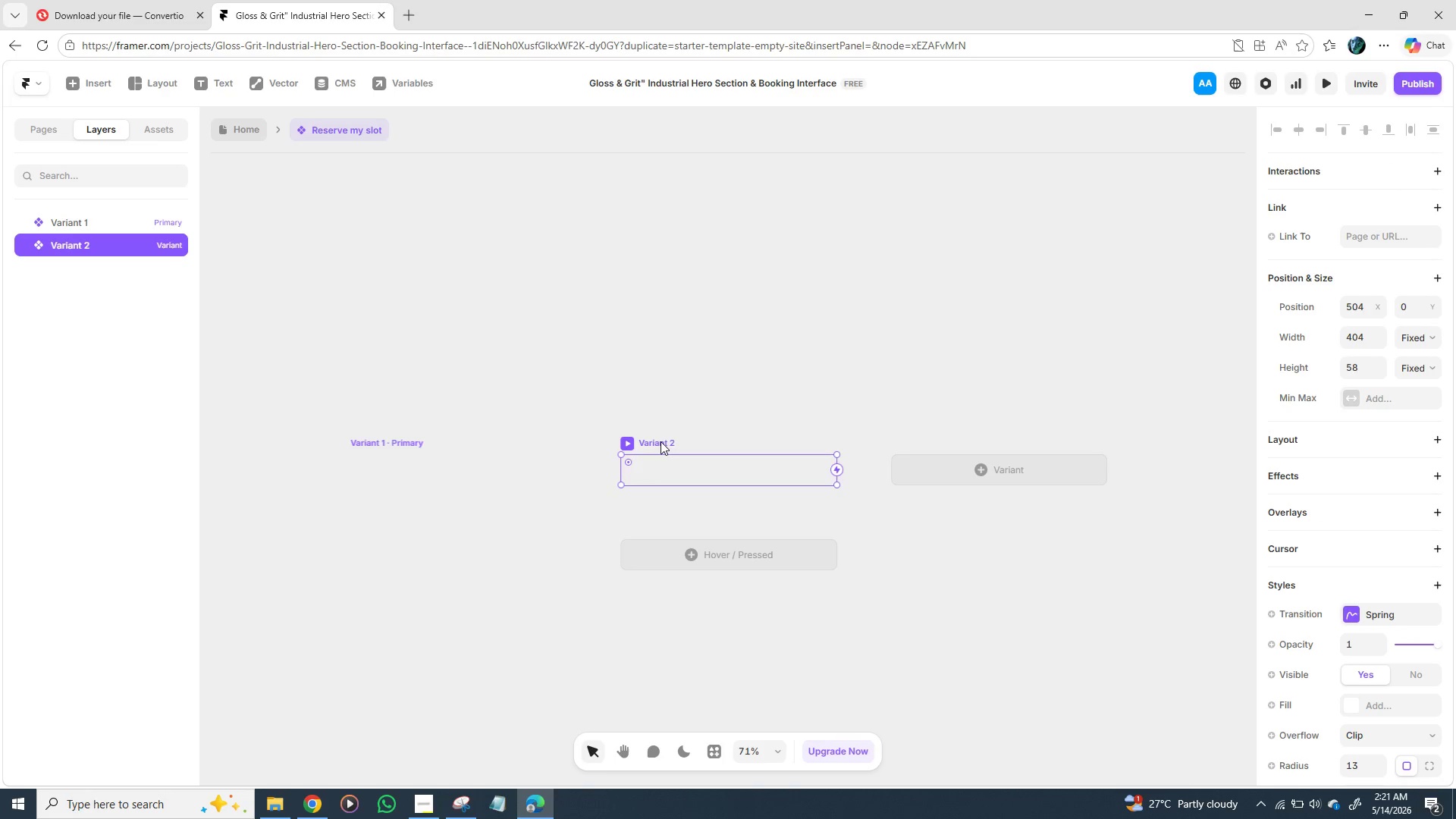 
double_click([661, 441])
 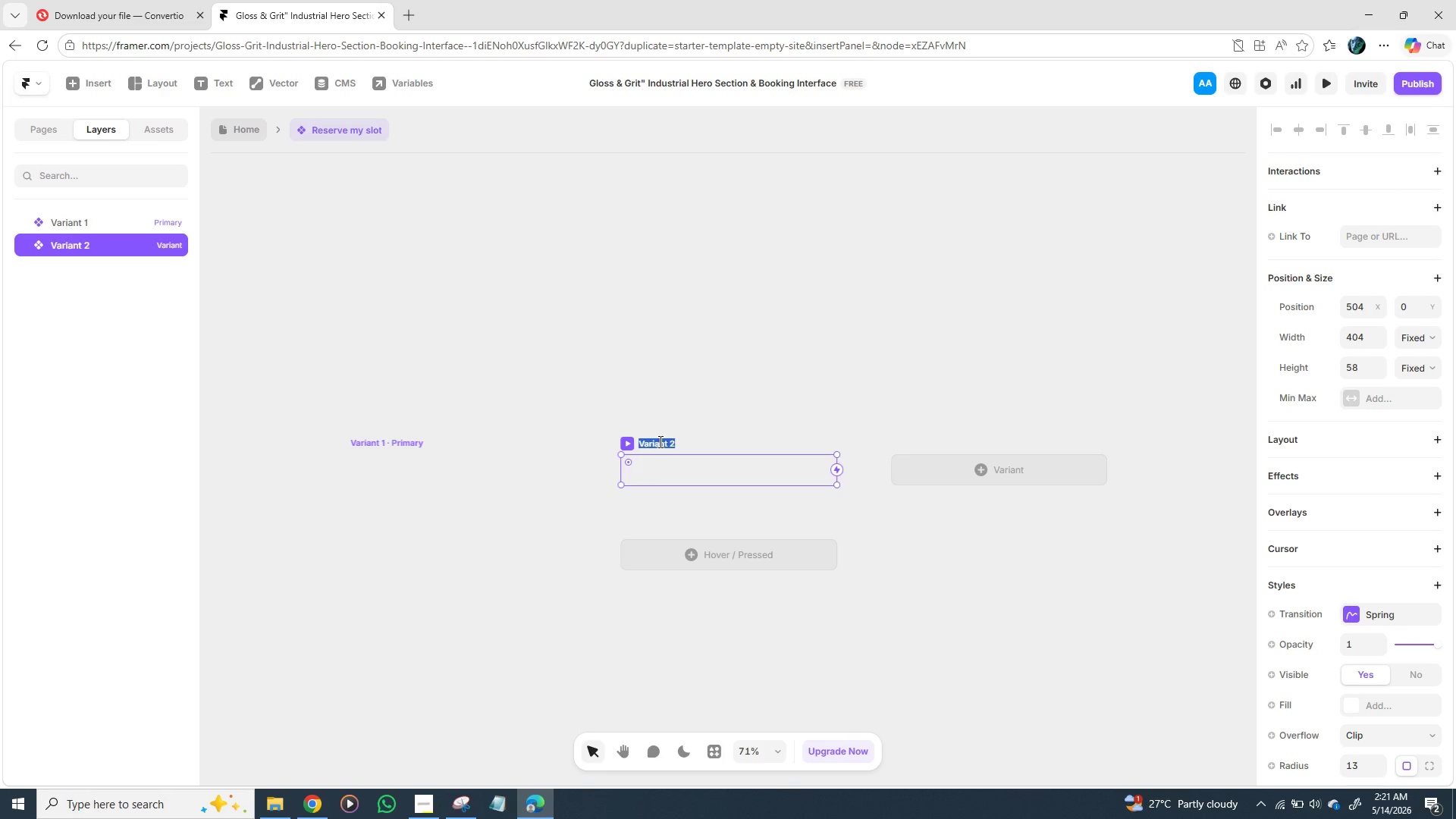 
type(hover)
 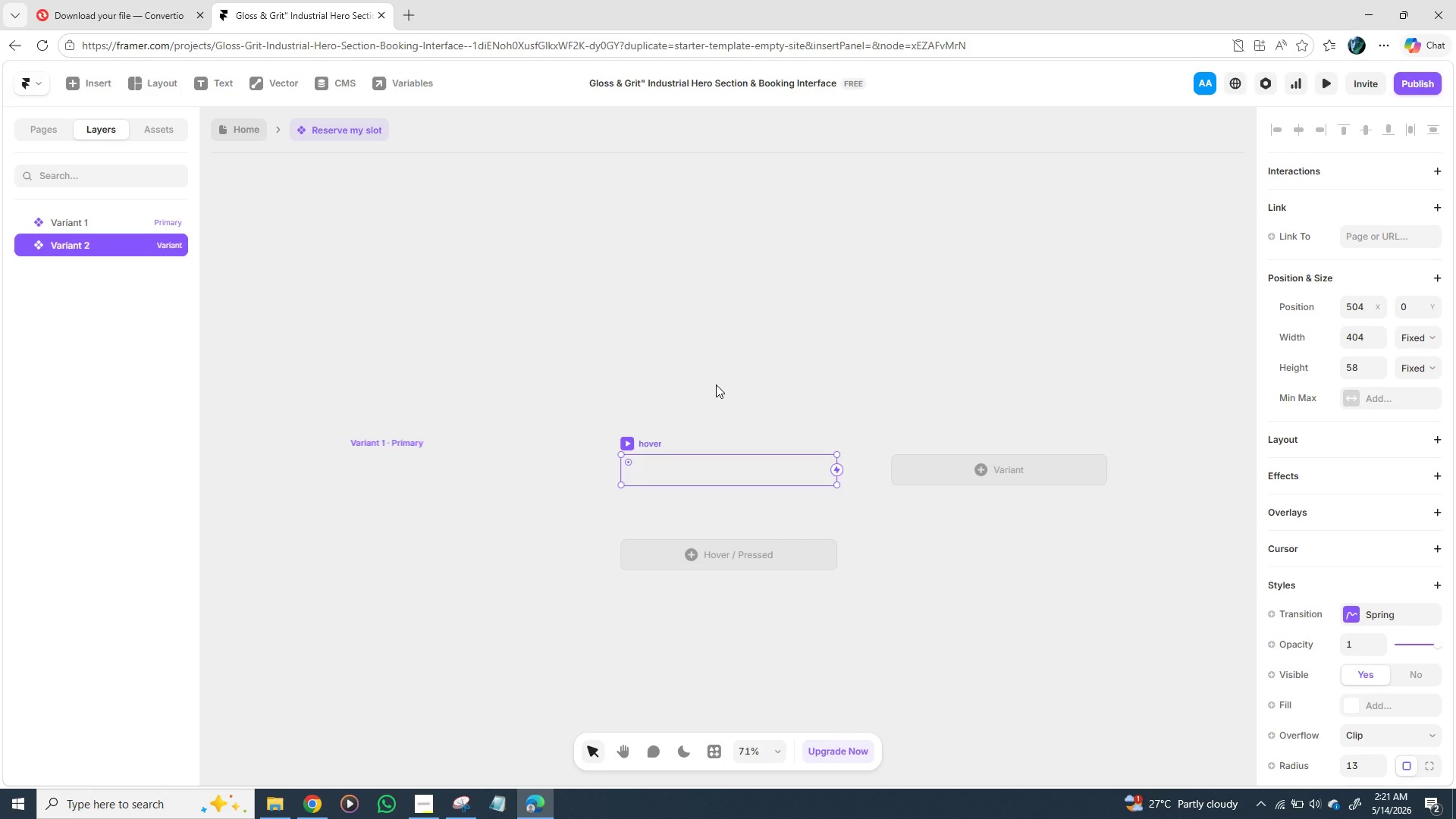 
wait(5.03)
 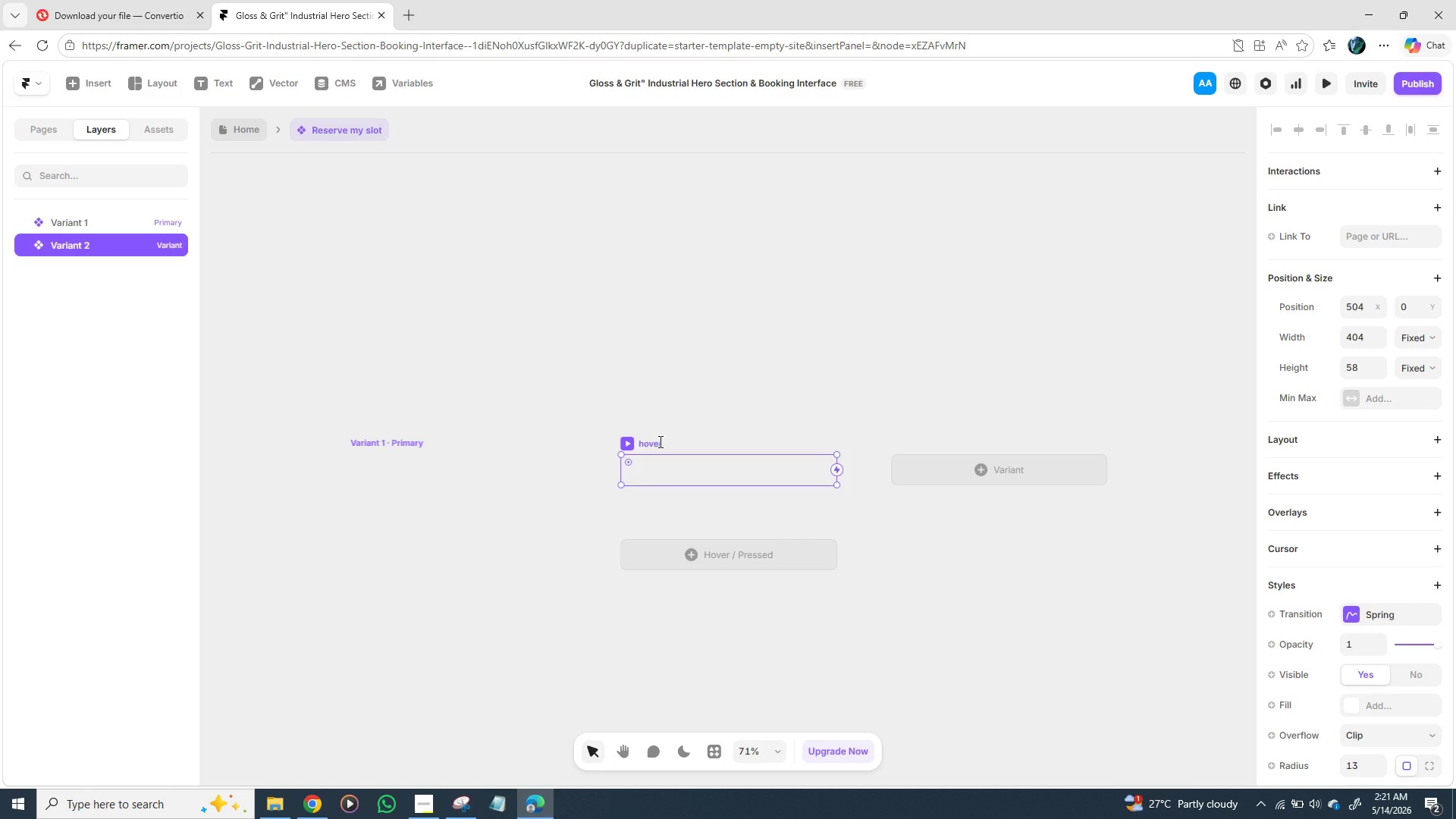 
left_click([714, 397])
 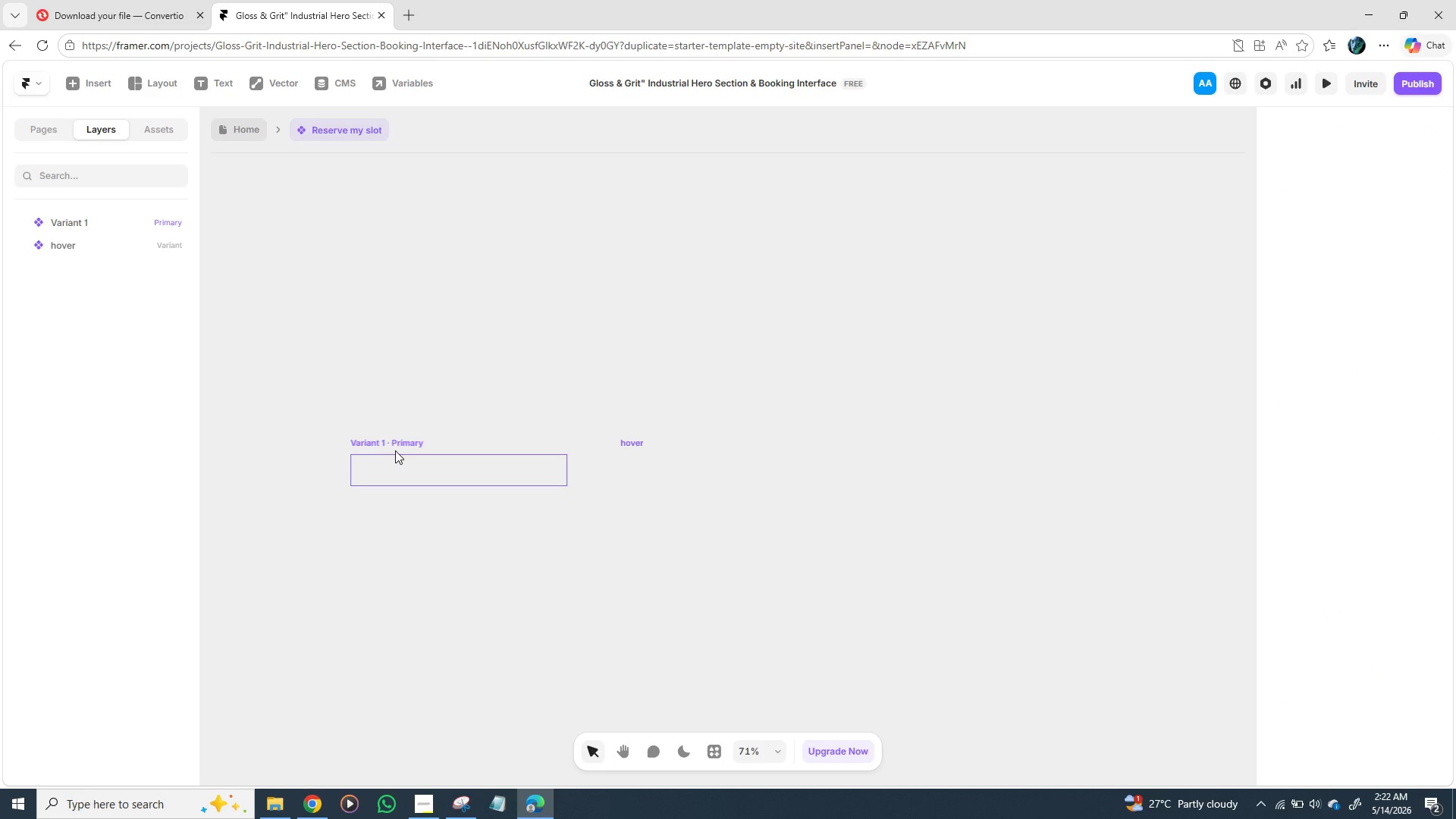 
left_click([403, 450])
 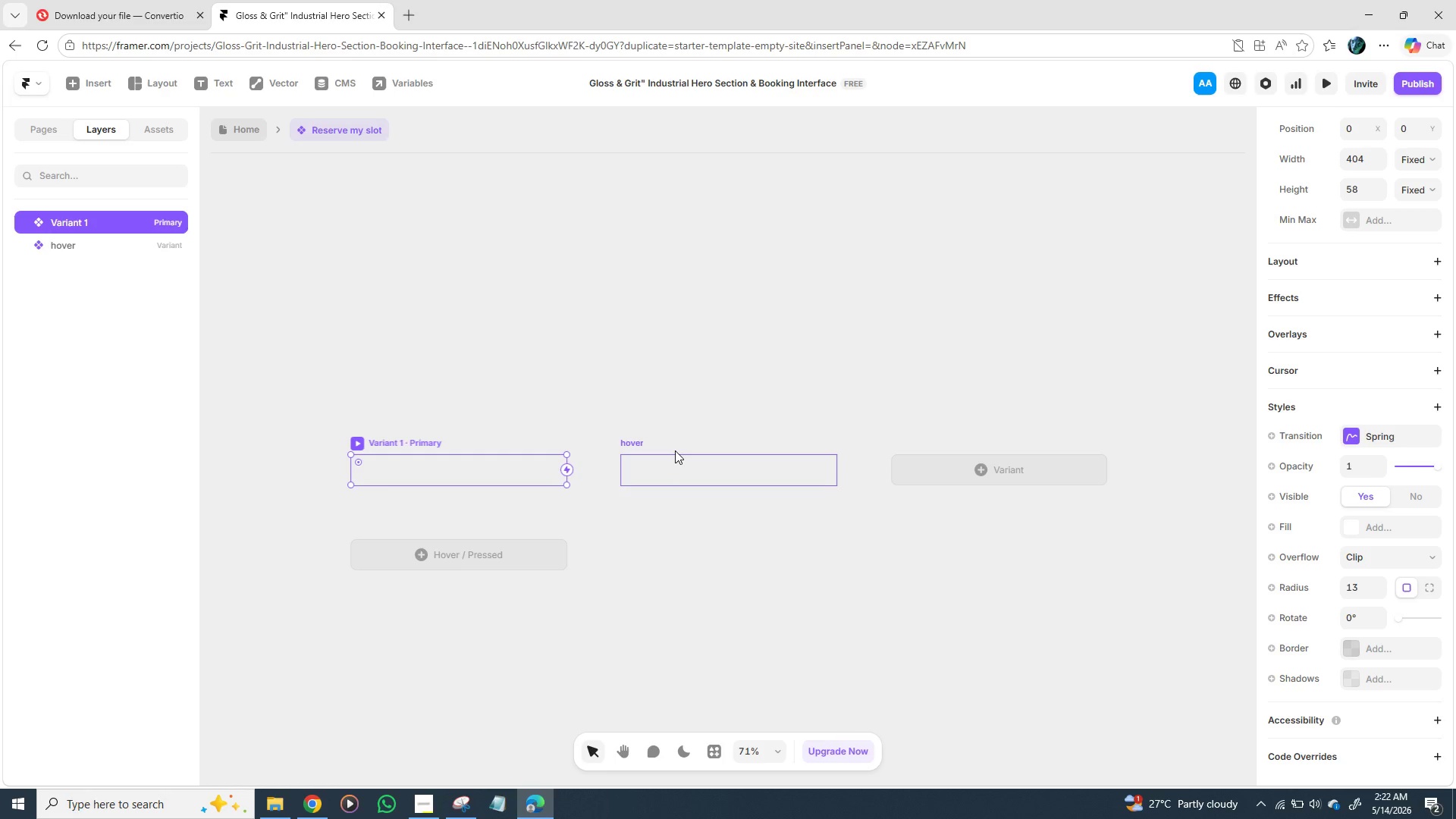 
wait(8.05)
 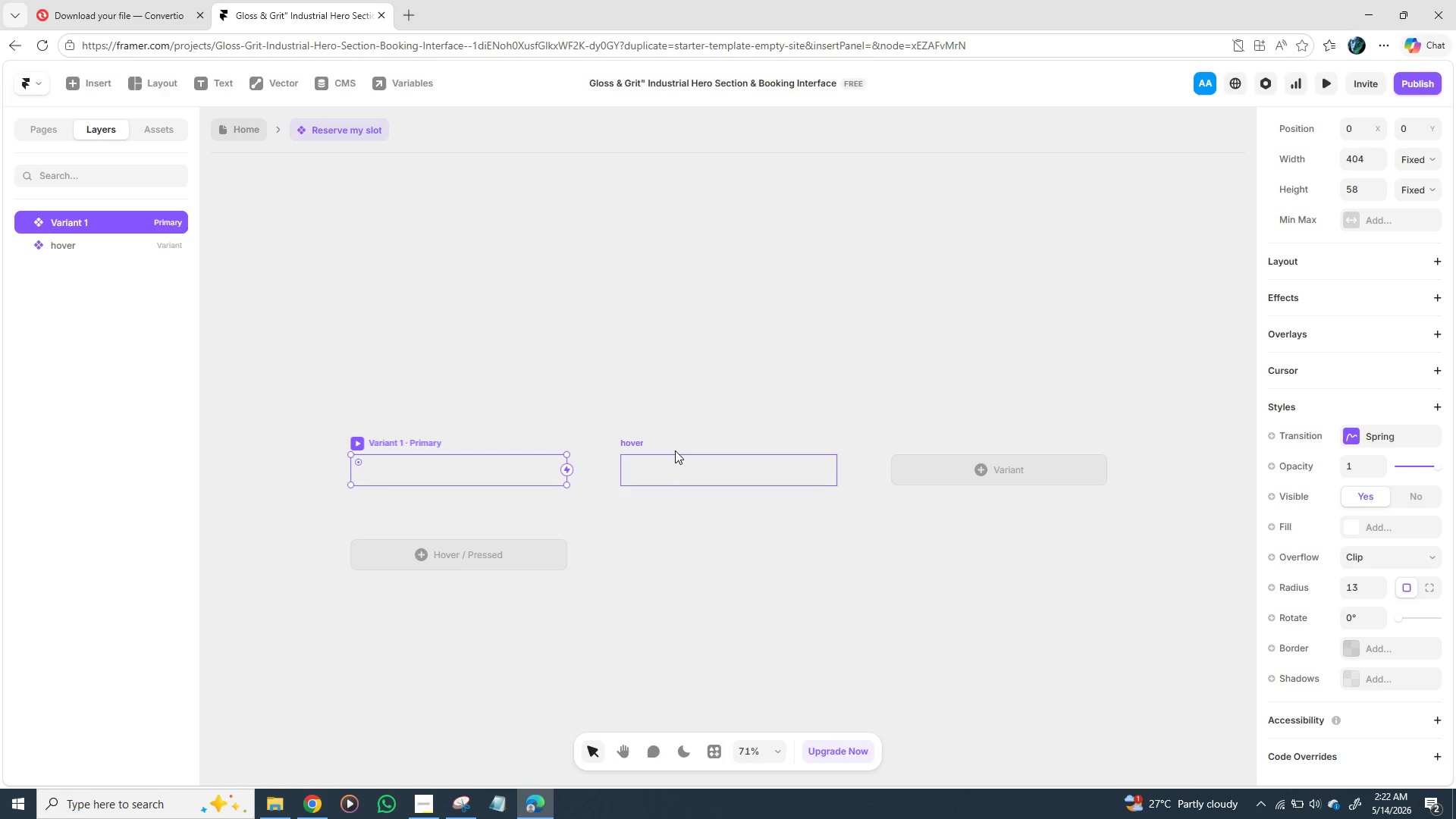 
left_click([654, 474])
 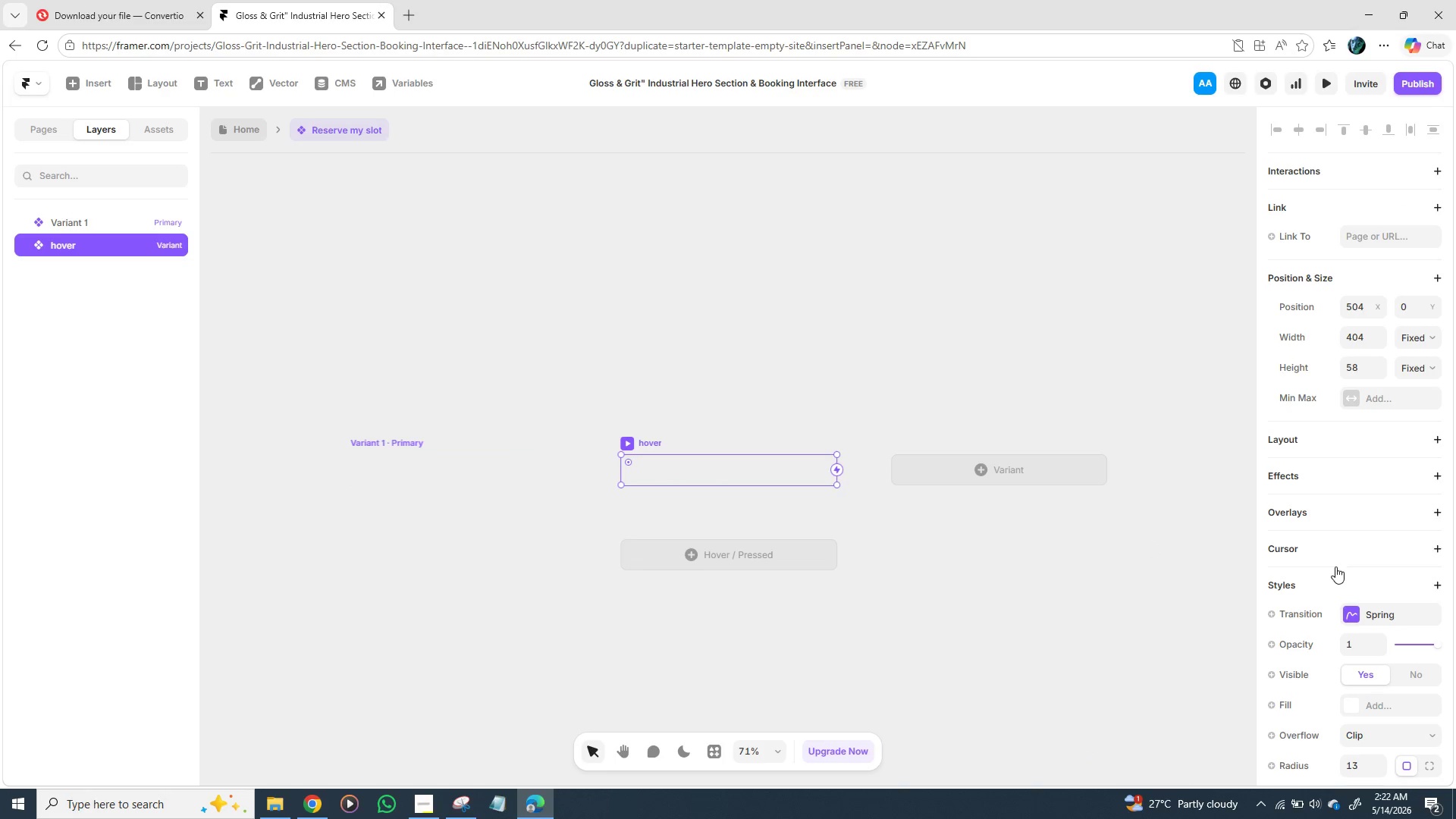 
scroll: coordinate [1357, 583], scroll_direction: down, amount: 2.0
 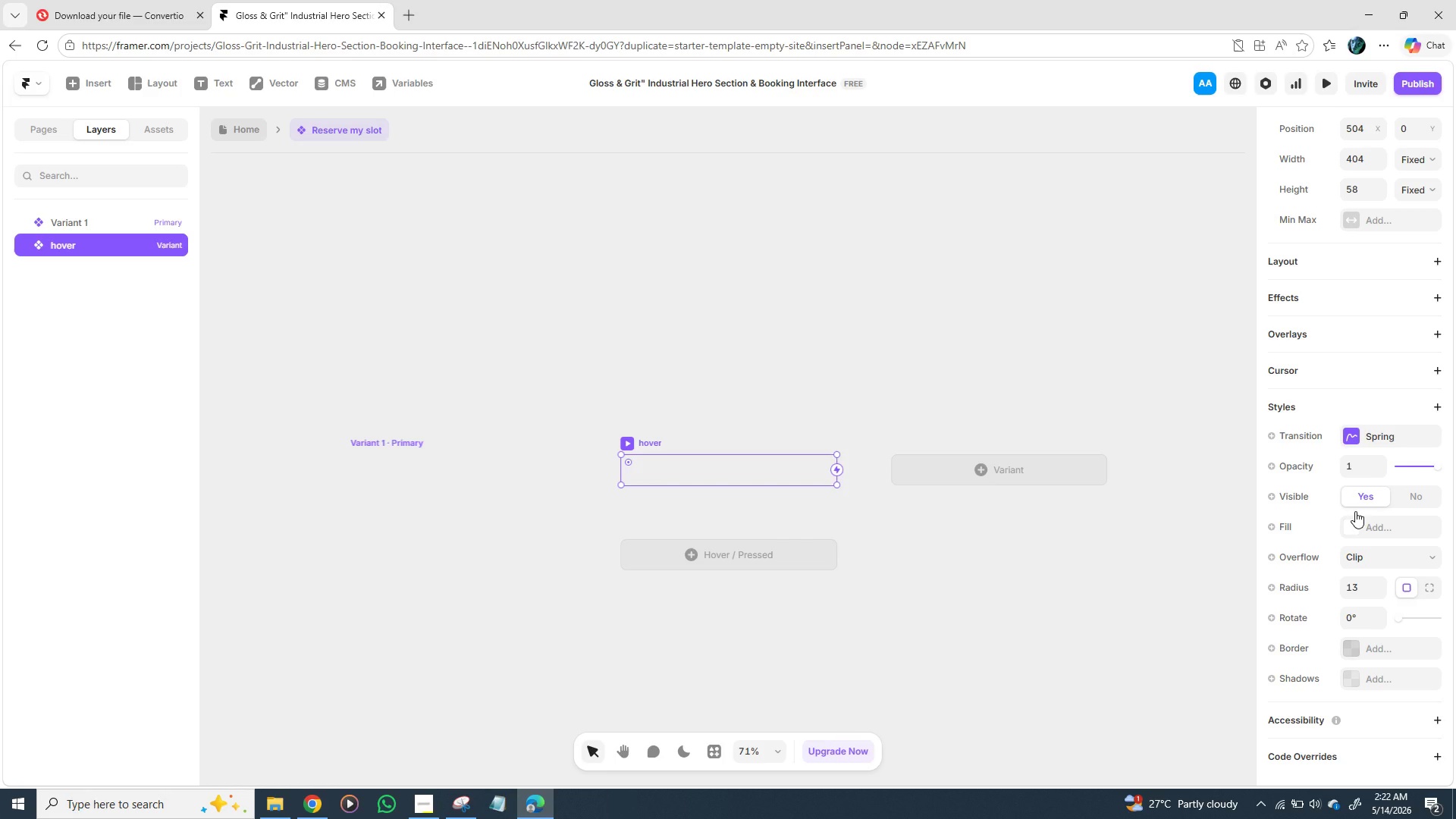 
wait(12.41)
 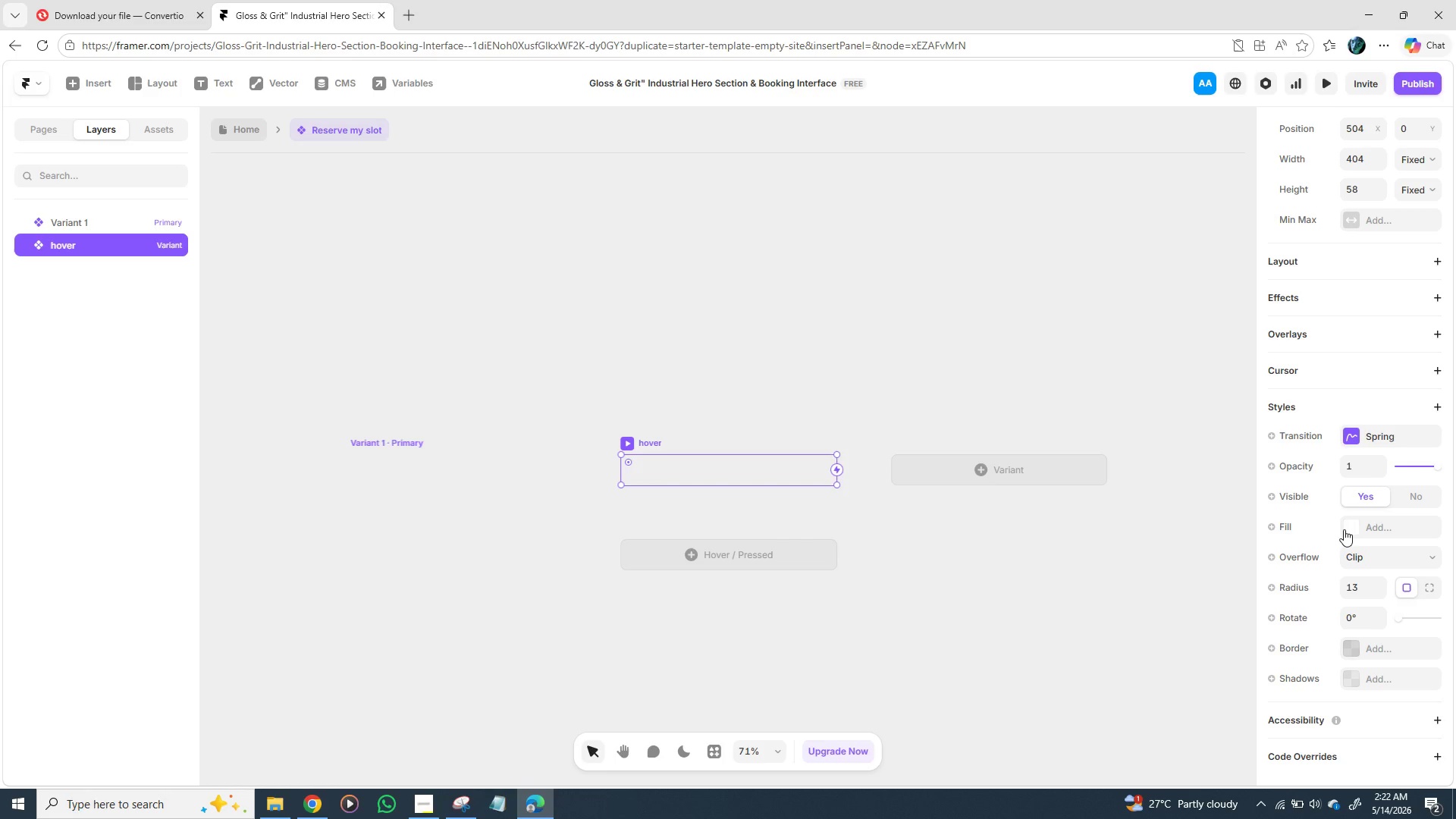 
key(Control+Z)
 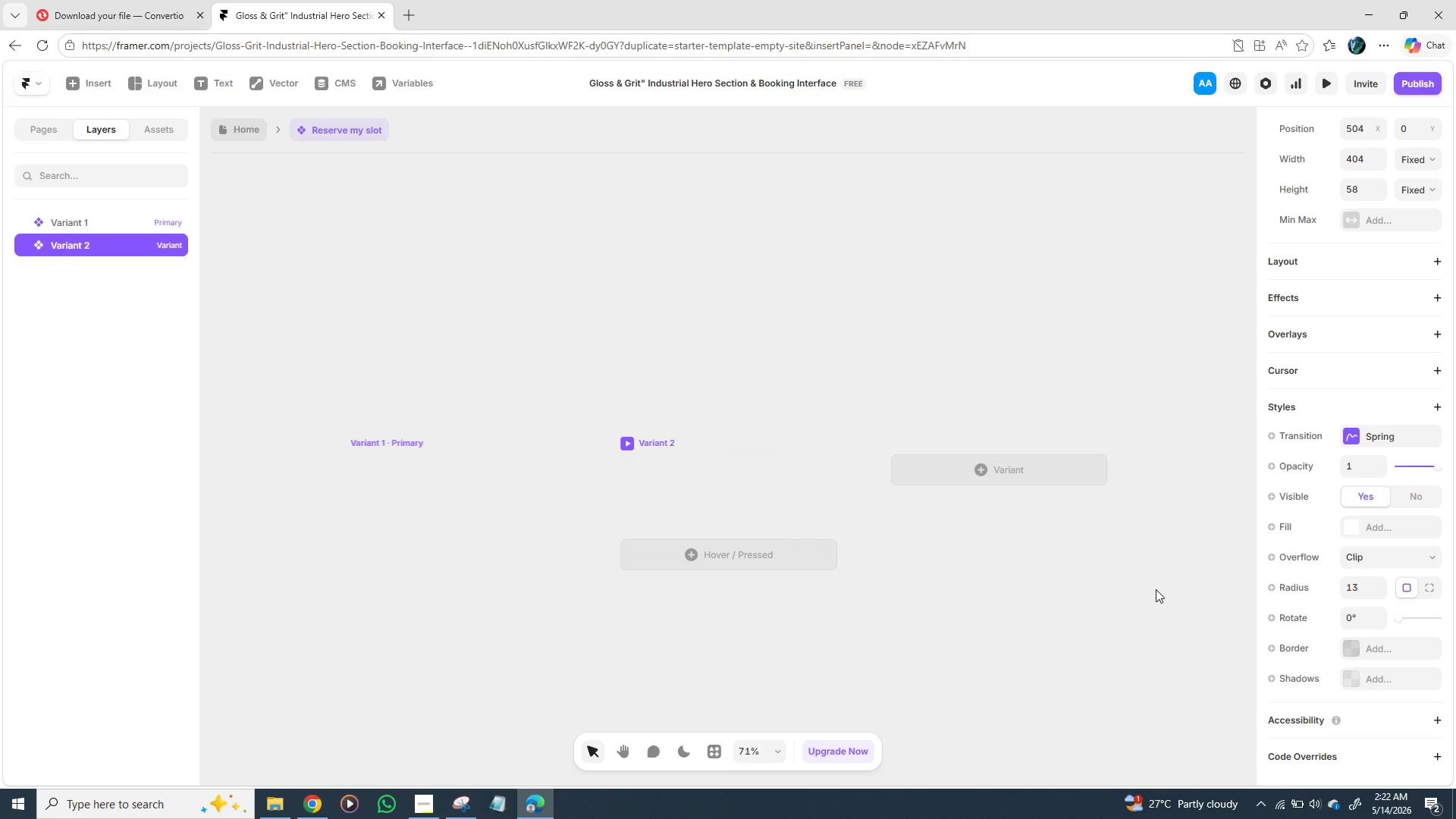 
key(Control+Z)
 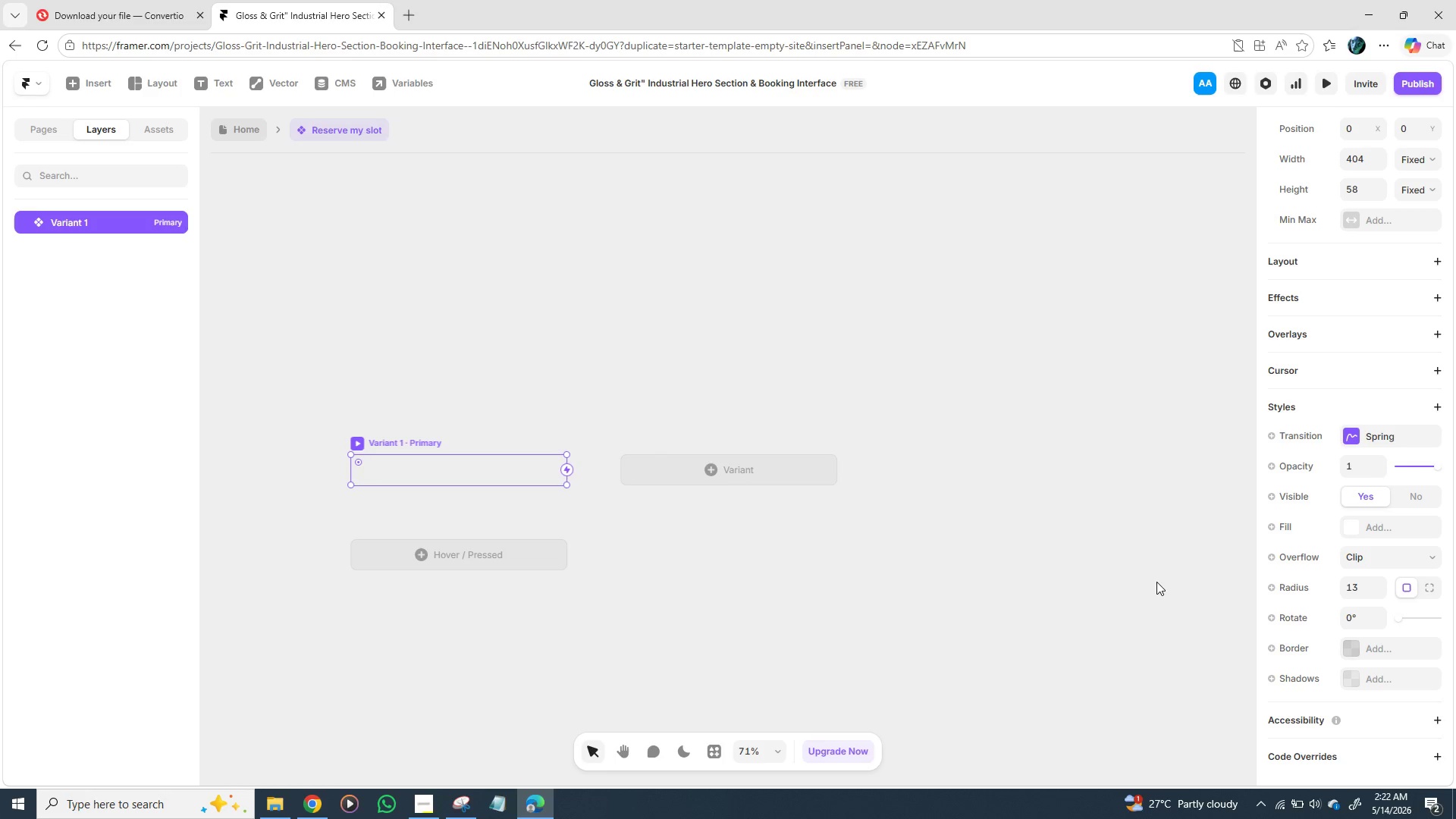 
key(Control+Z)
 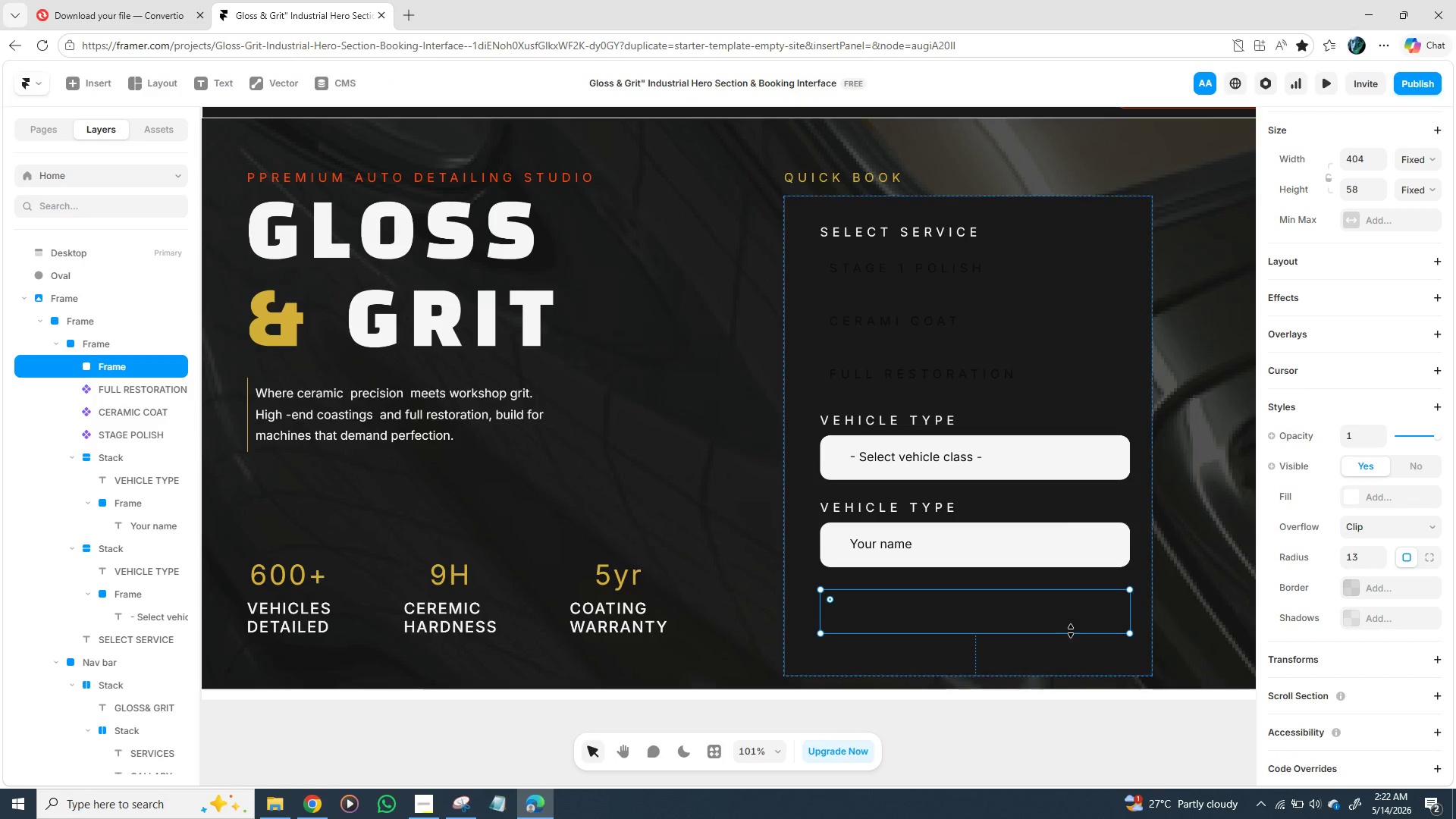 
left_click([1035, 618])
 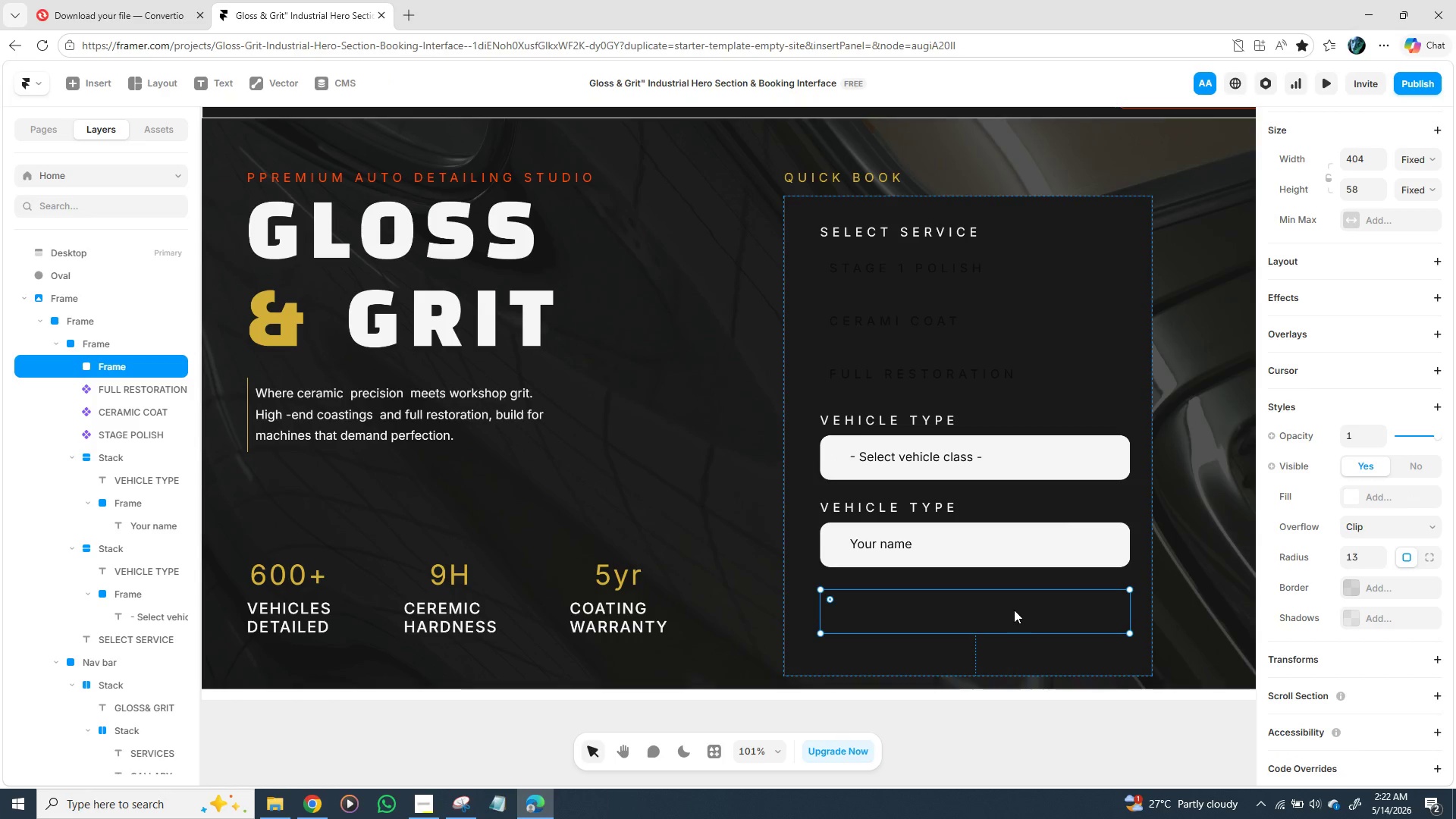 
key(Control+Z)
 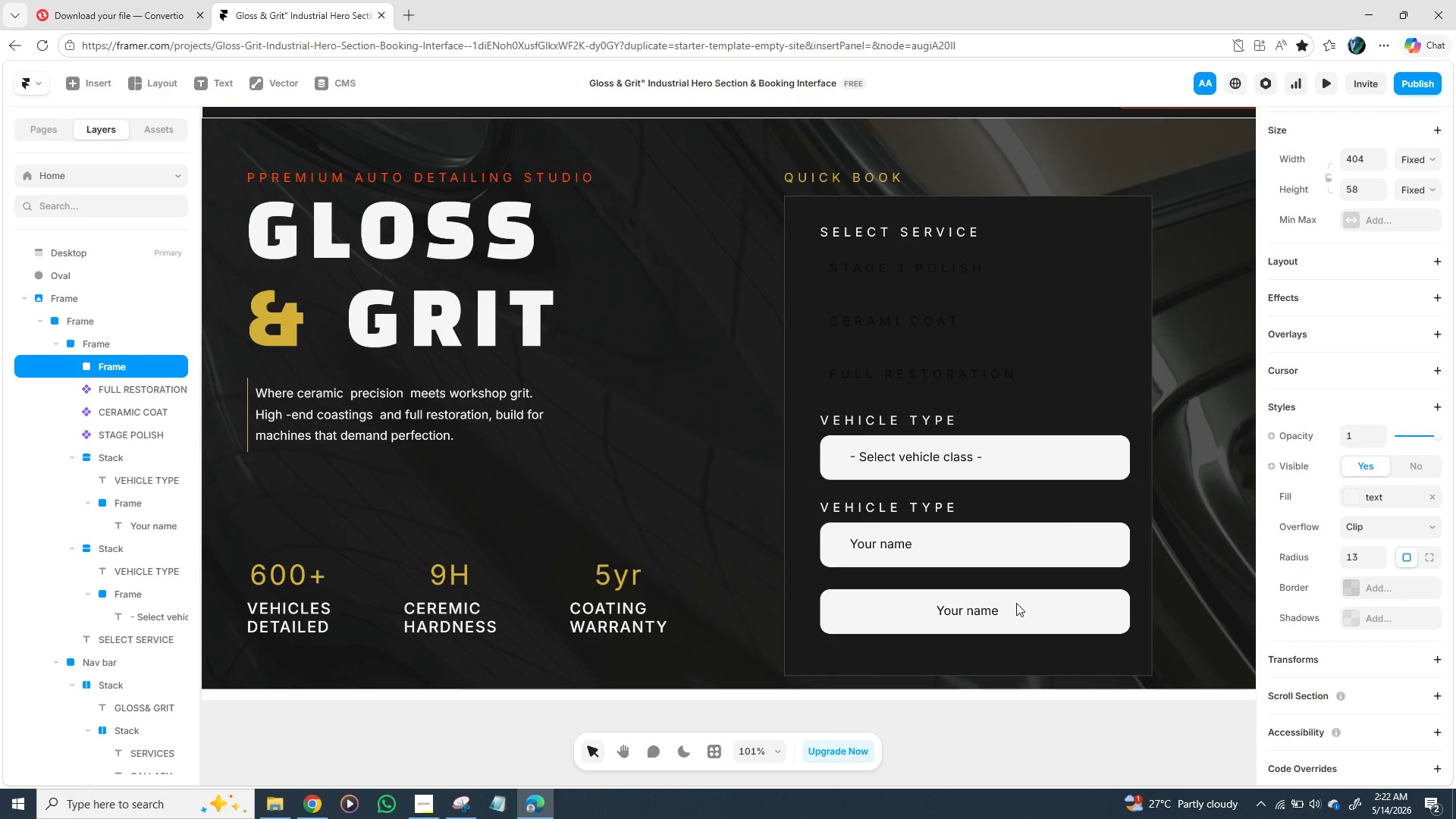 
key(Control+Z)
 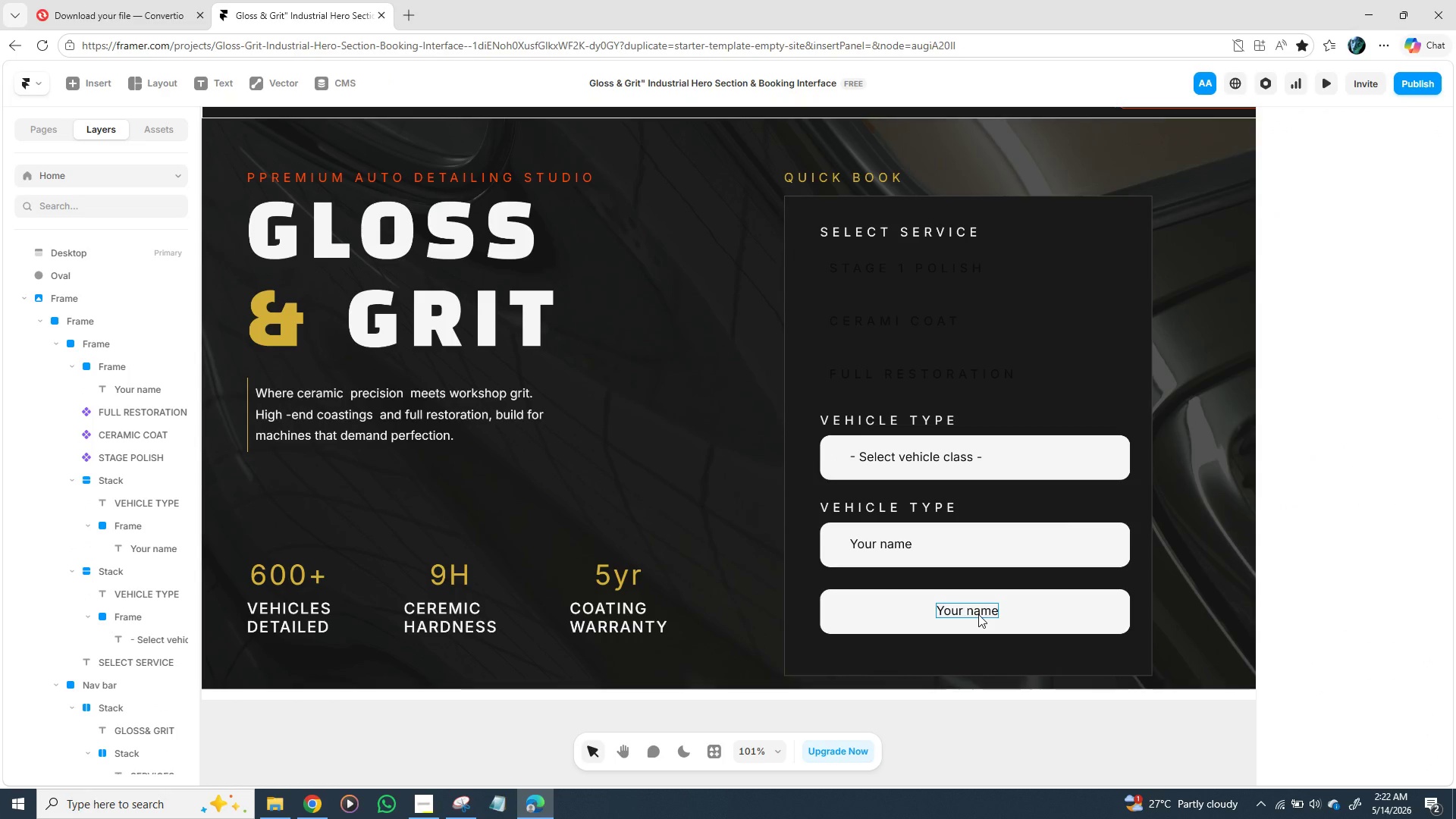 
double_click([976, 611])
 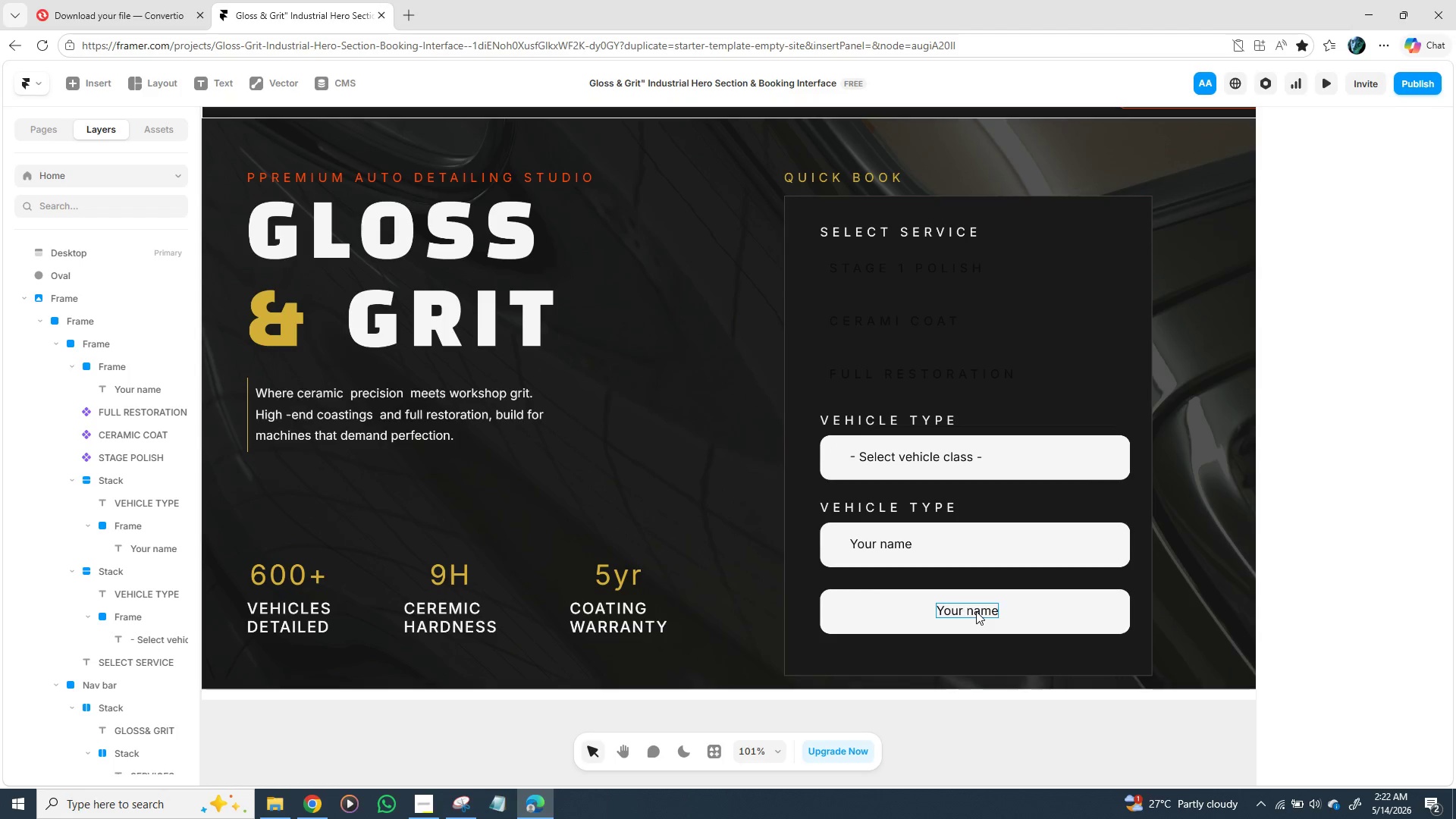 
triple_click([976, 611])
 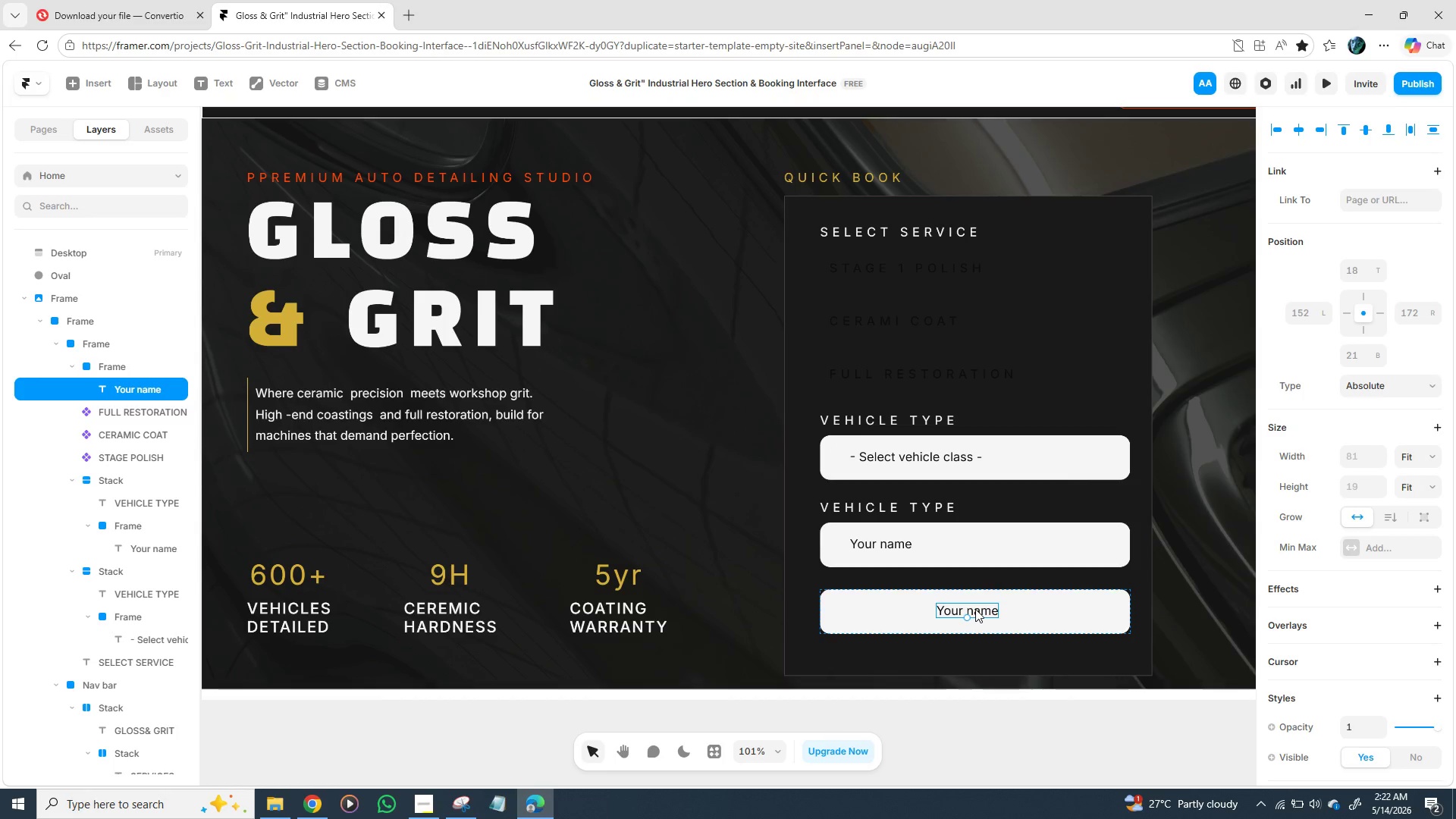 
double_click([975, 609])
 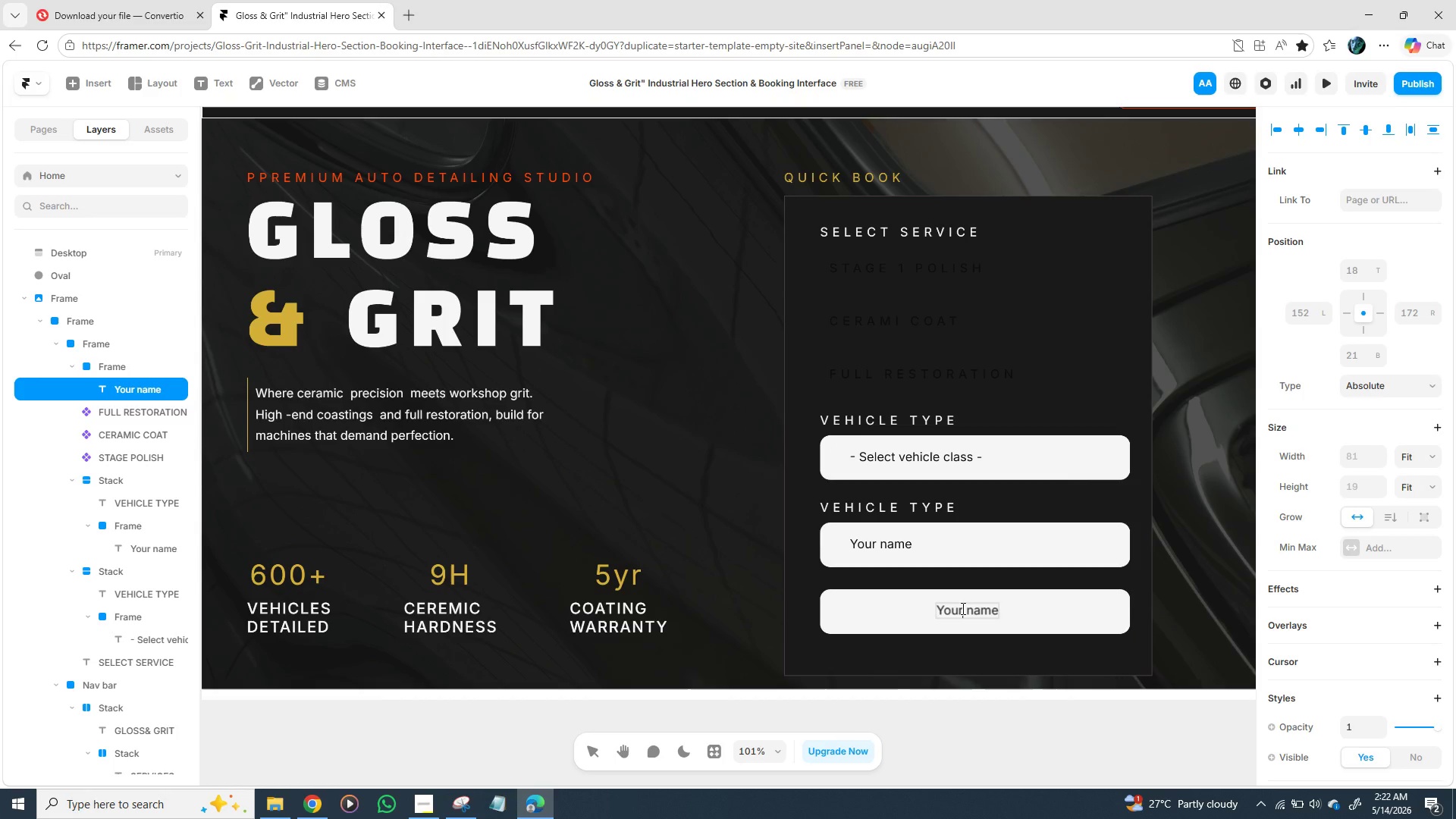 
triple_click([962, 608])
 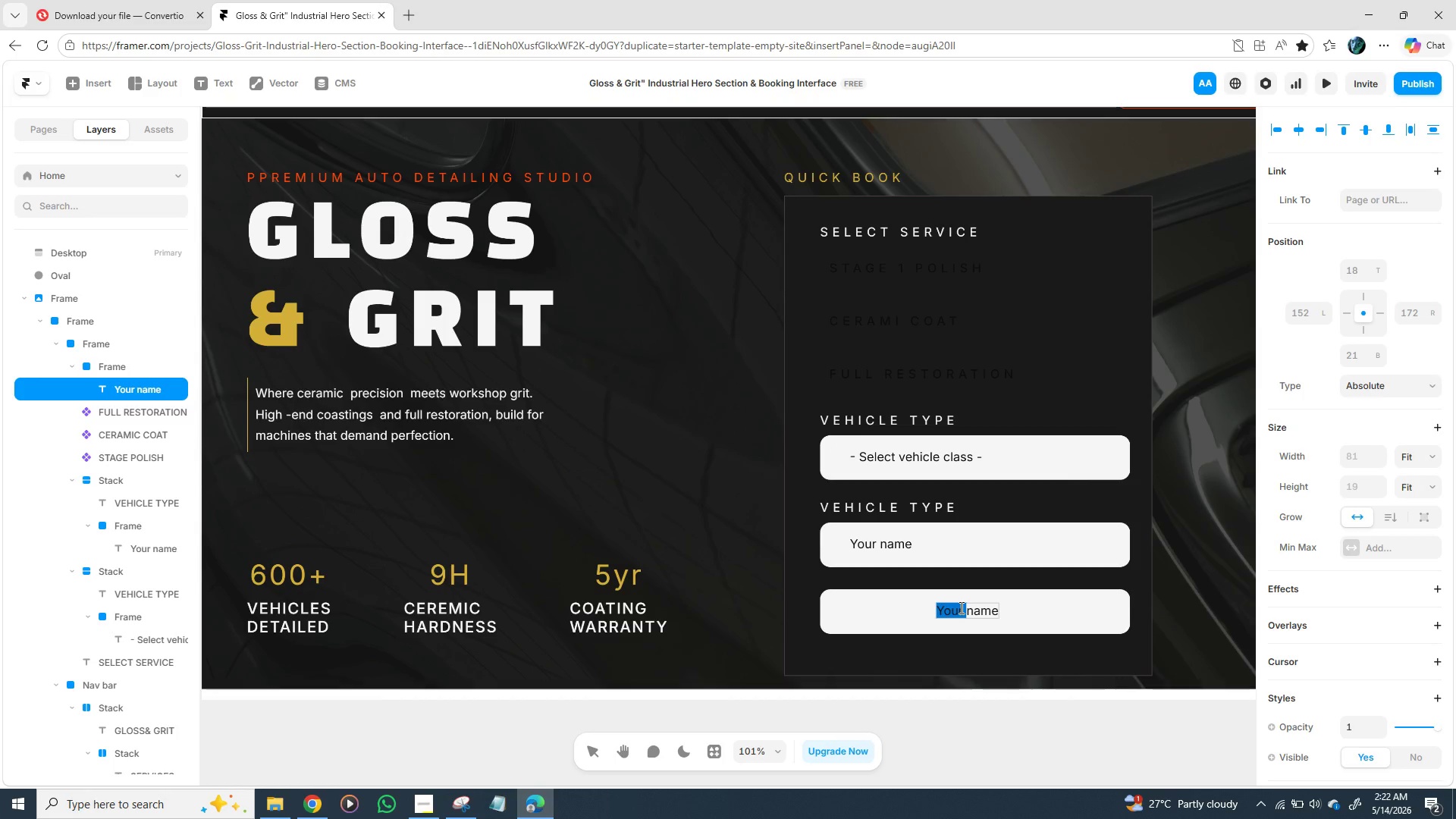 
triple_click([960, 607])
 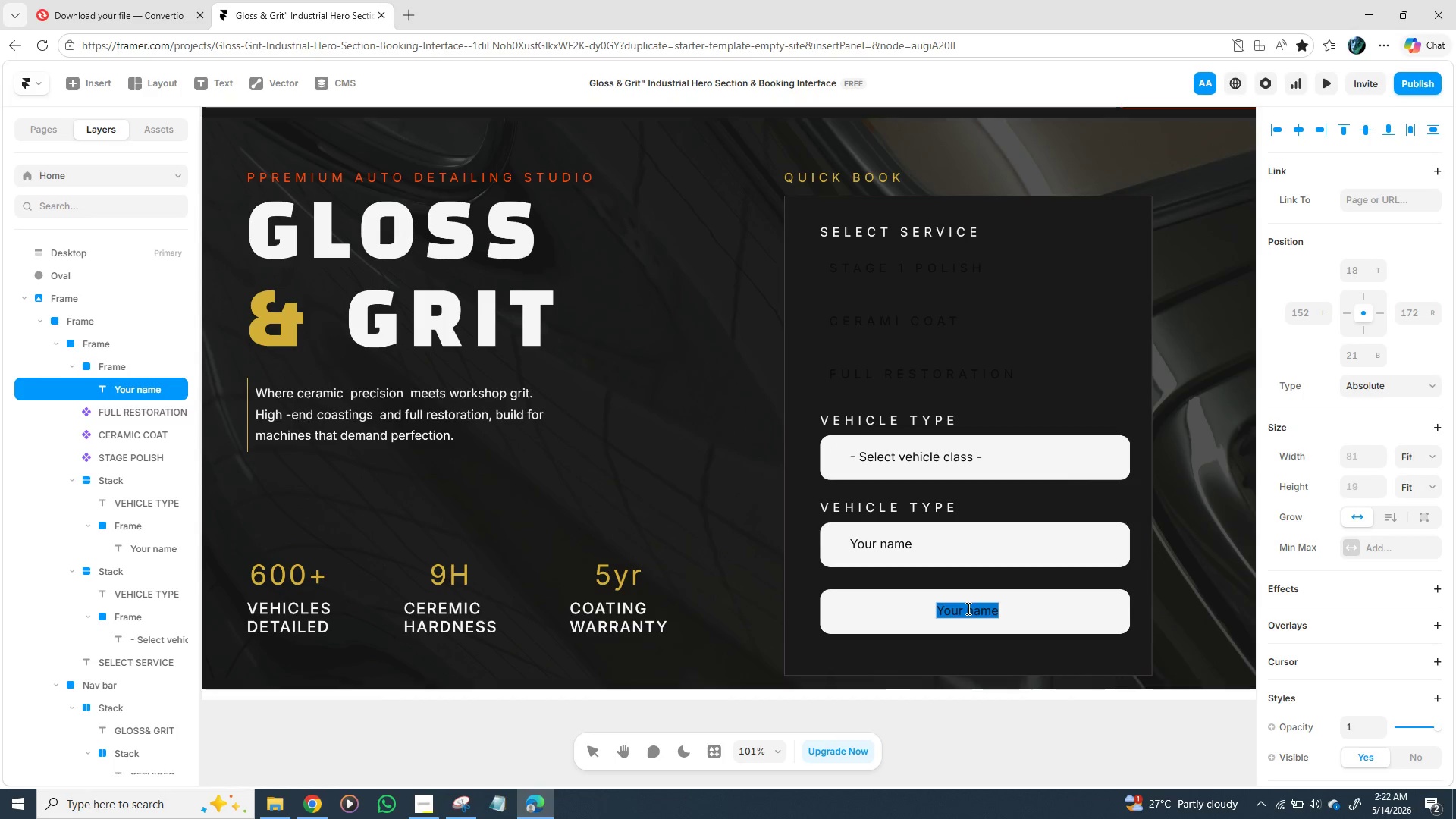 
triple_click([967, 608])
 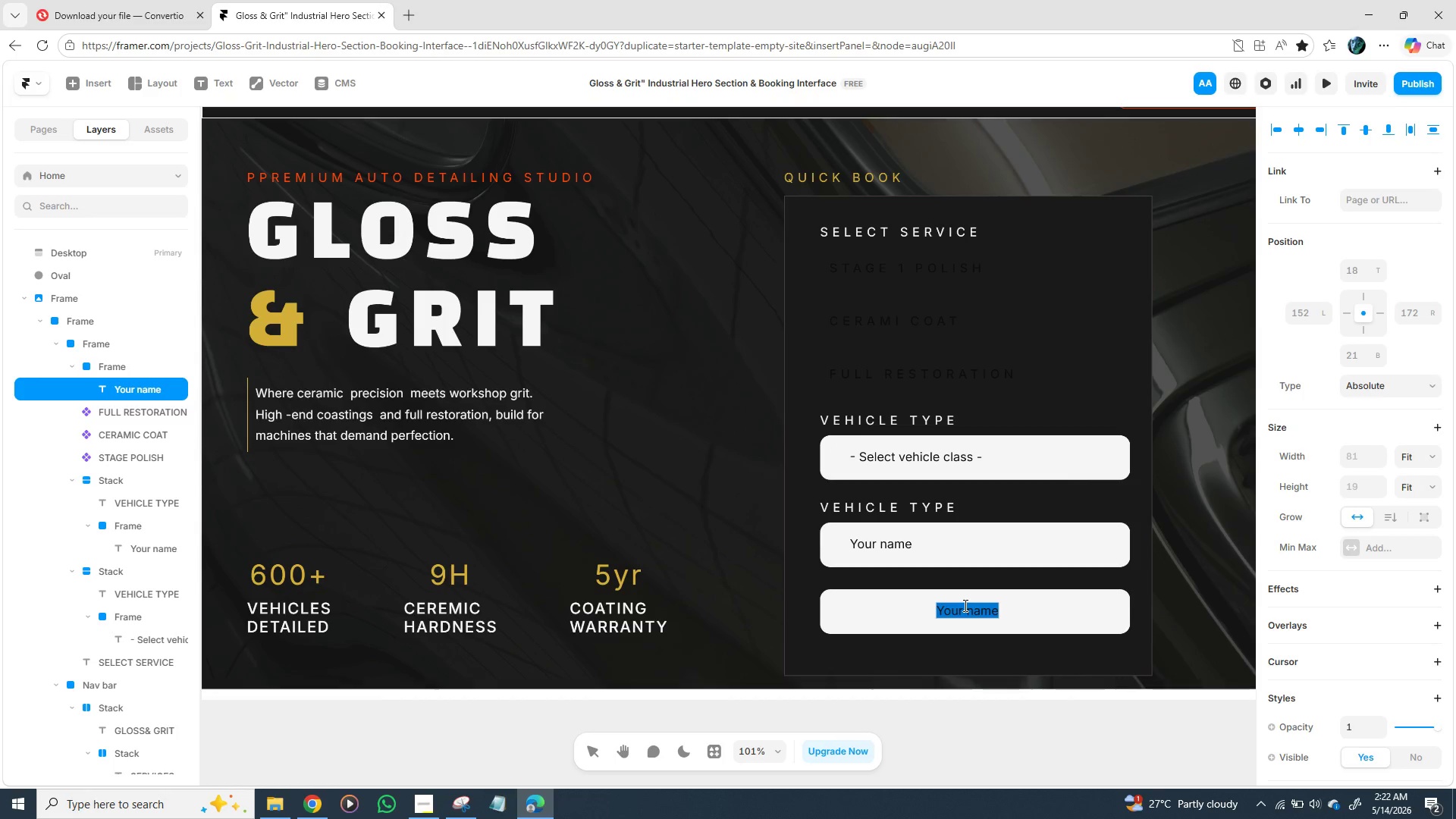 
wait(7.56)
 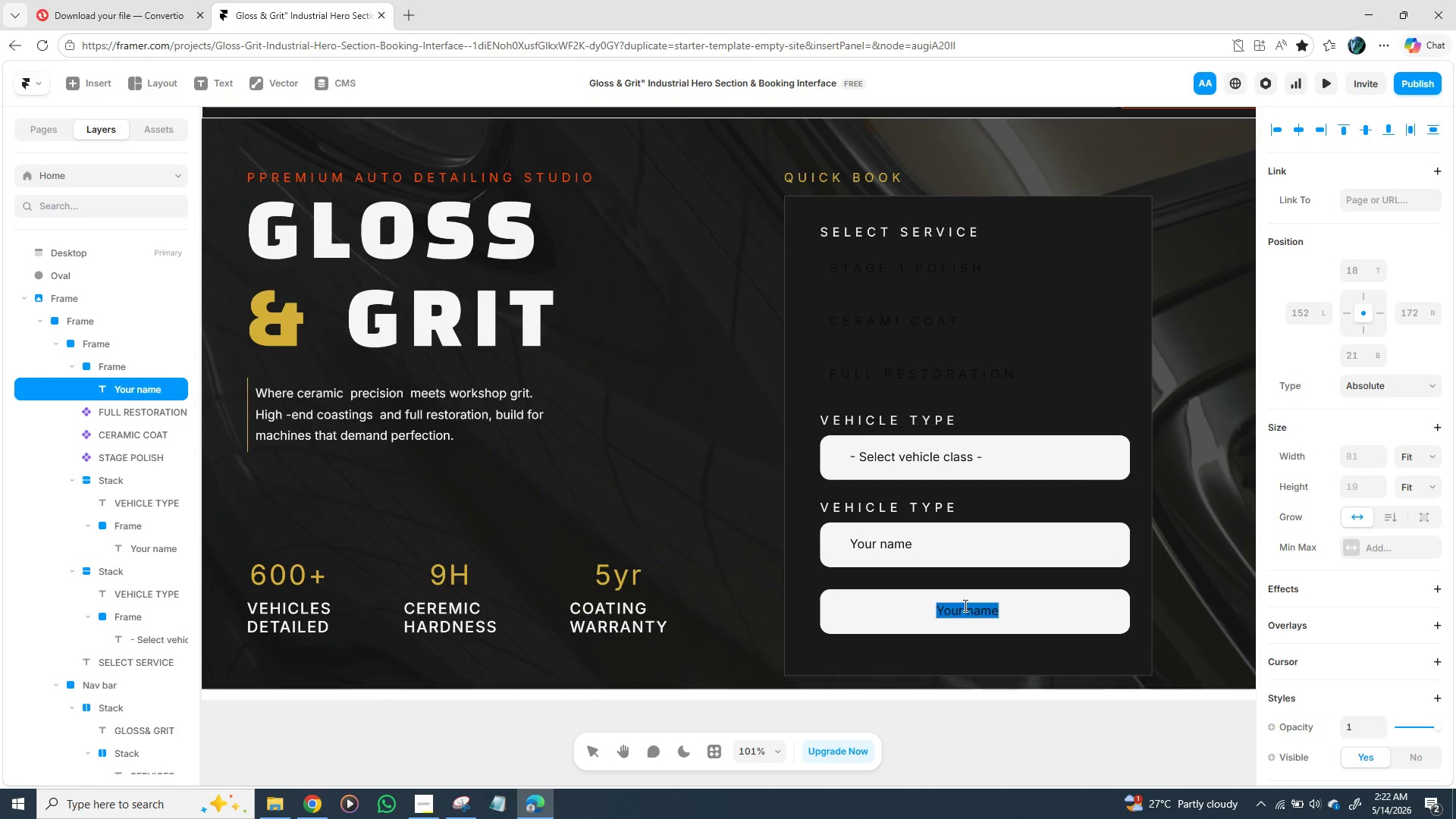 
type(text)
 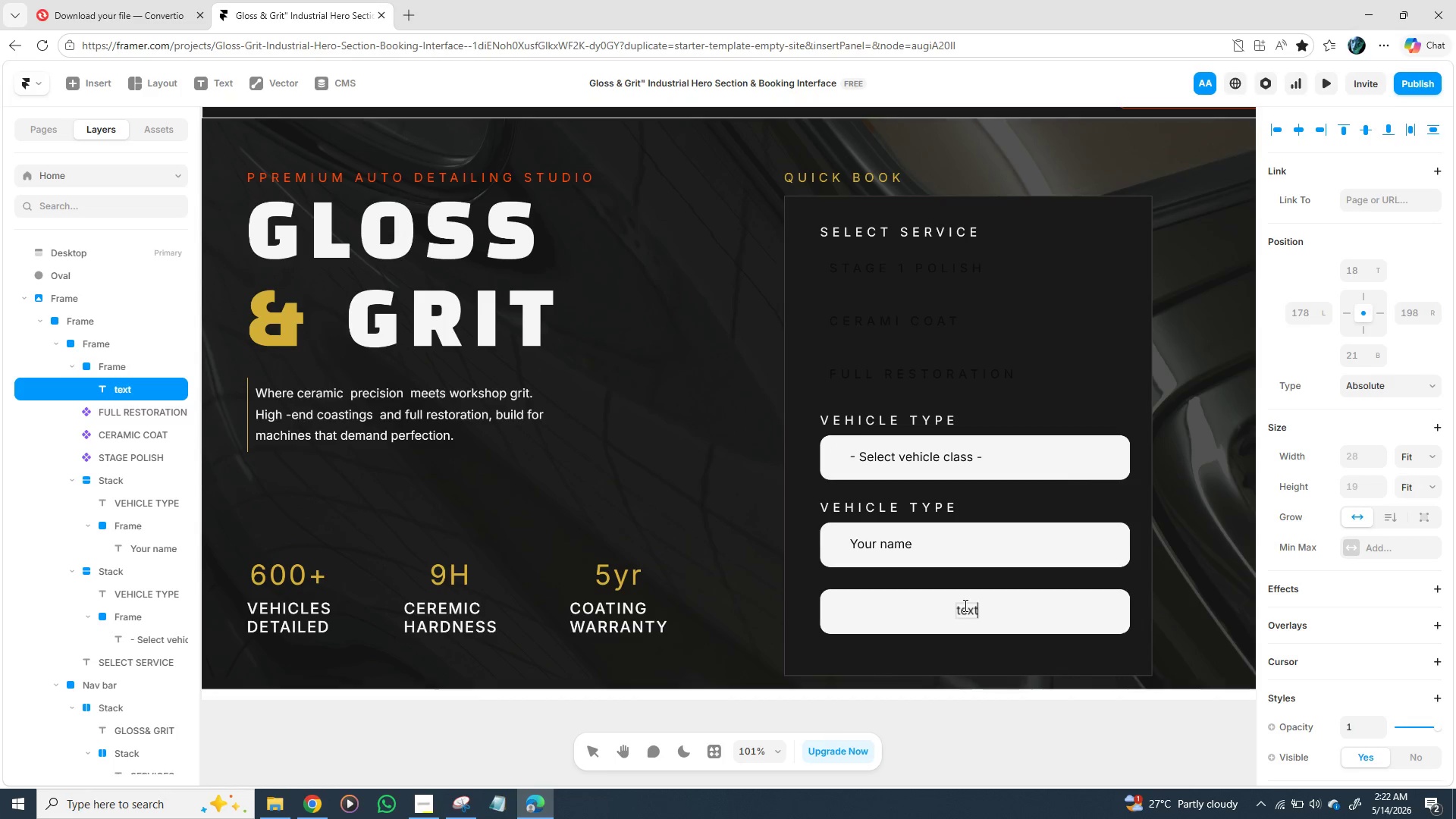 
key(Enter)
 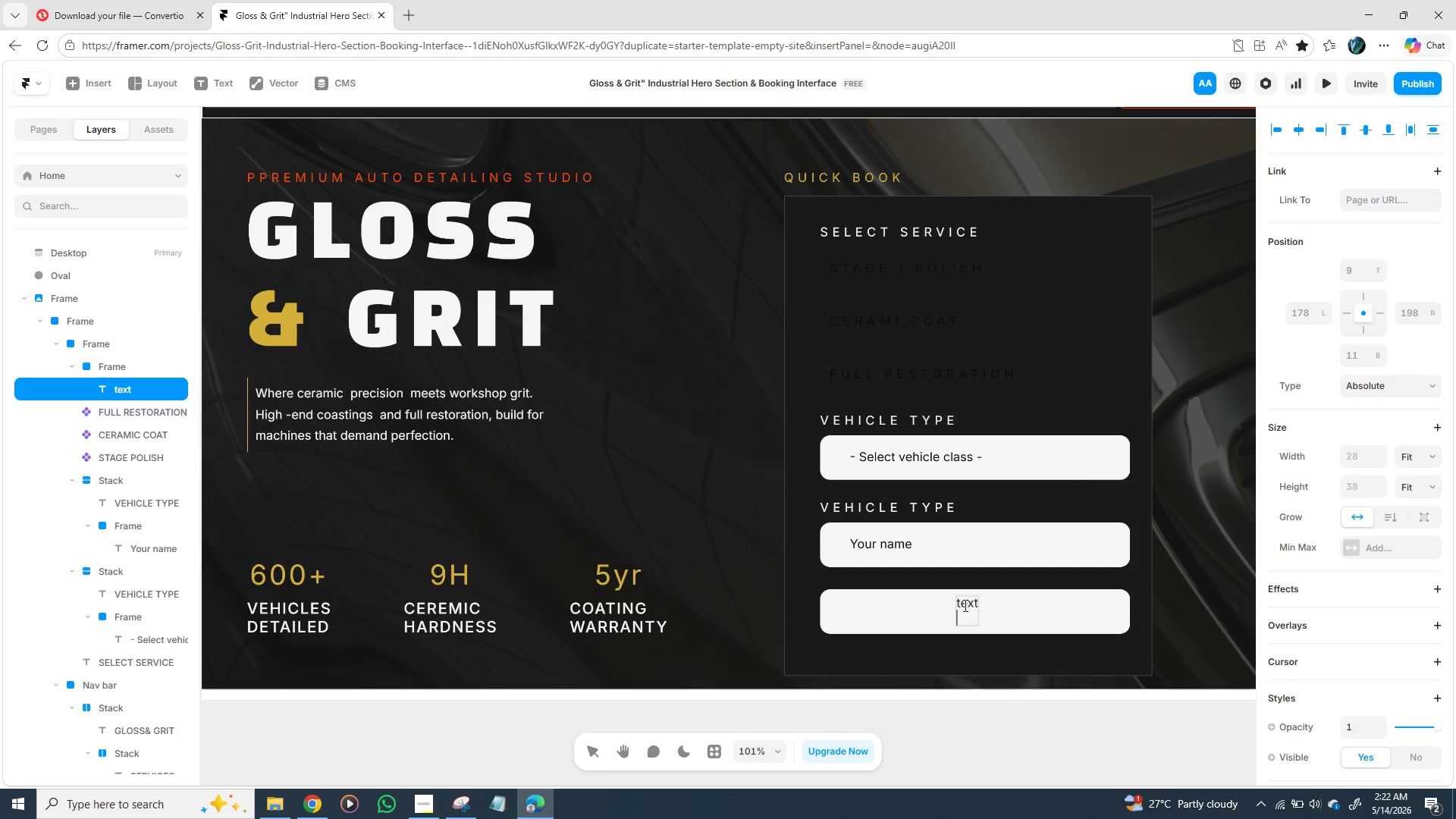 
key(Control+Z)
 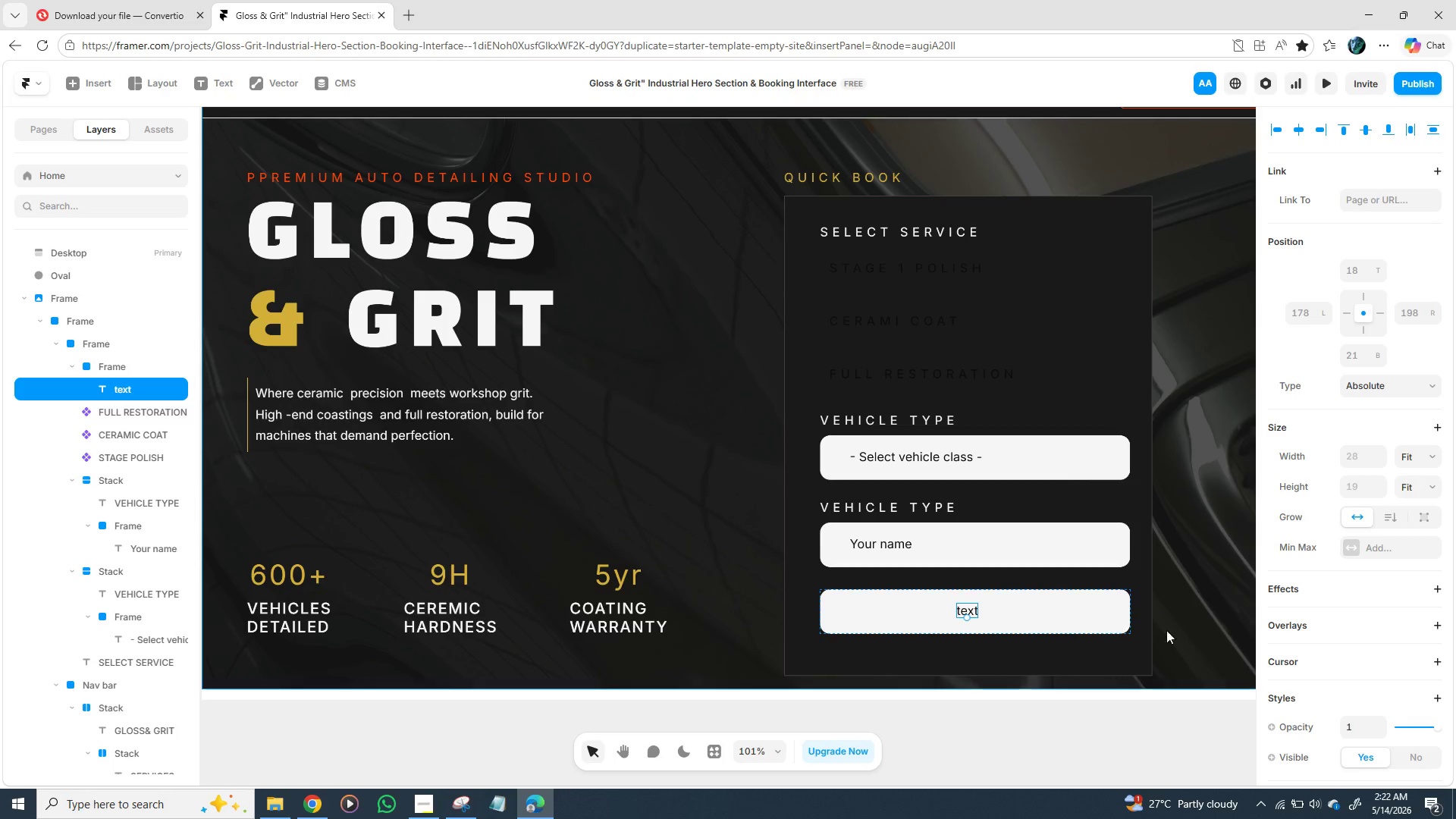 
left_click([1166, 604])
 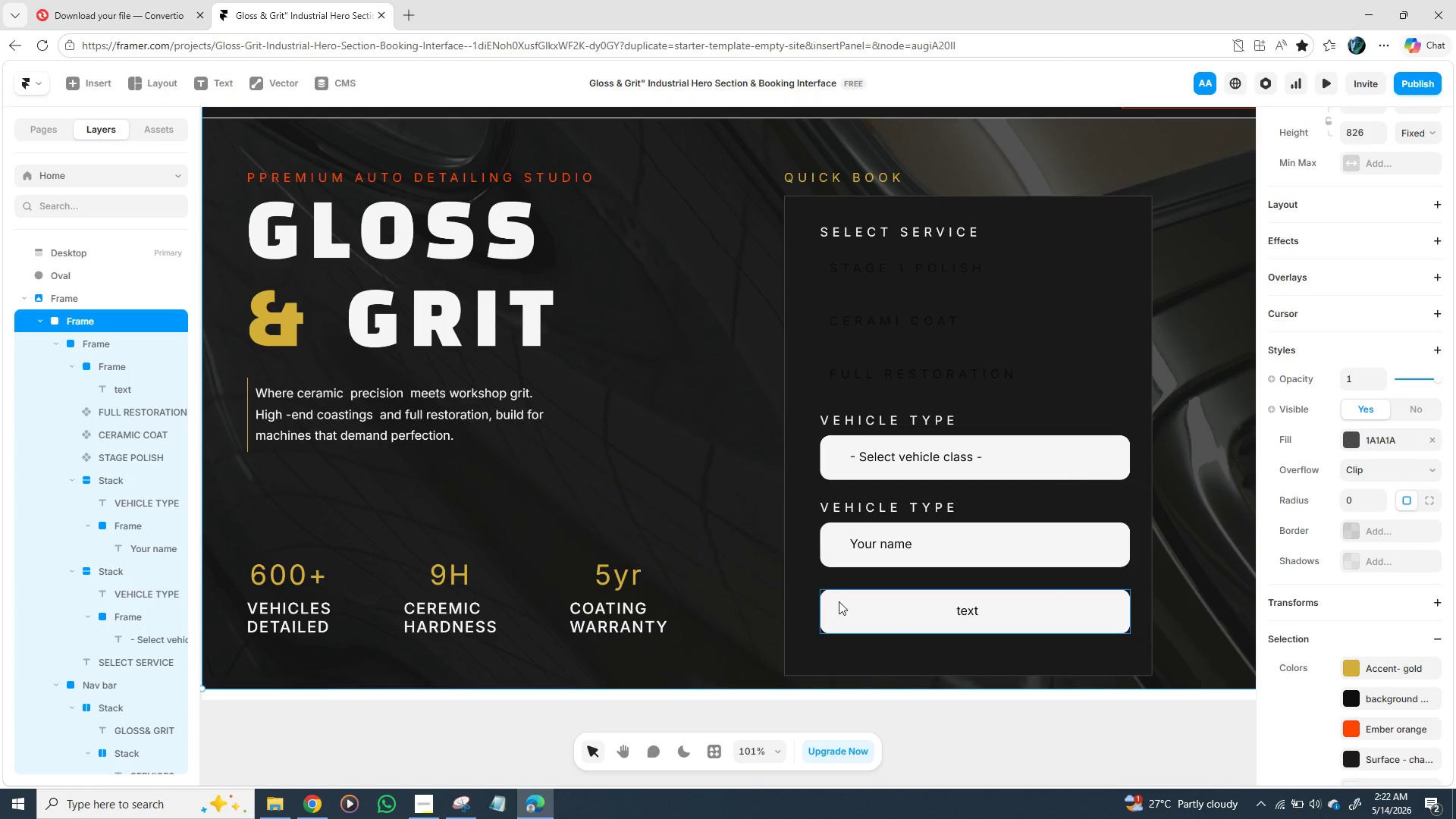 
left_click([826, 598])
 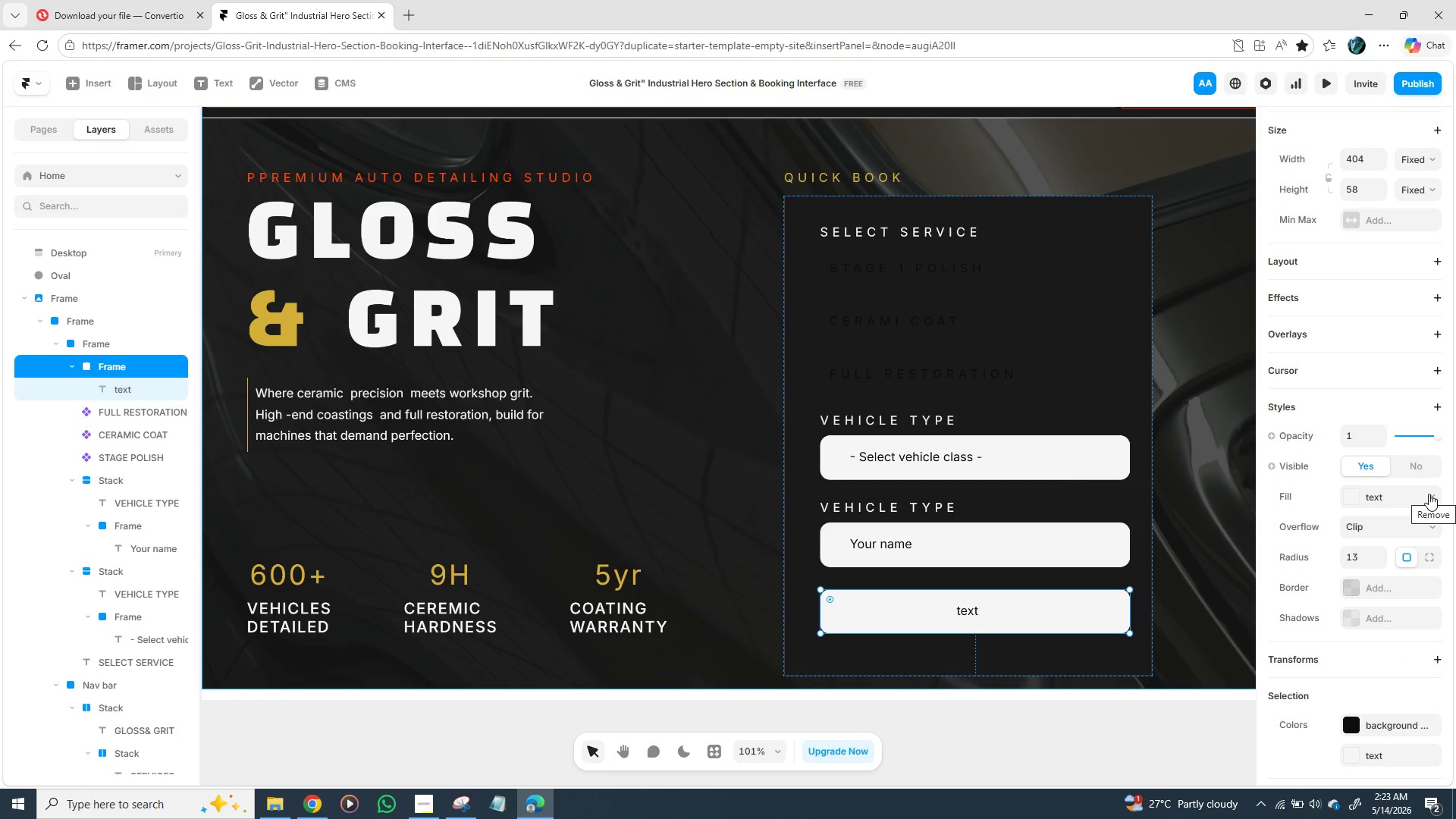 
wait(11.31)
 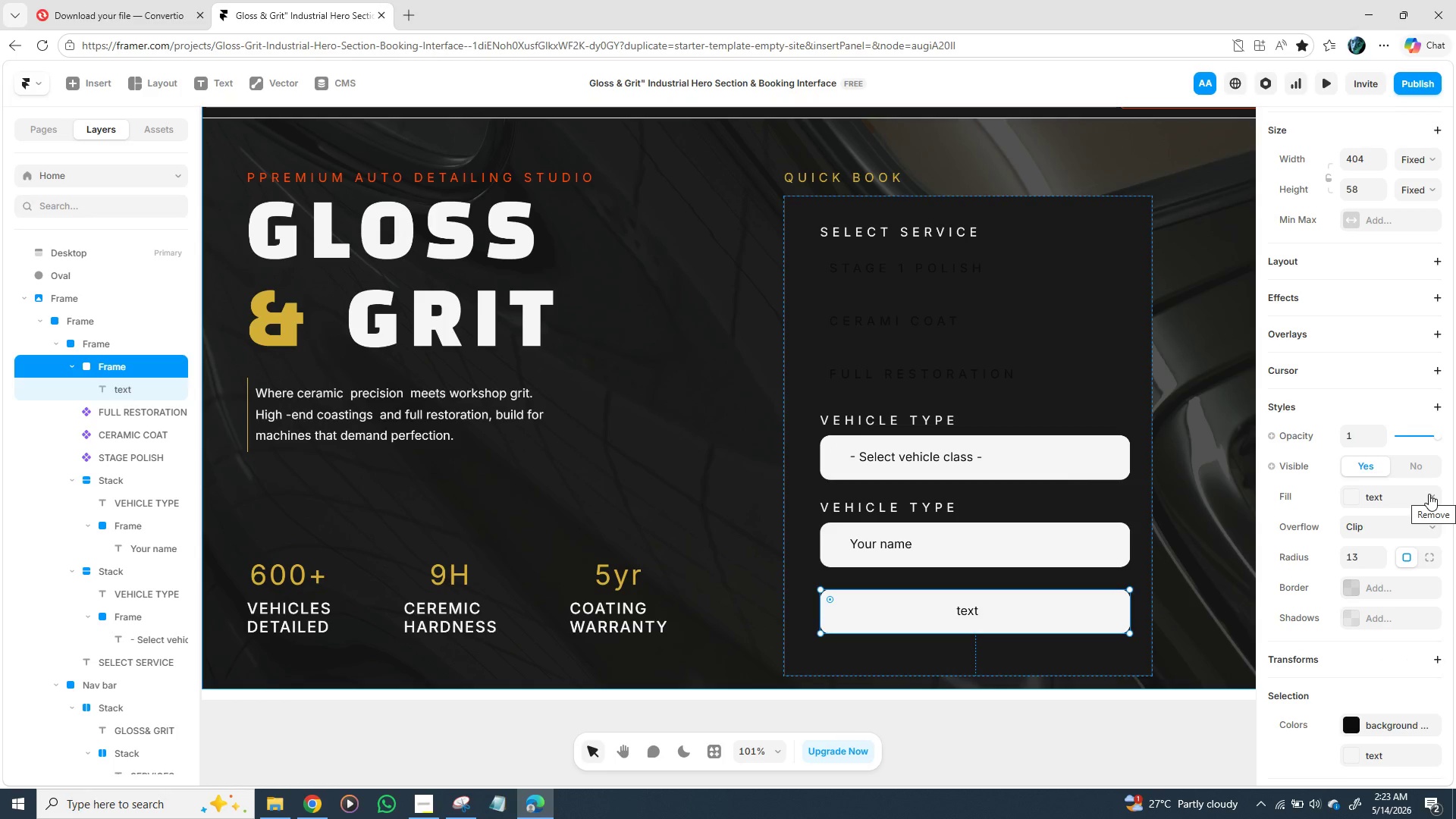 
left_click([1431, 498])
 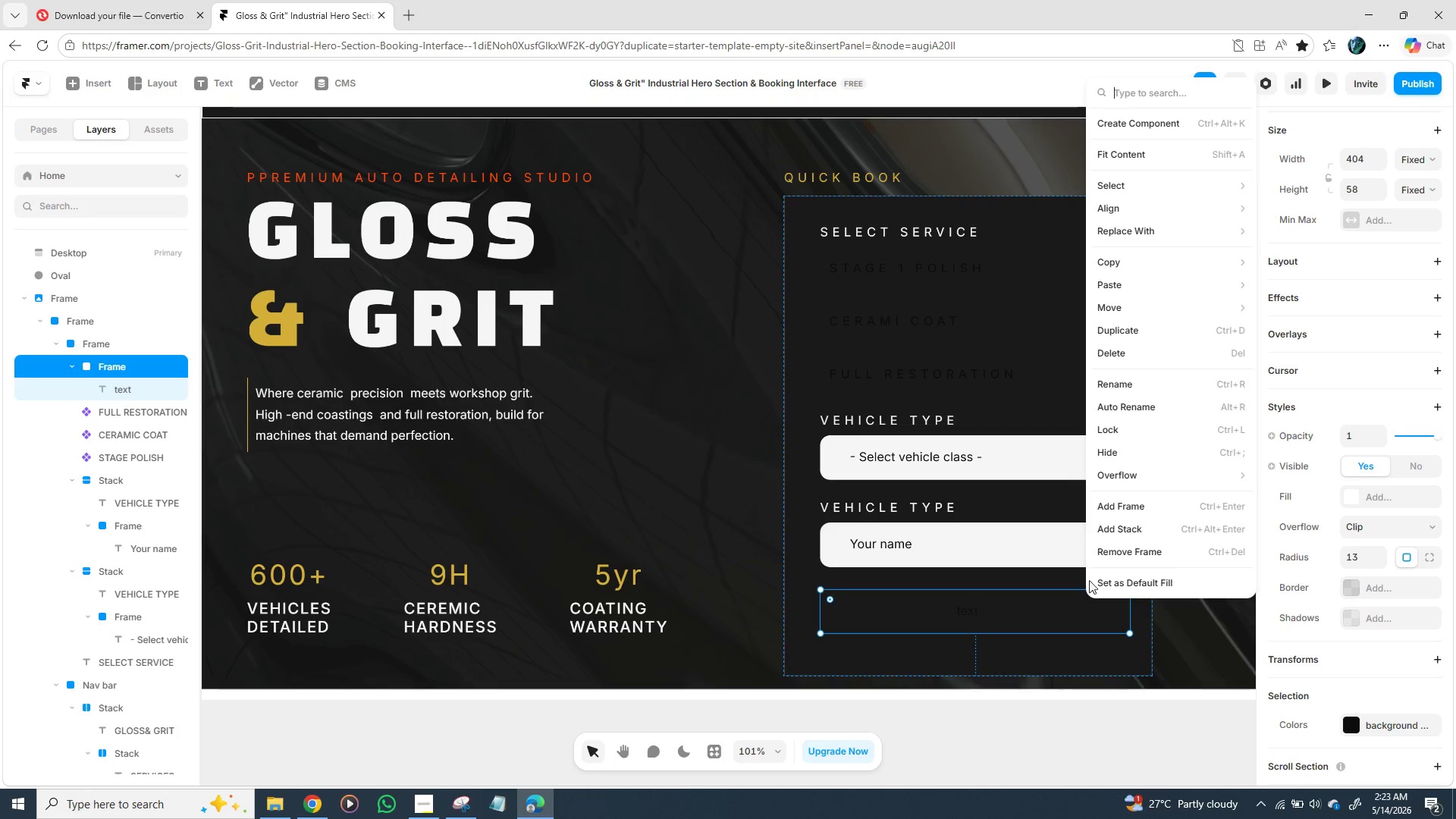 
wait(7.34)
 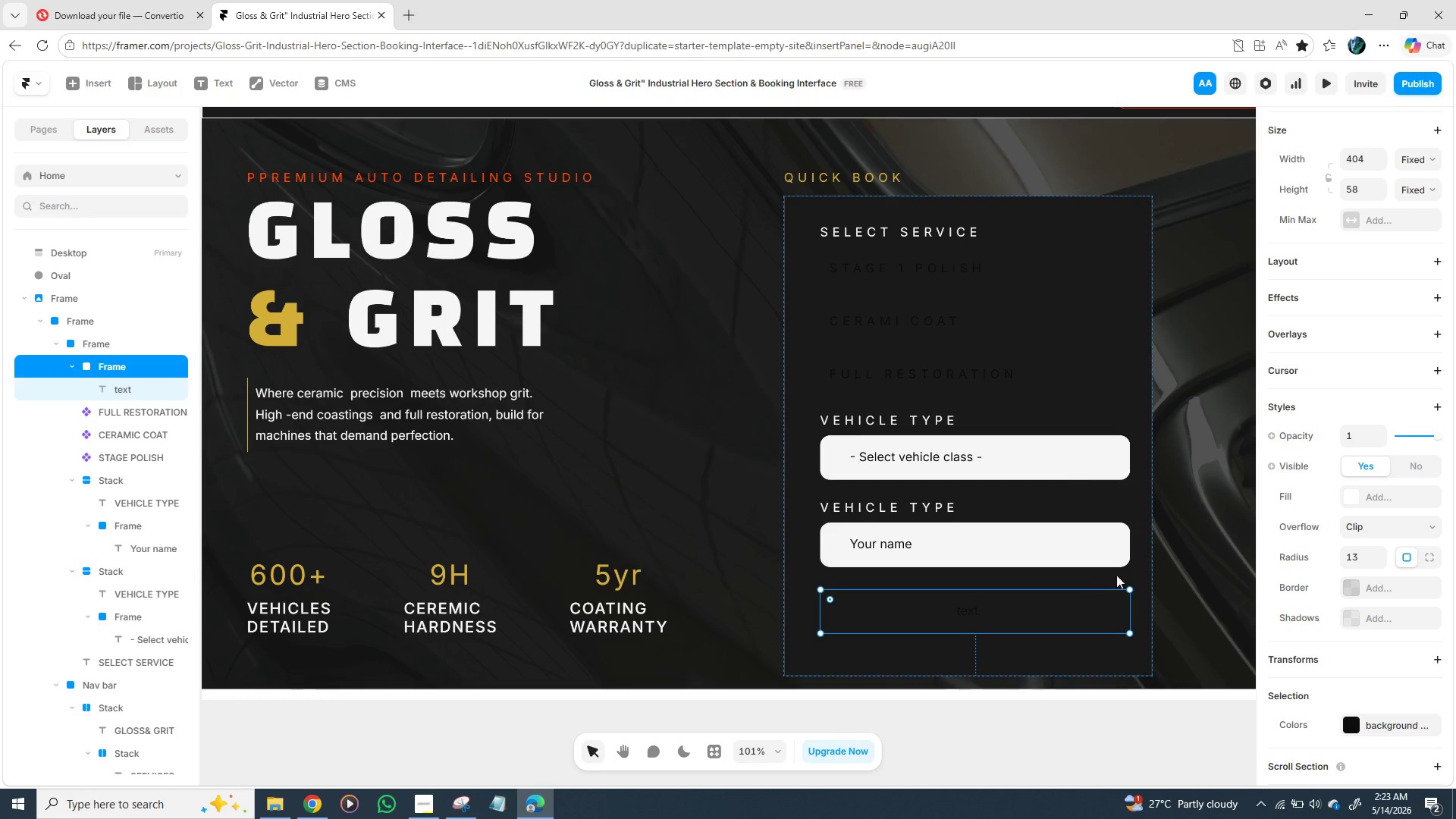 
left_click([1156, 120])
 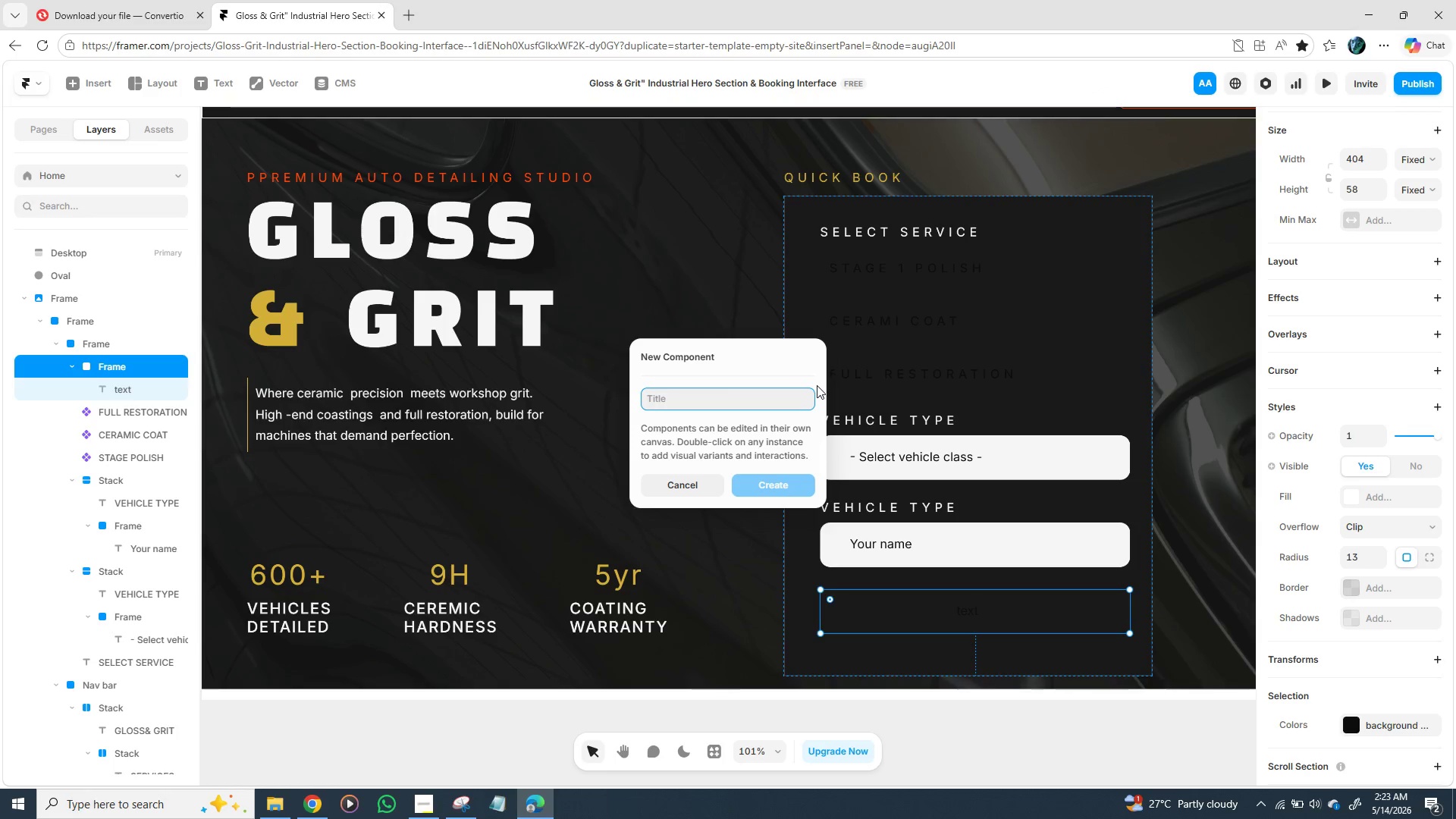 
type(Reserv)
 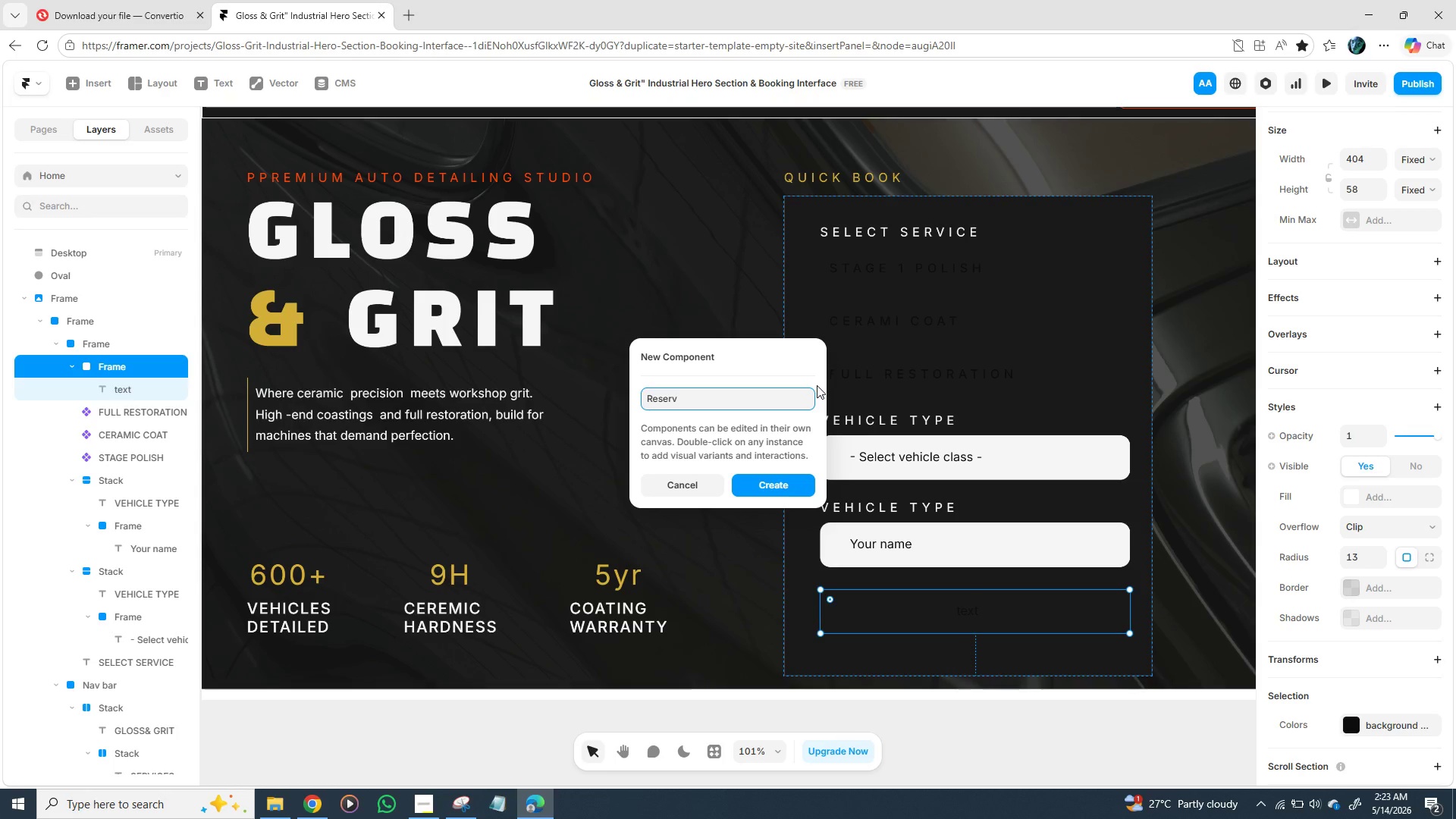 
wait(6.78)
 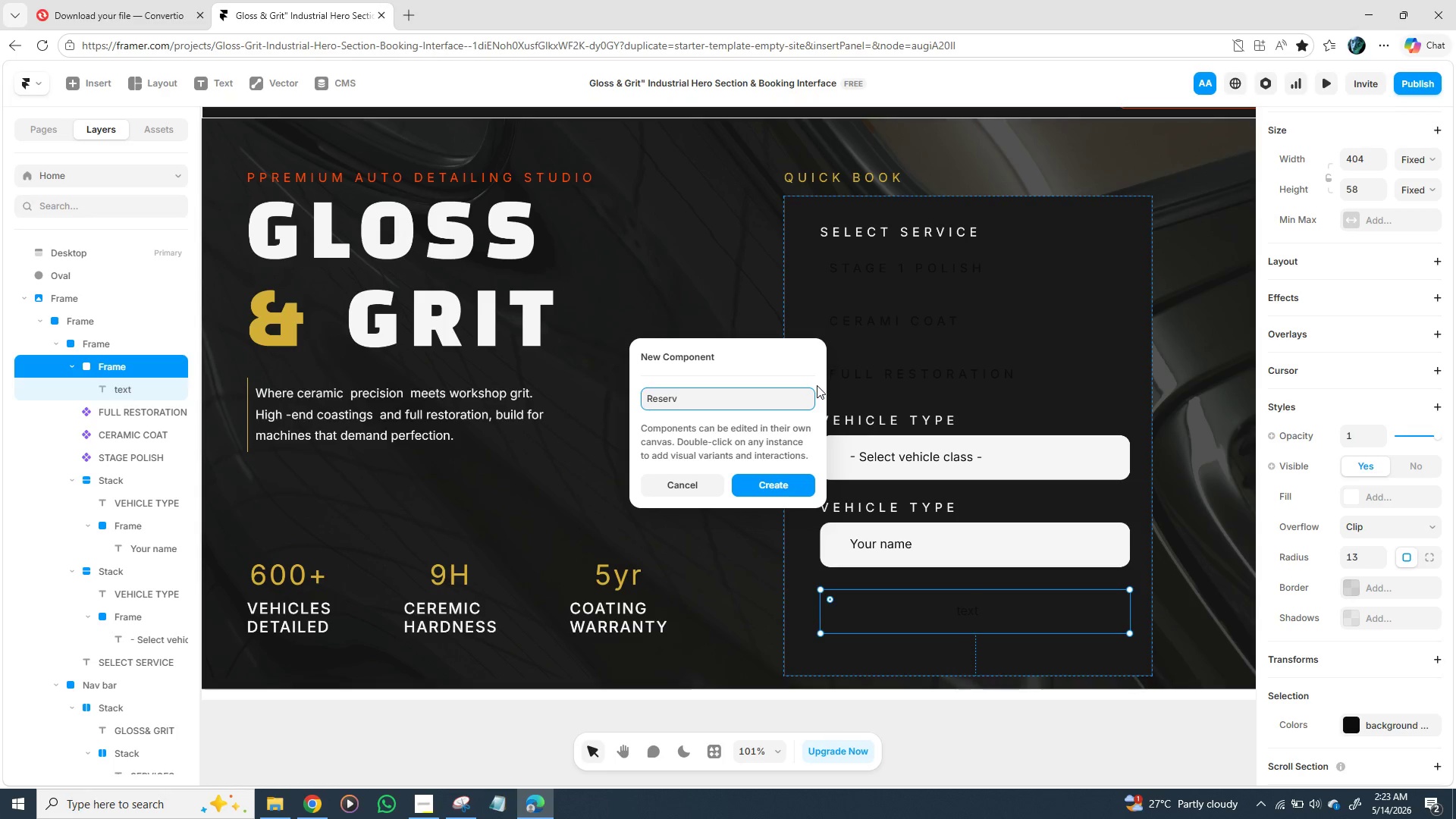 
type(e my slot)
 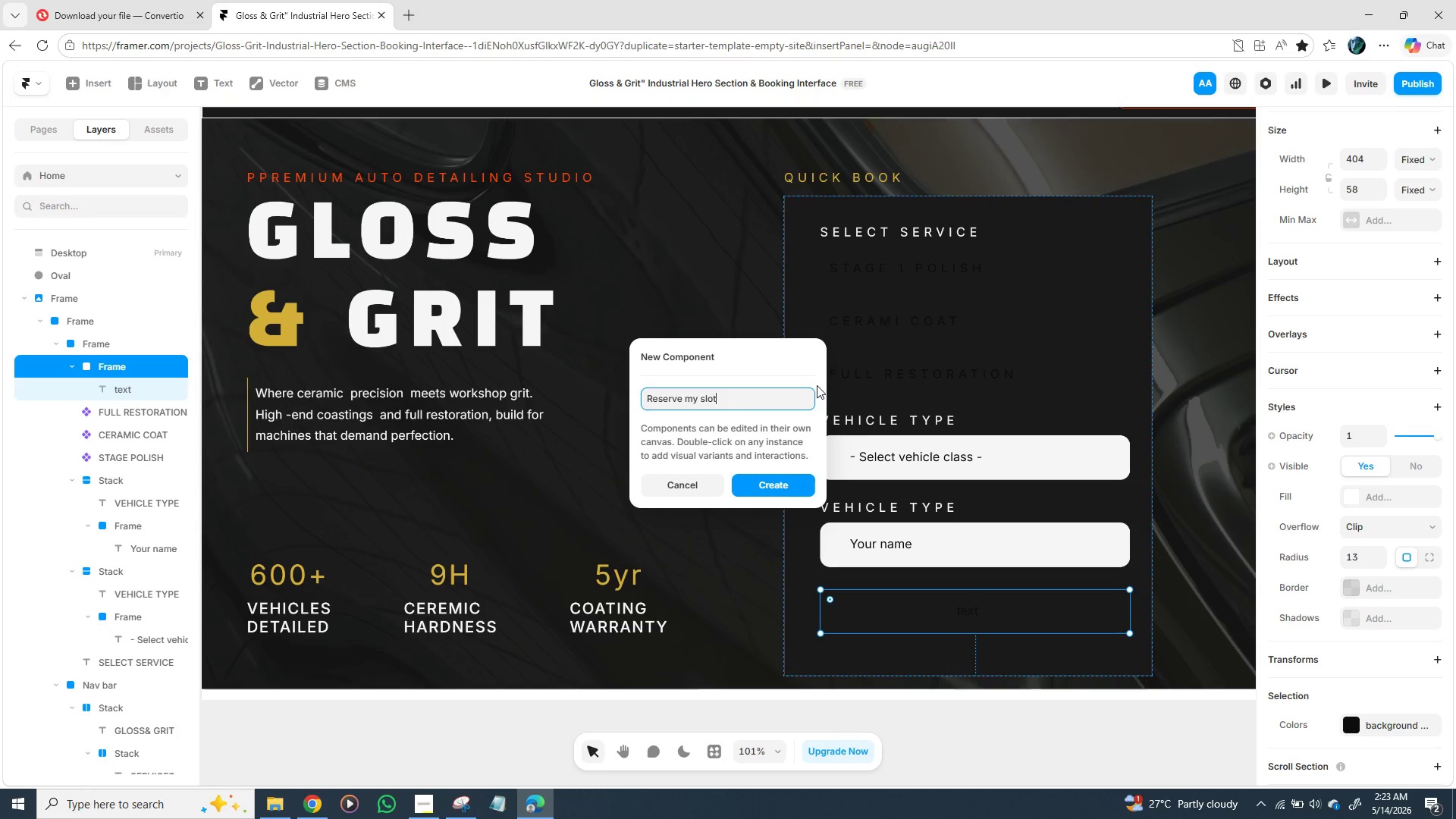 
key(Enter)
 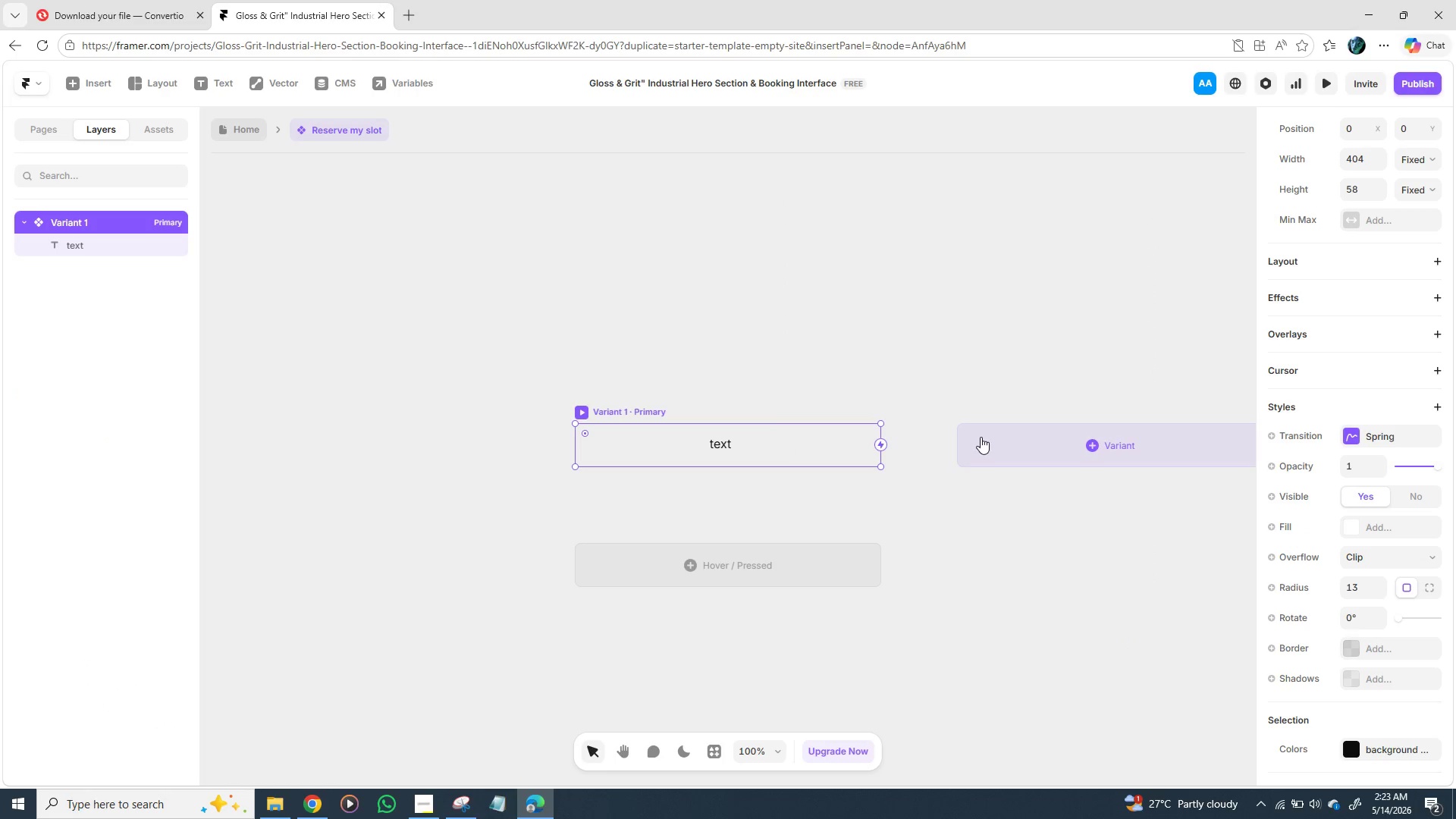 
left_click([993, 440])
 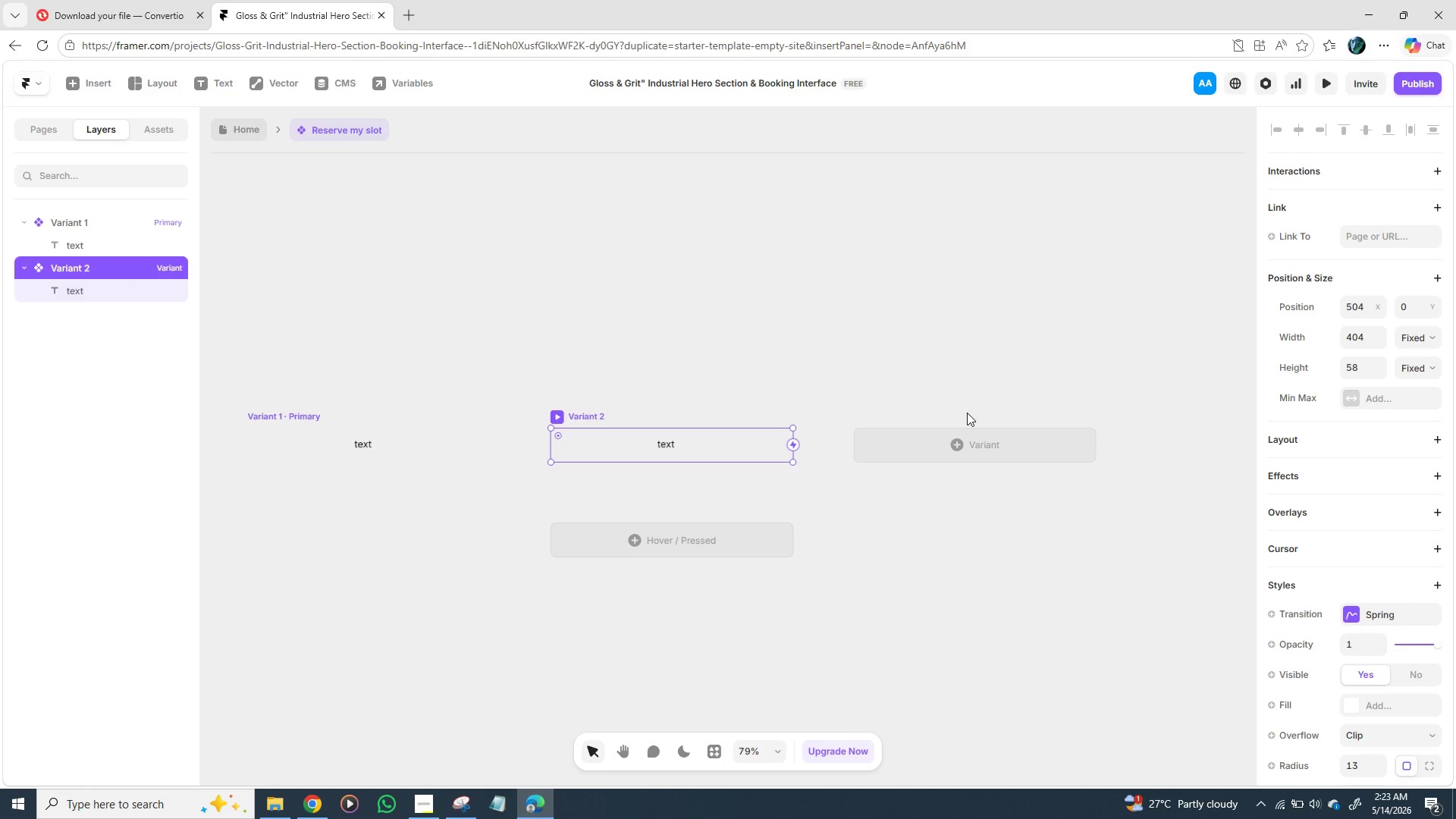 
wait(9.01)
 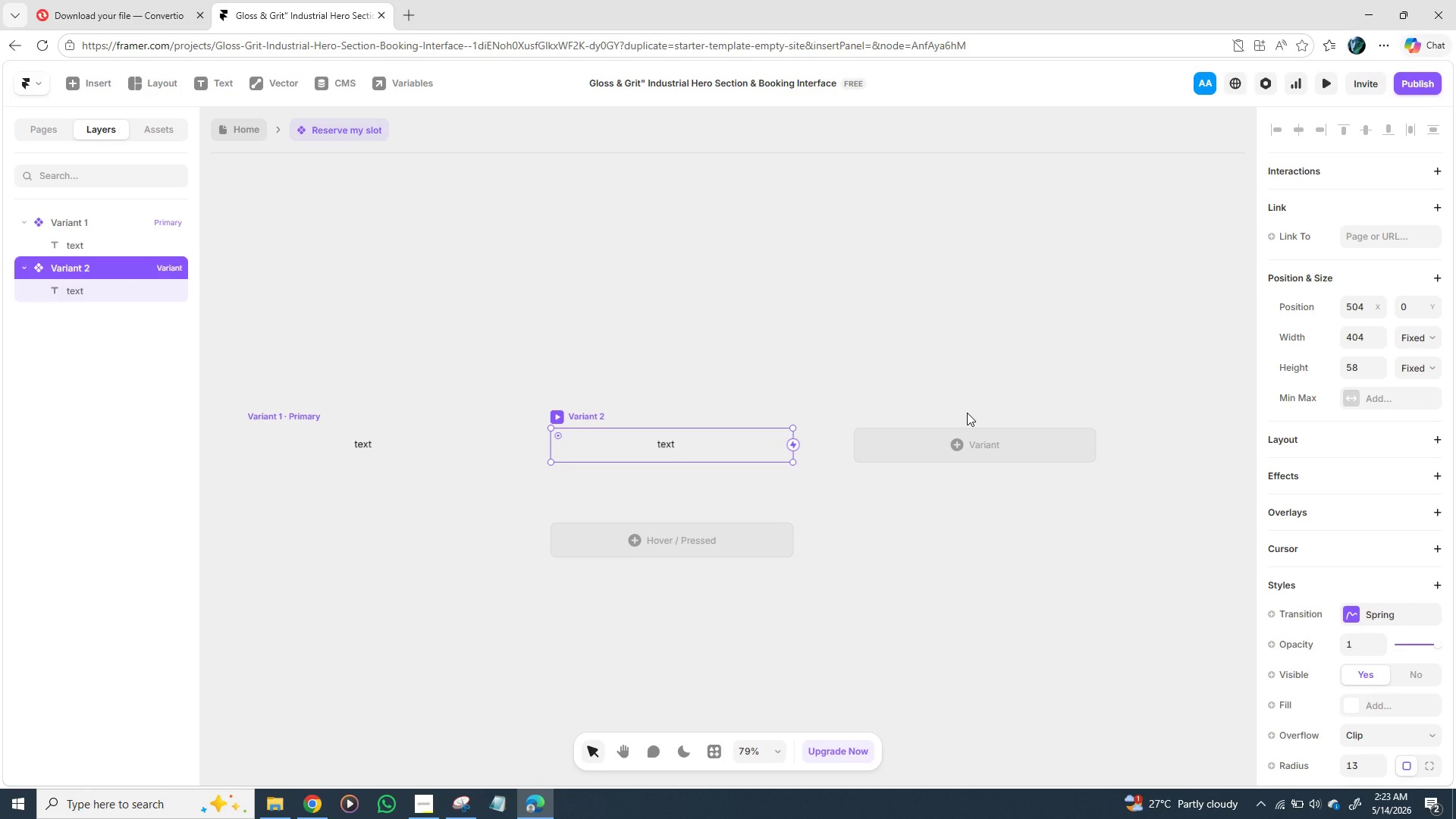 
left_click([876, 449])
 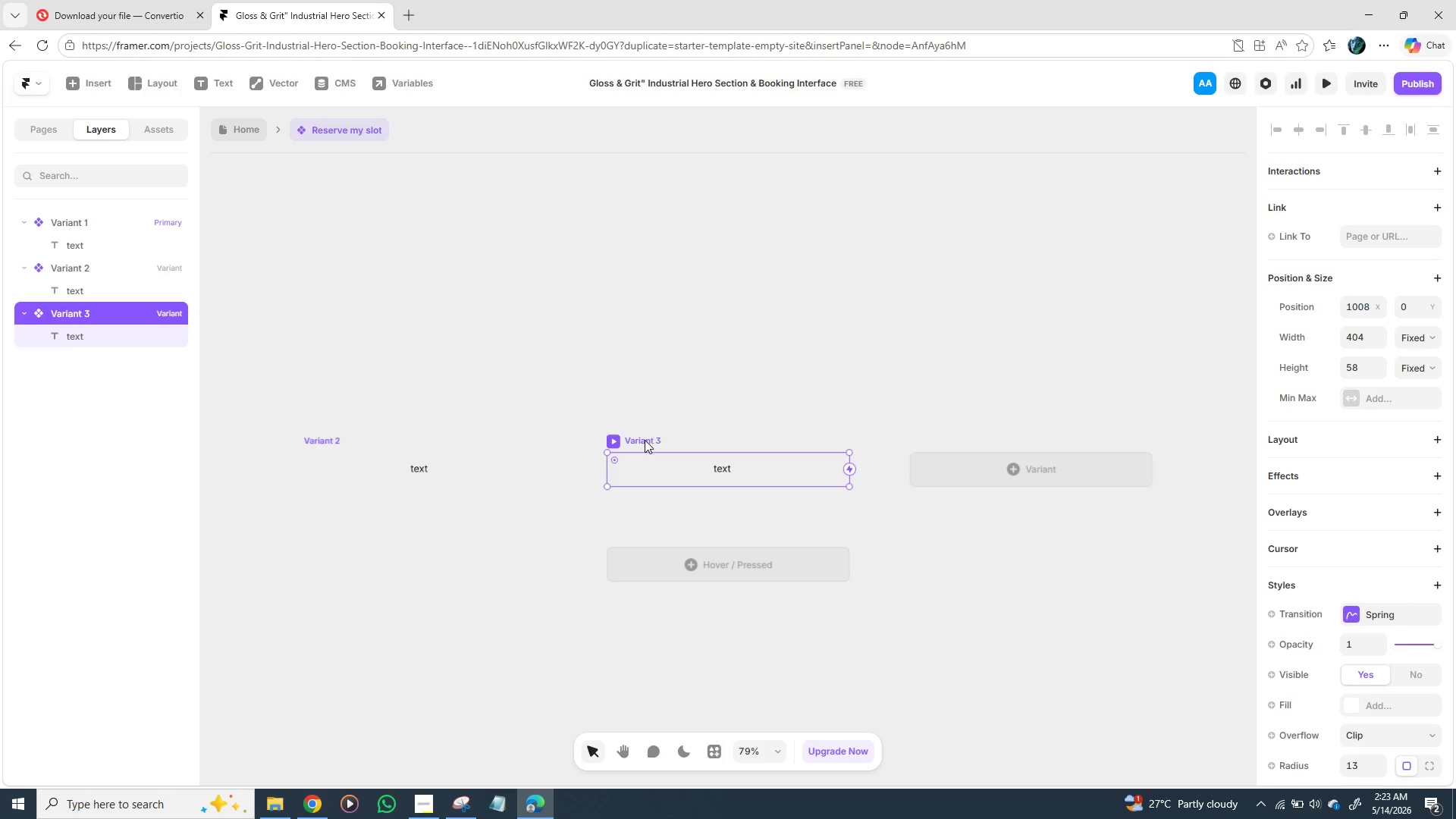 
double_click([645, 440])
 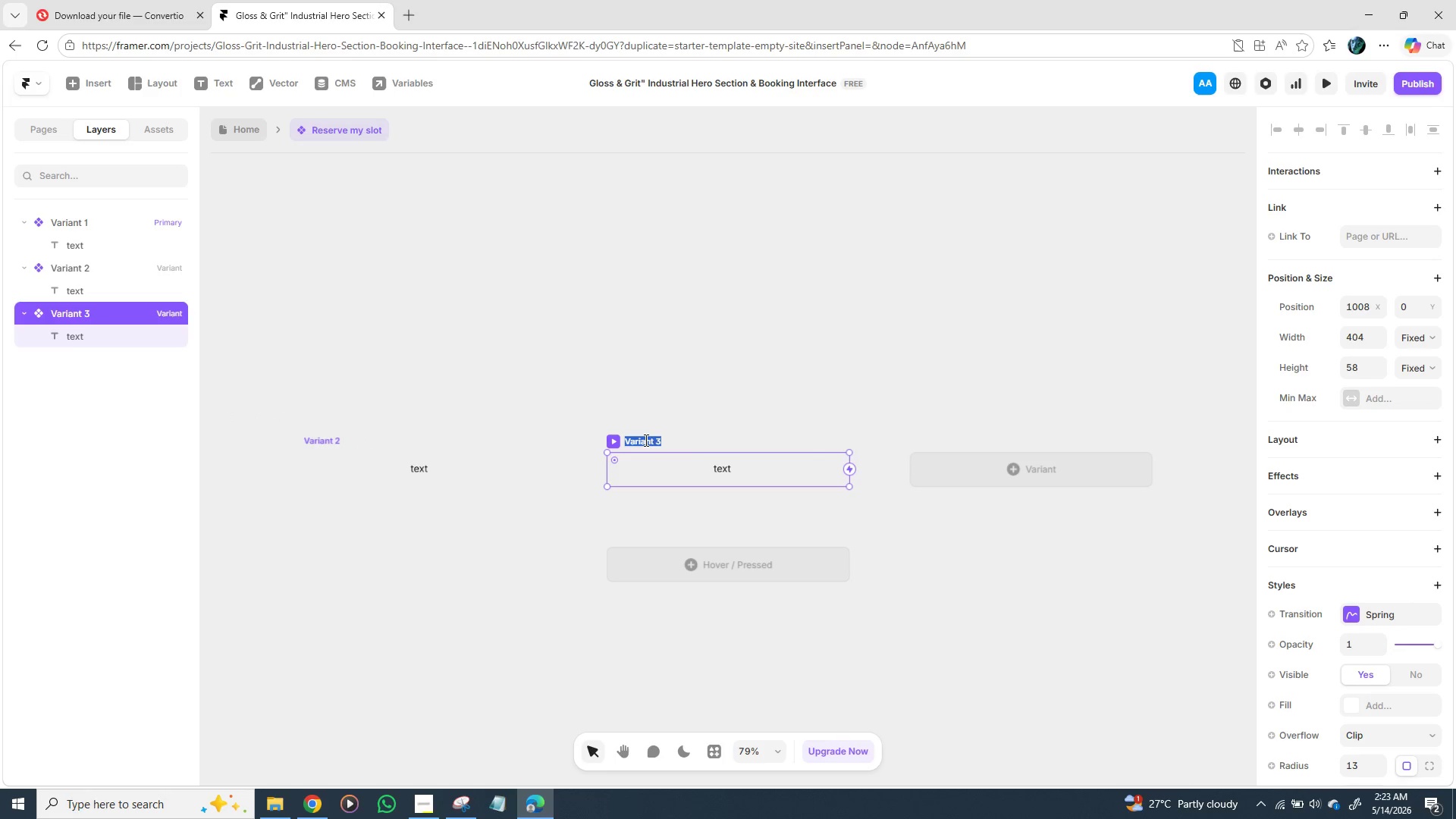 
triple_click([645, 440])
 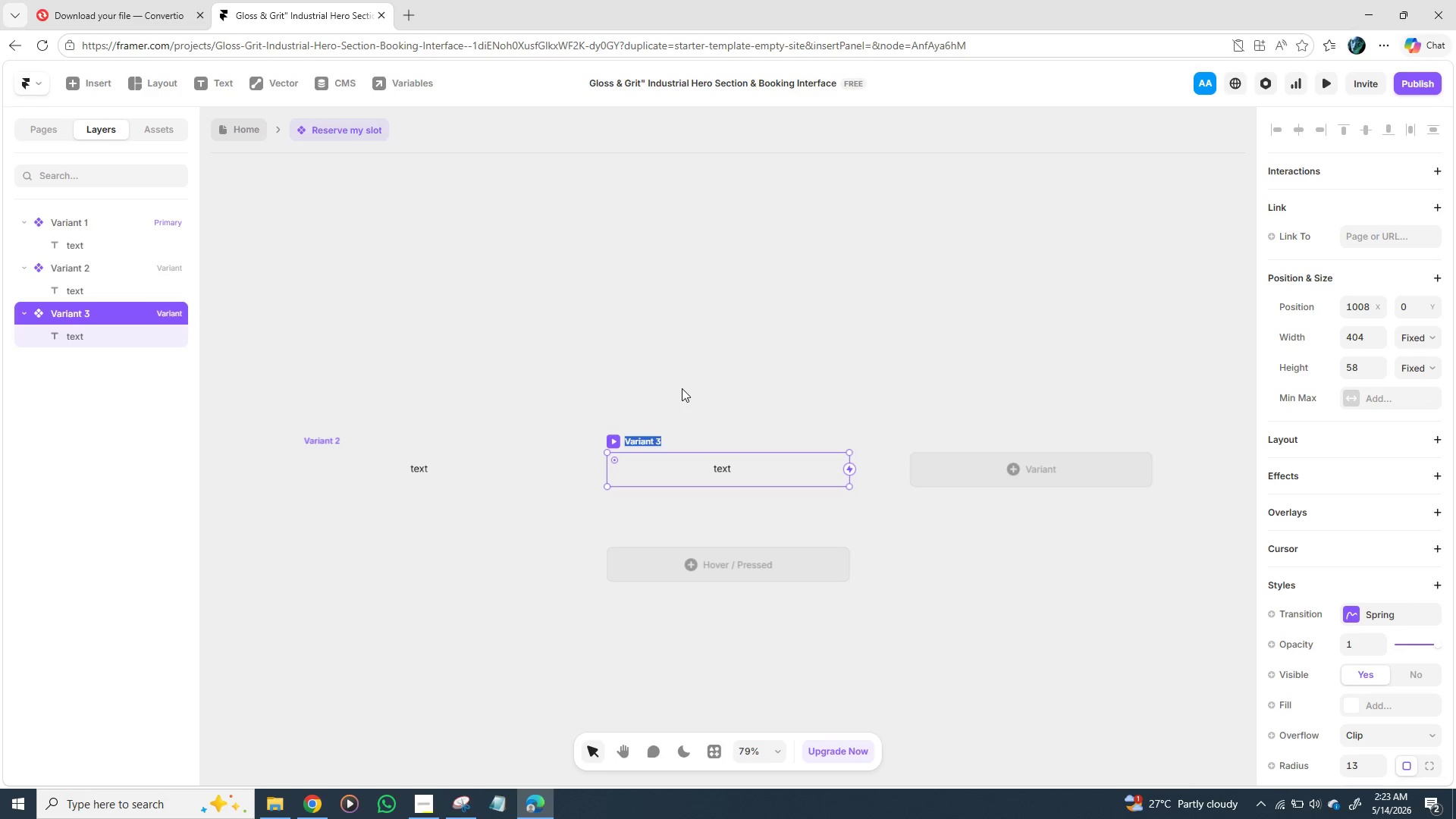 
type(hovr)
key(Backspace)
type(er)
 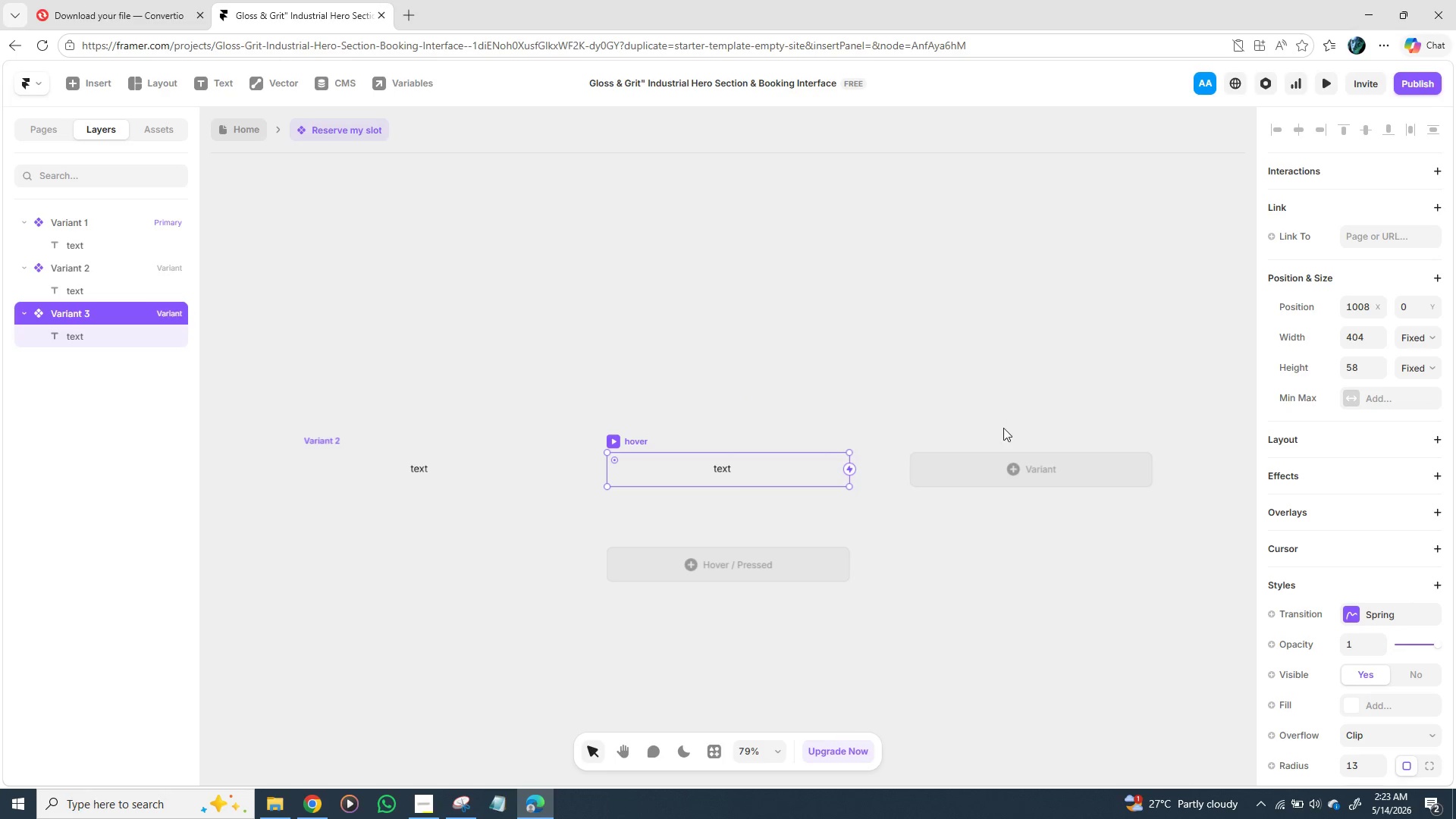 
left_click([952, 465])
 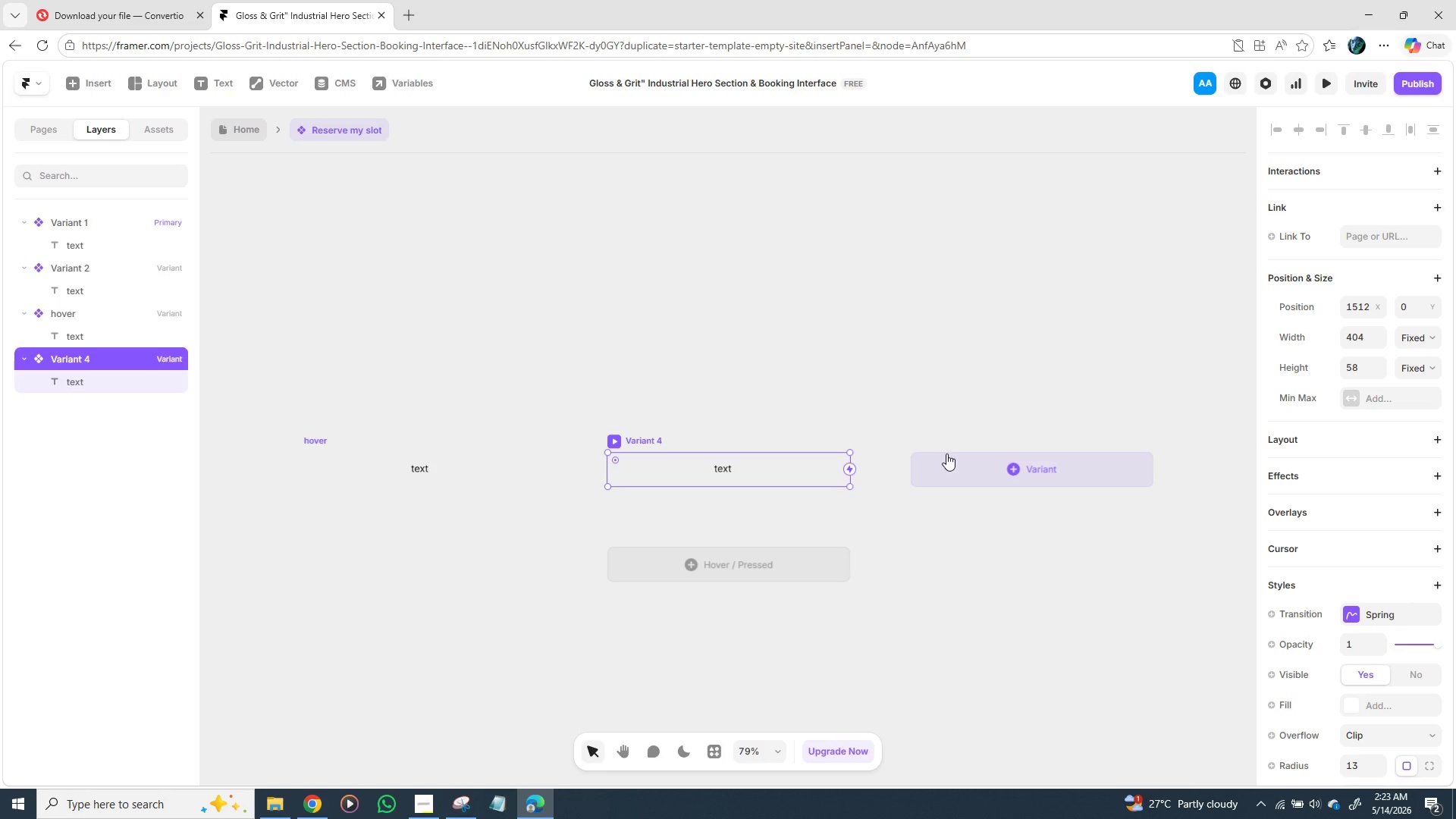 
left_click([942, 452])
 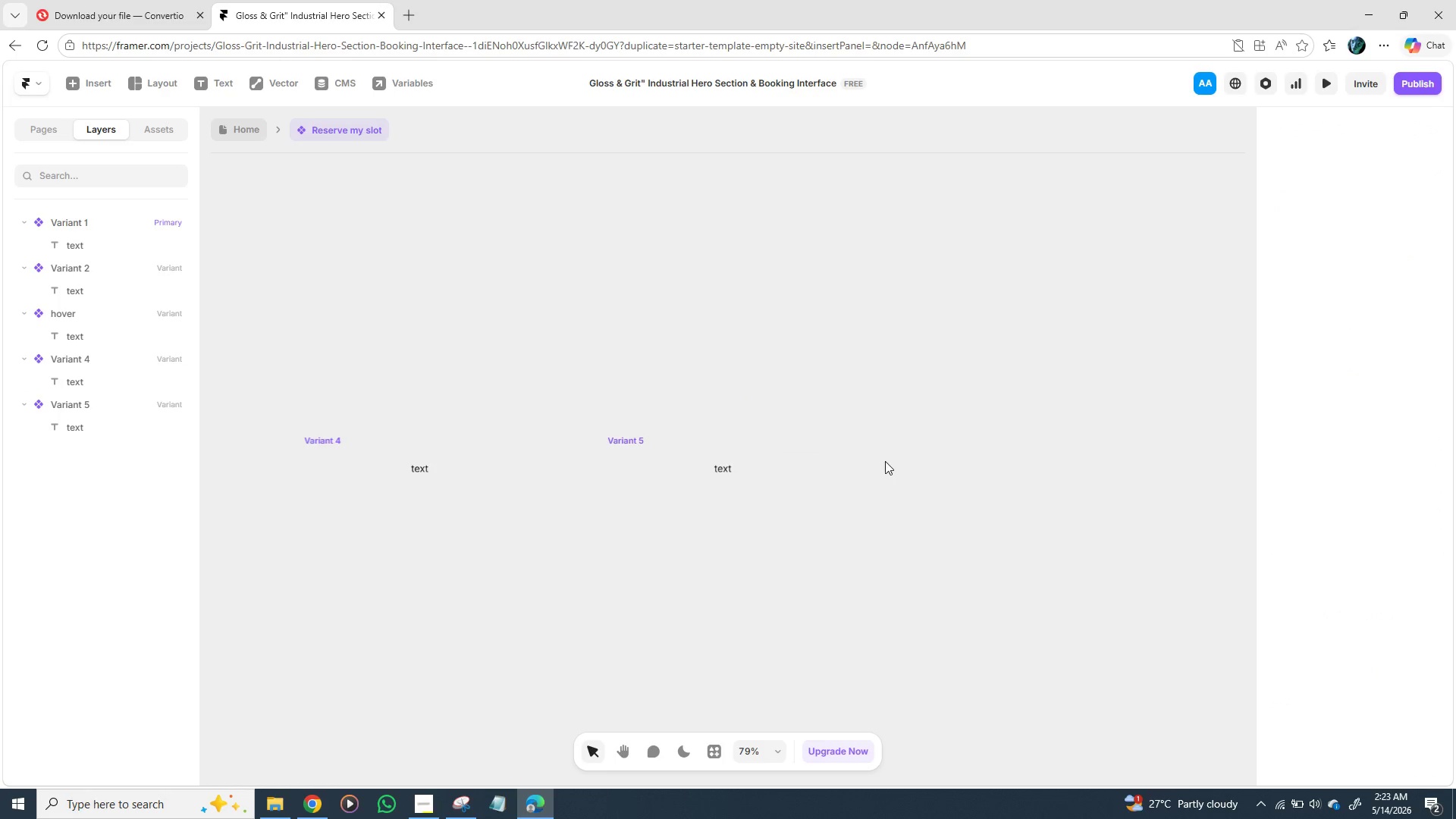 
key(Control+Z)
 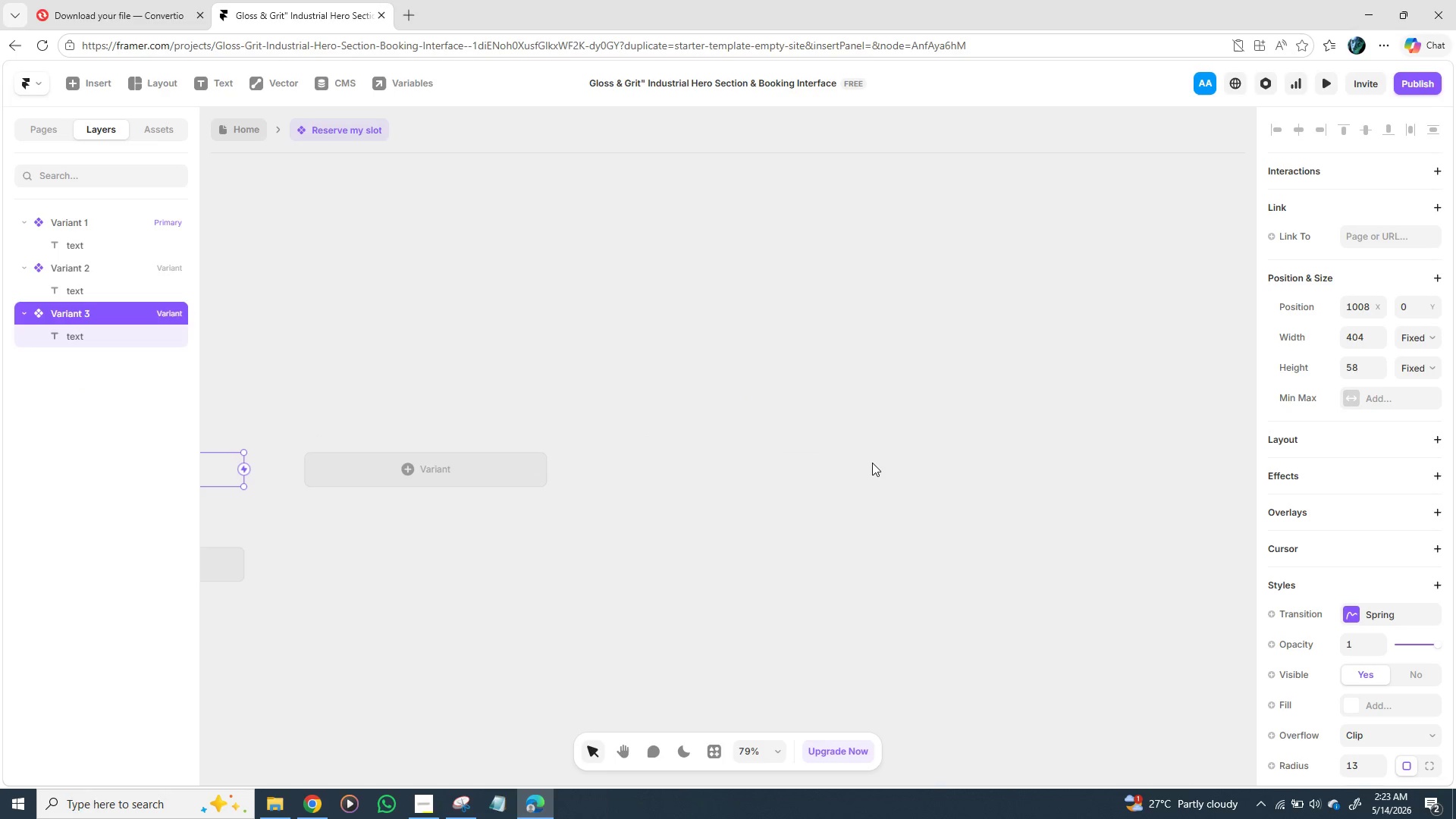 
key(Control+Z)
 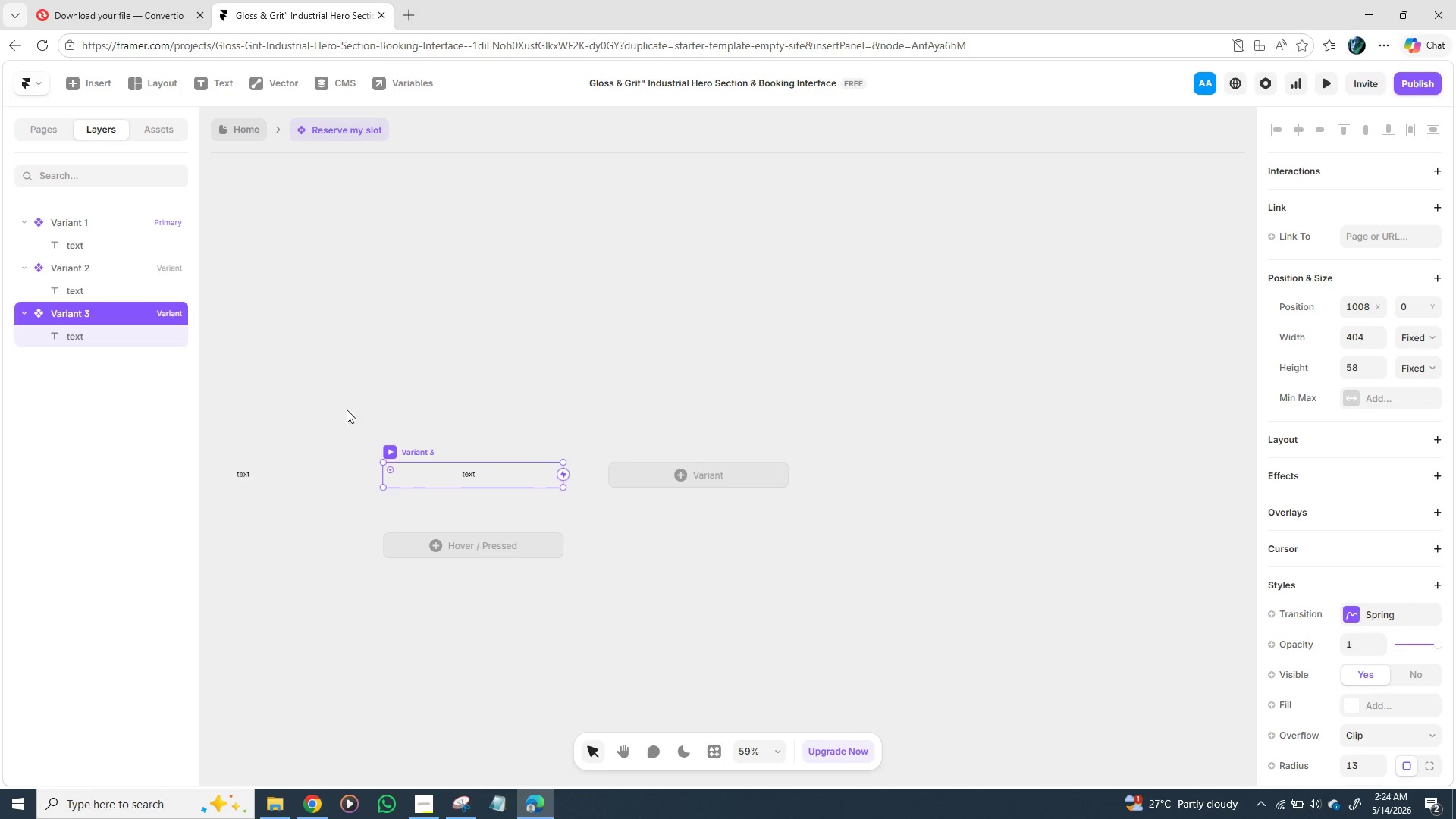 
wait(7.74)
 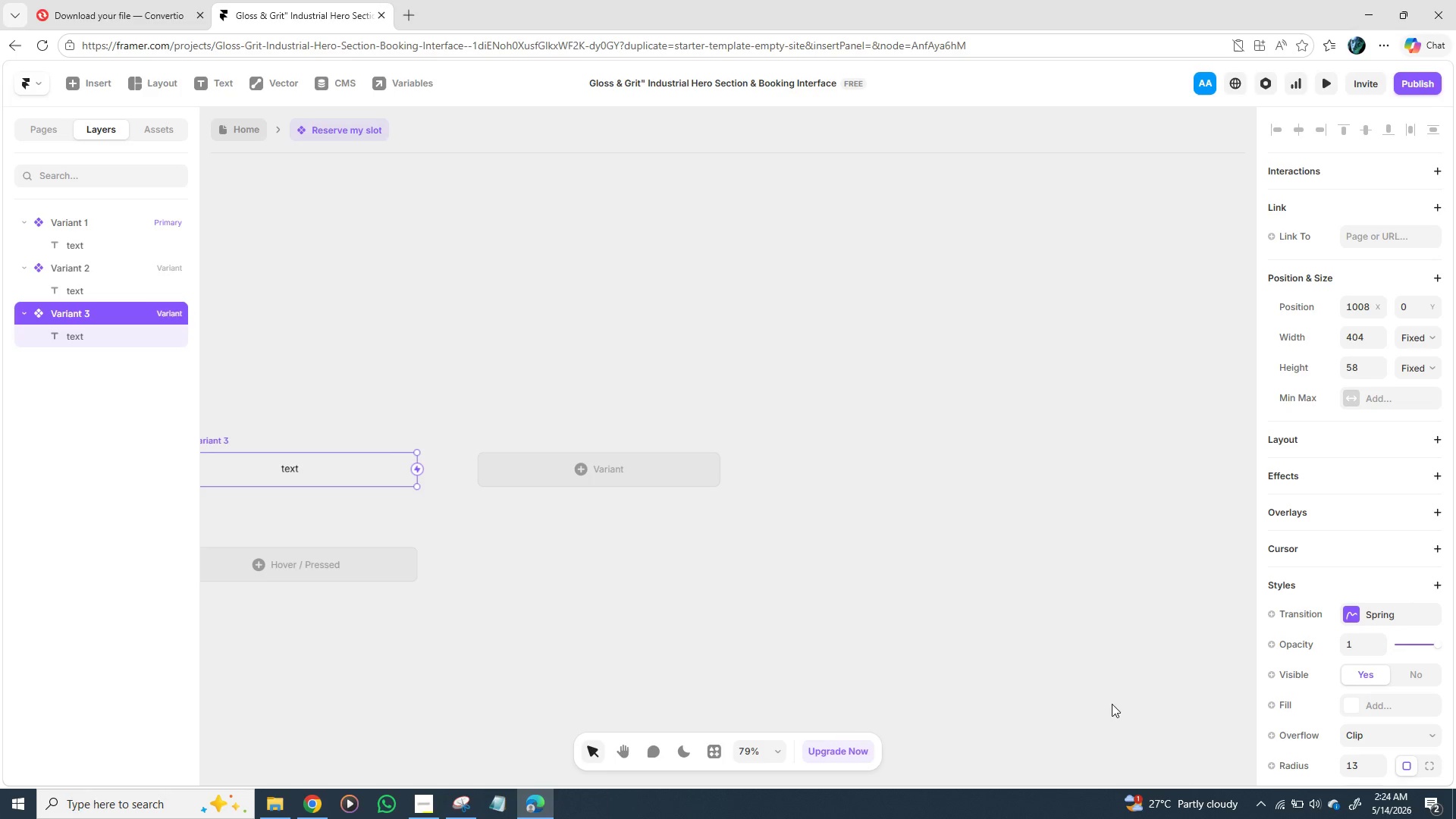 
double_click([412, 453])
 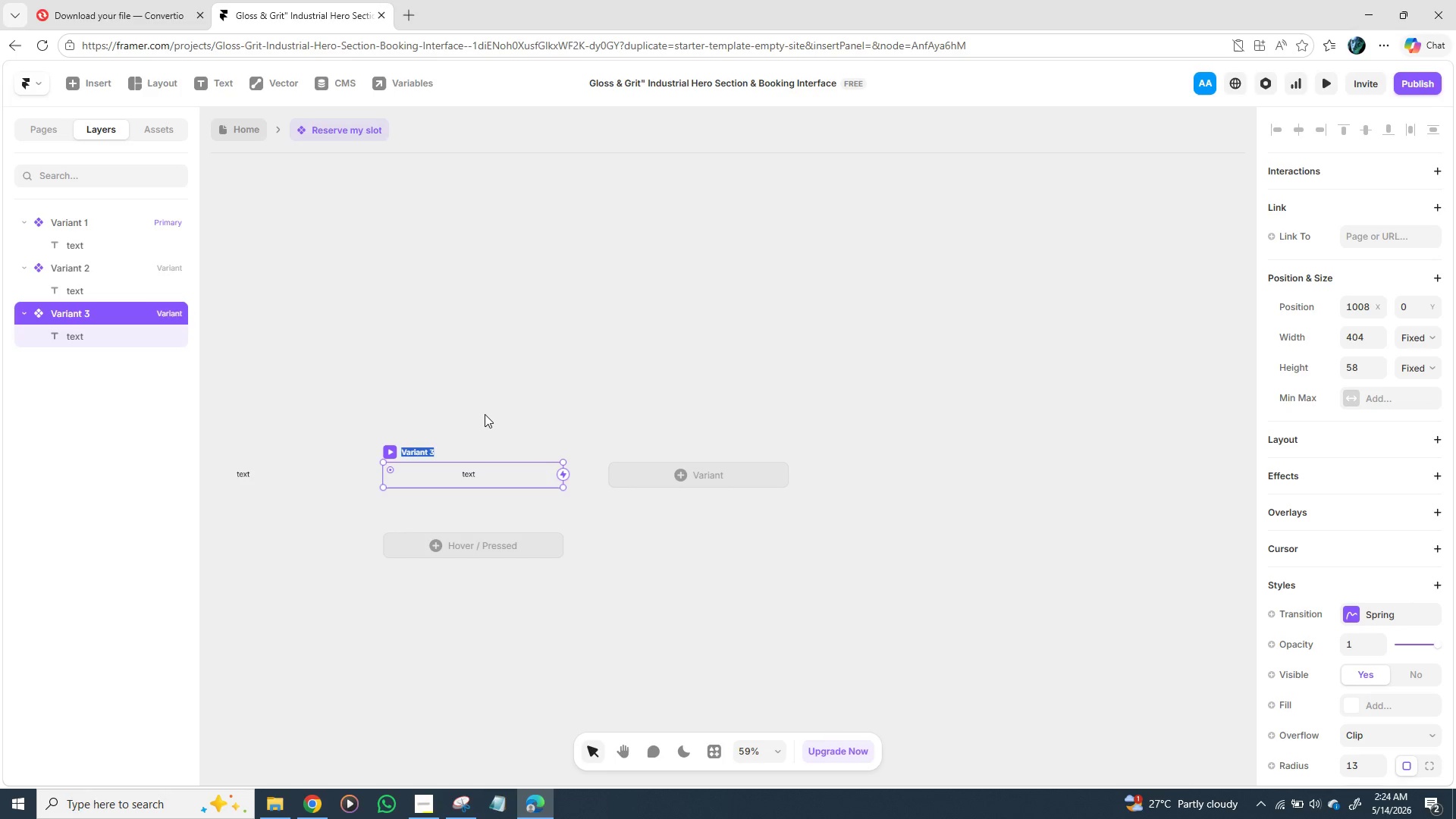 
wait(6.09)
 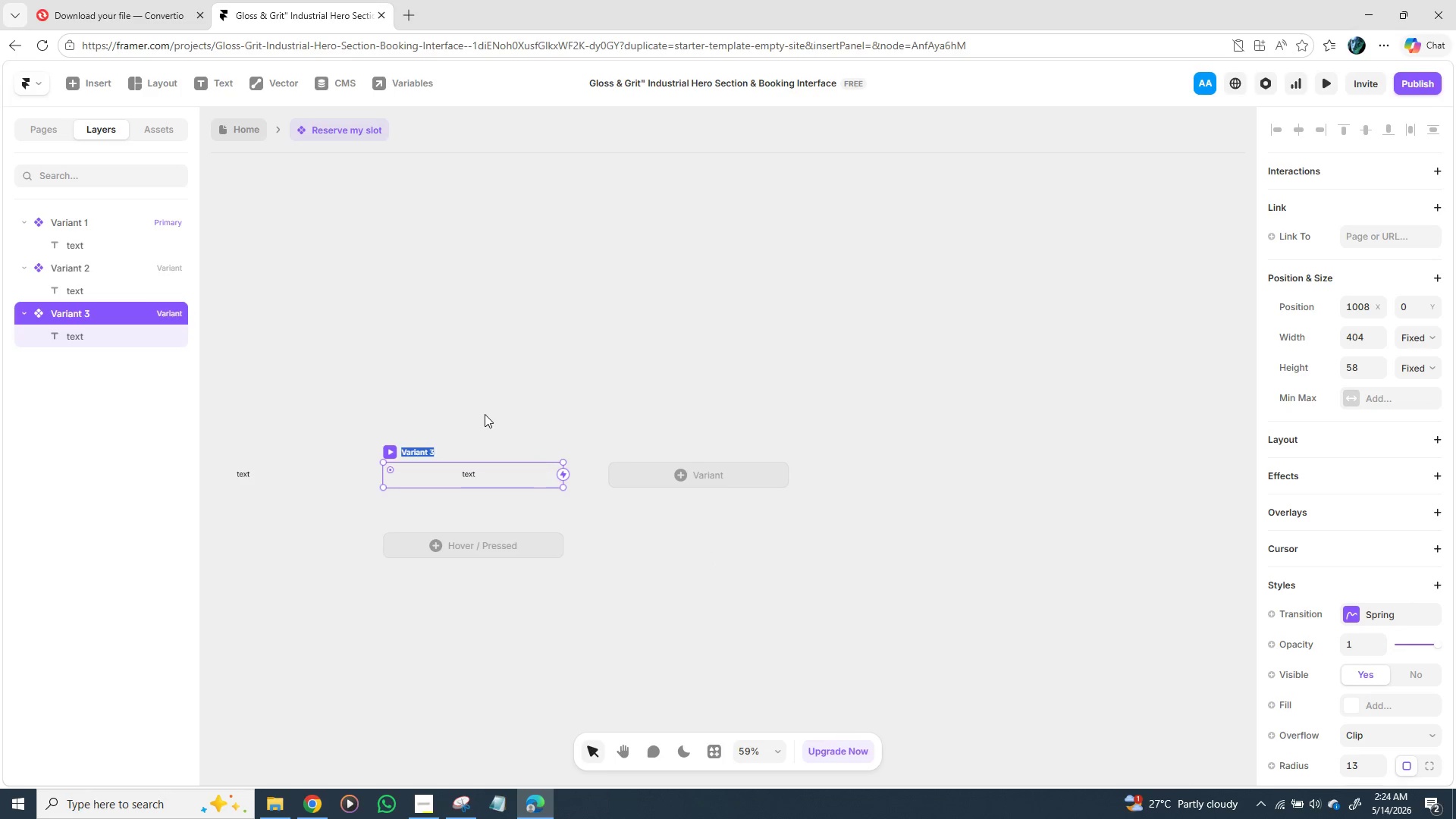 
type(prsser)
key(Backspace)
type(ed)
 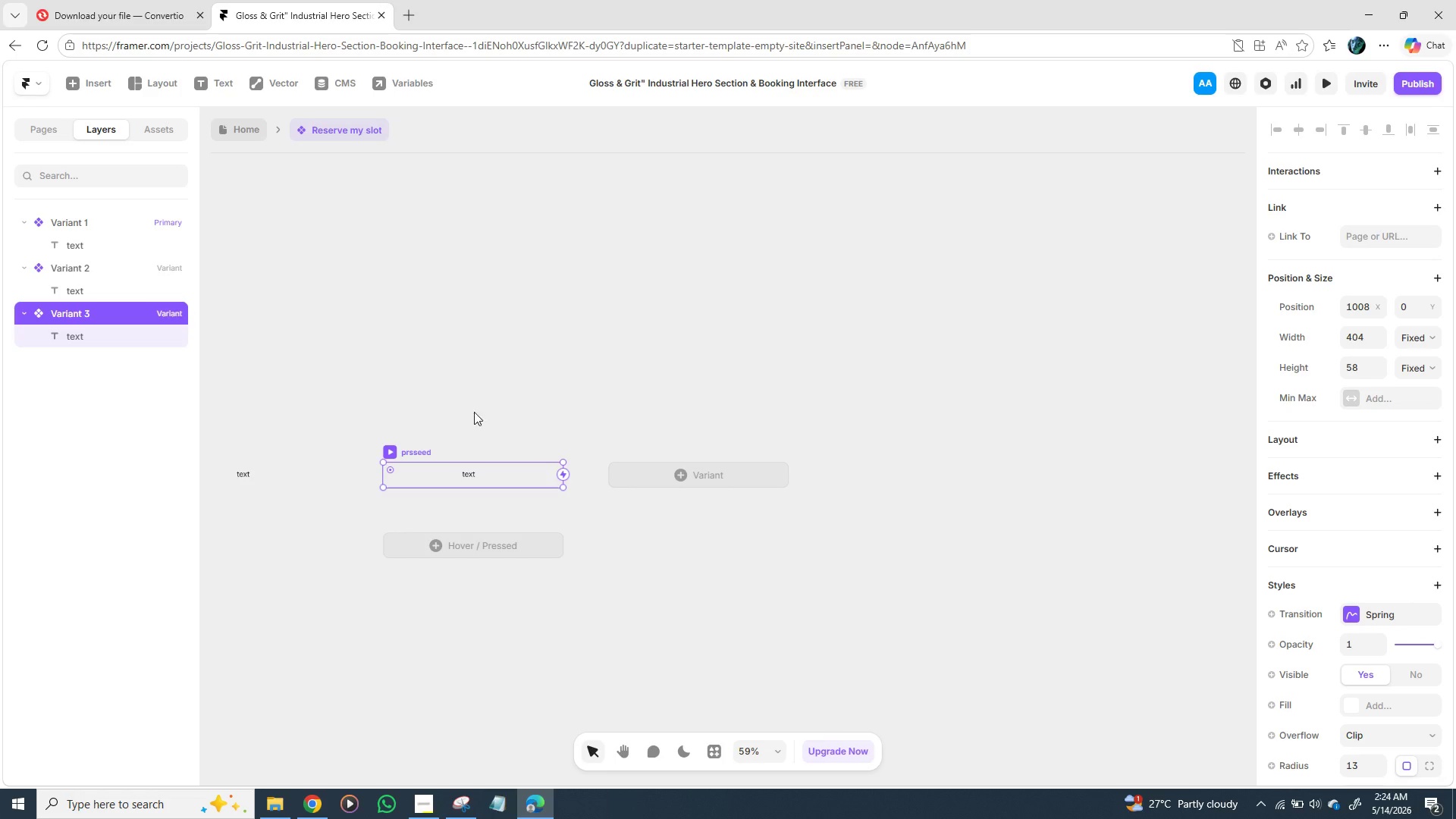 
left_click([447, 375])
 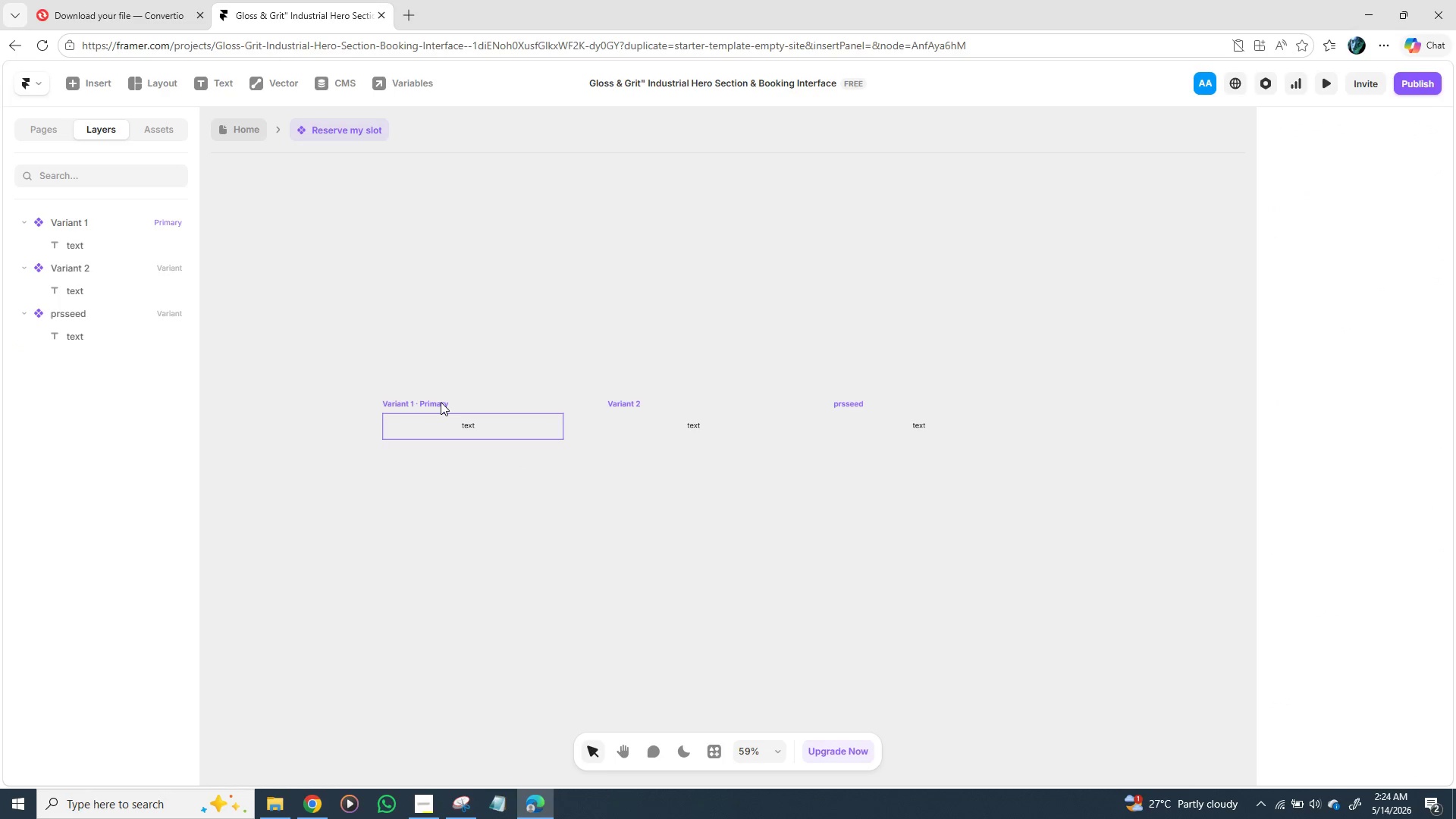 
wait(6.17)
 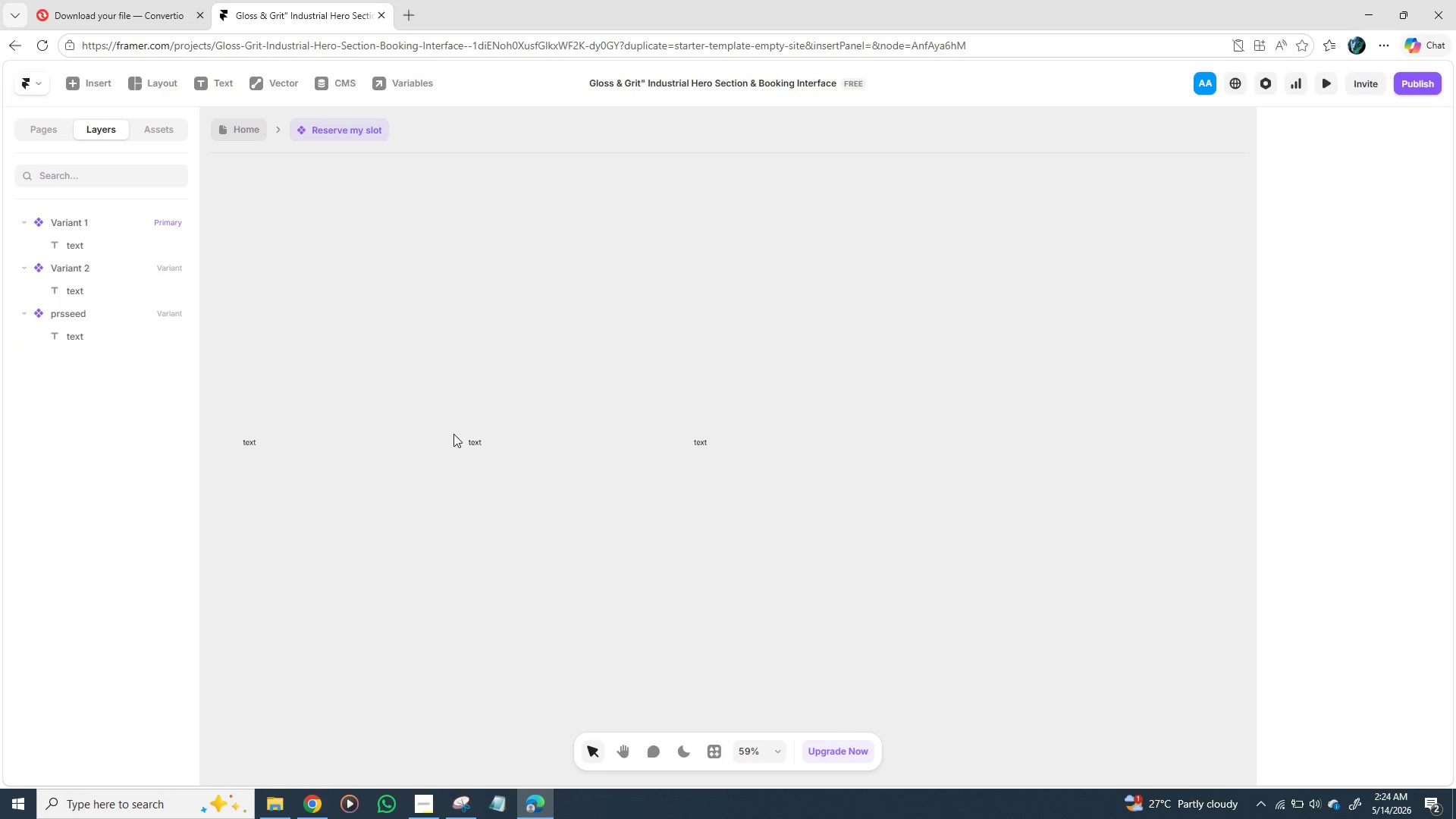 
left_click([642, 409])
 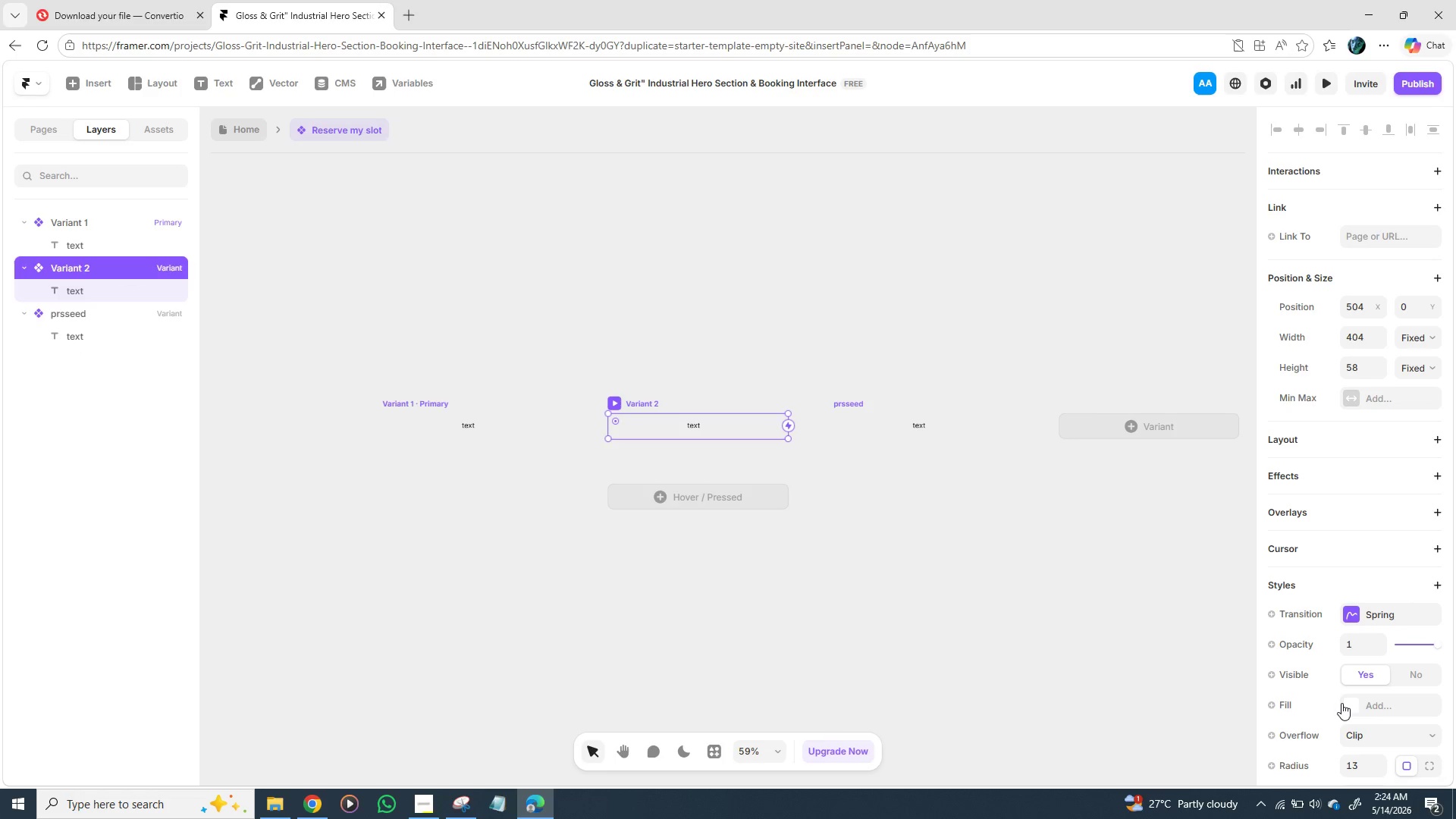 
left_click([1350, 703])
 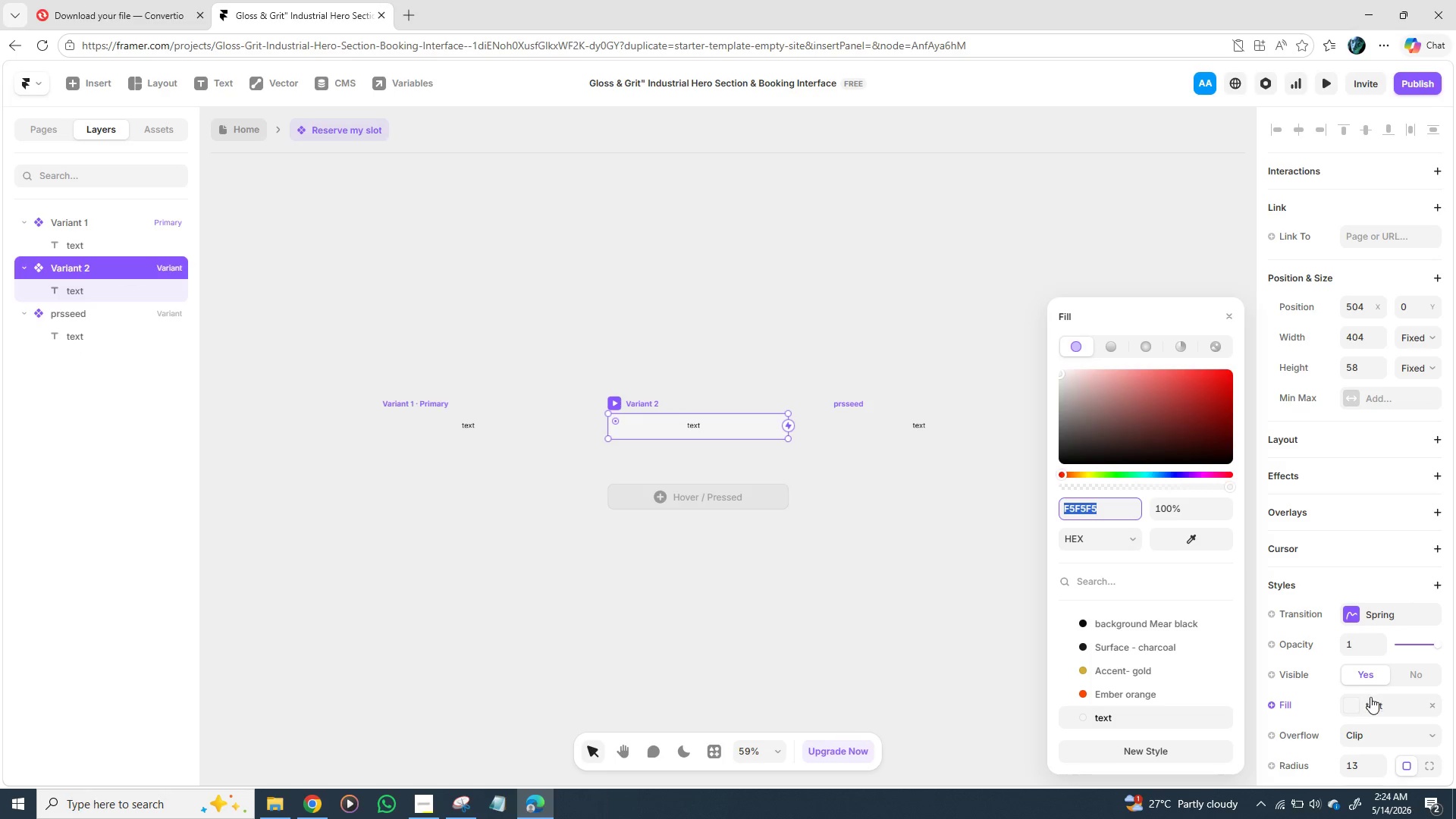 
double_click([1373, 702])
 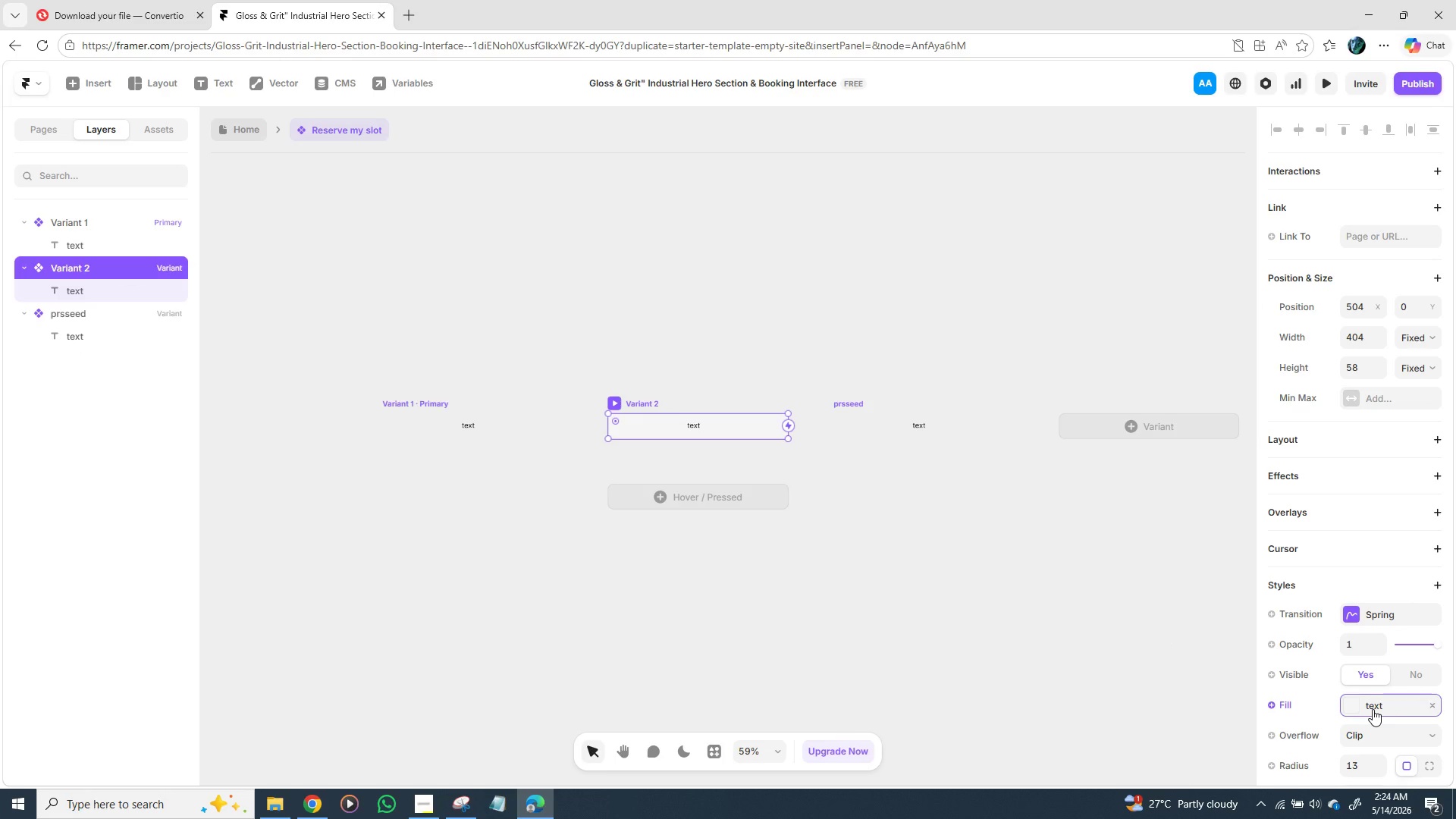 
left_click([1371, 704])
 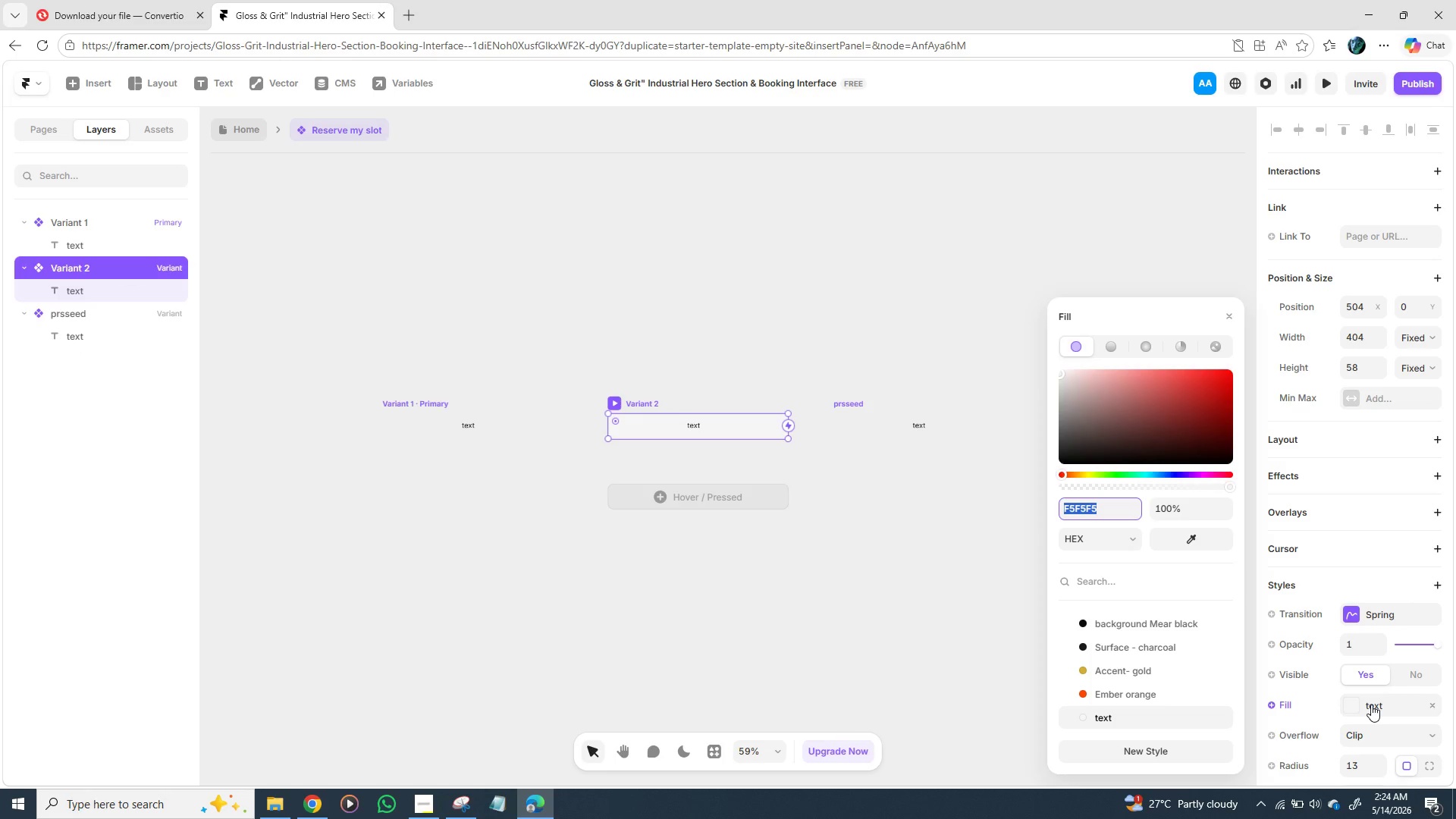 
left_click([1371, 704])
 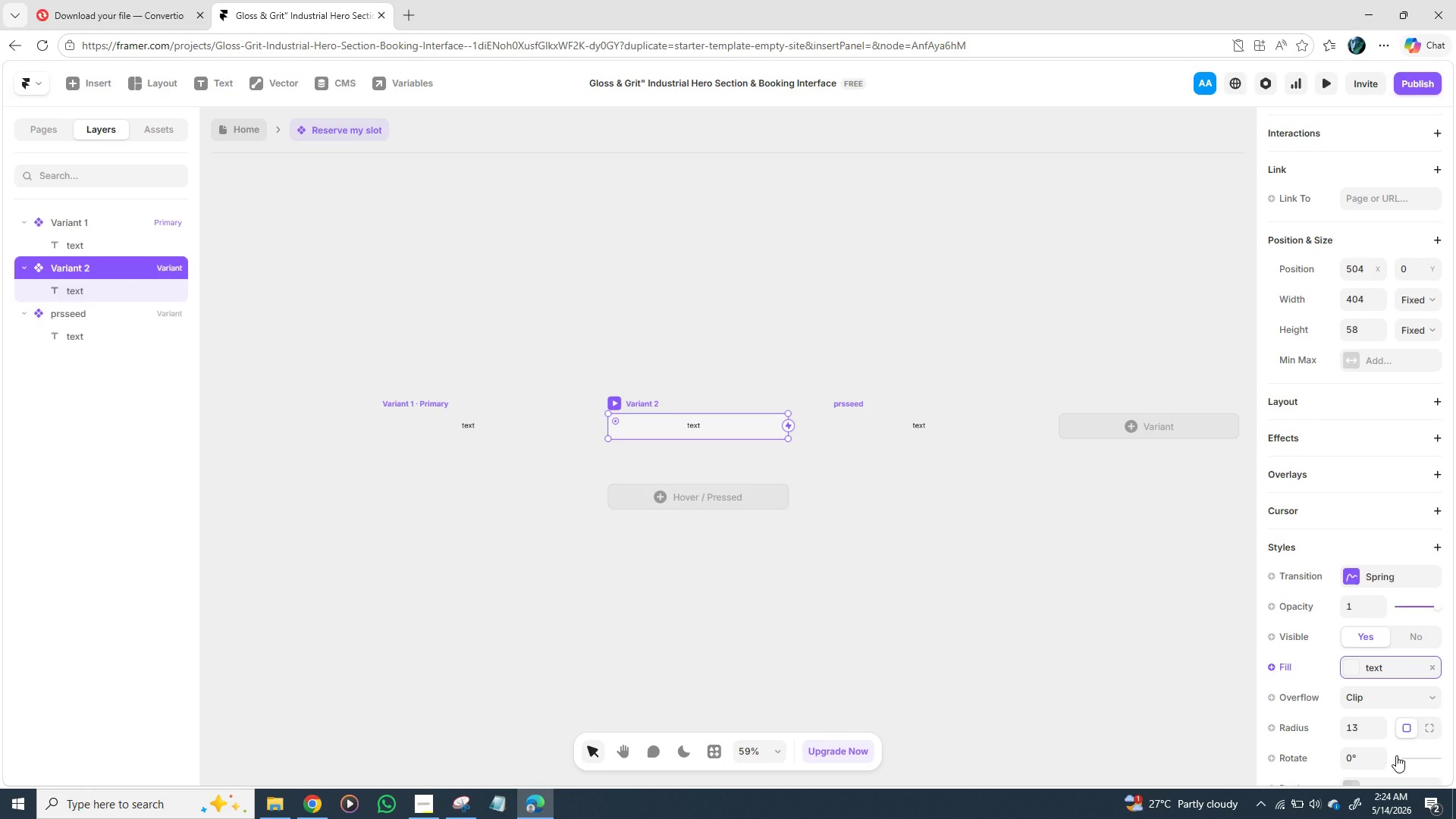 
wait(8.05)
 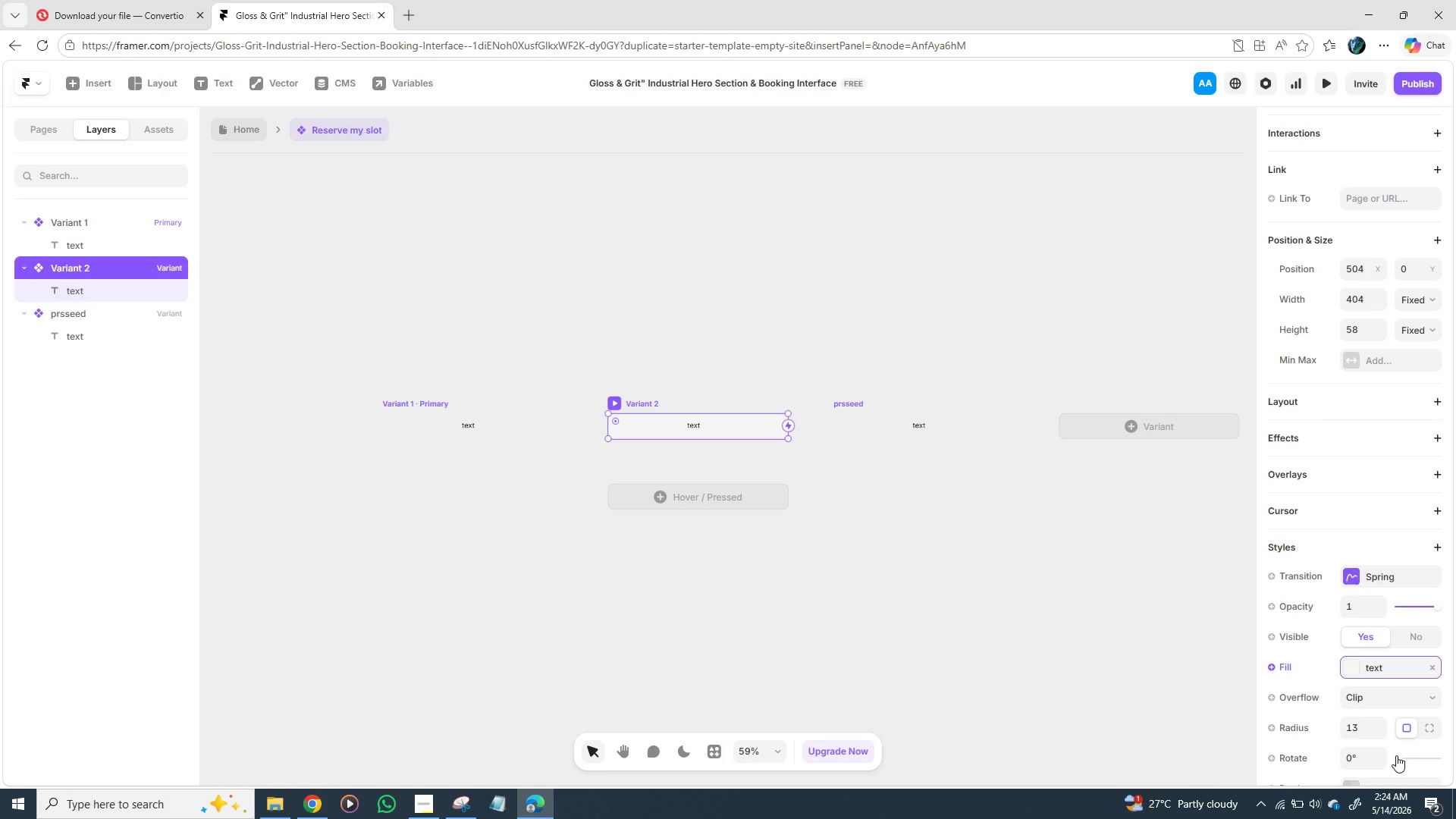 
left_click([711, 433])
 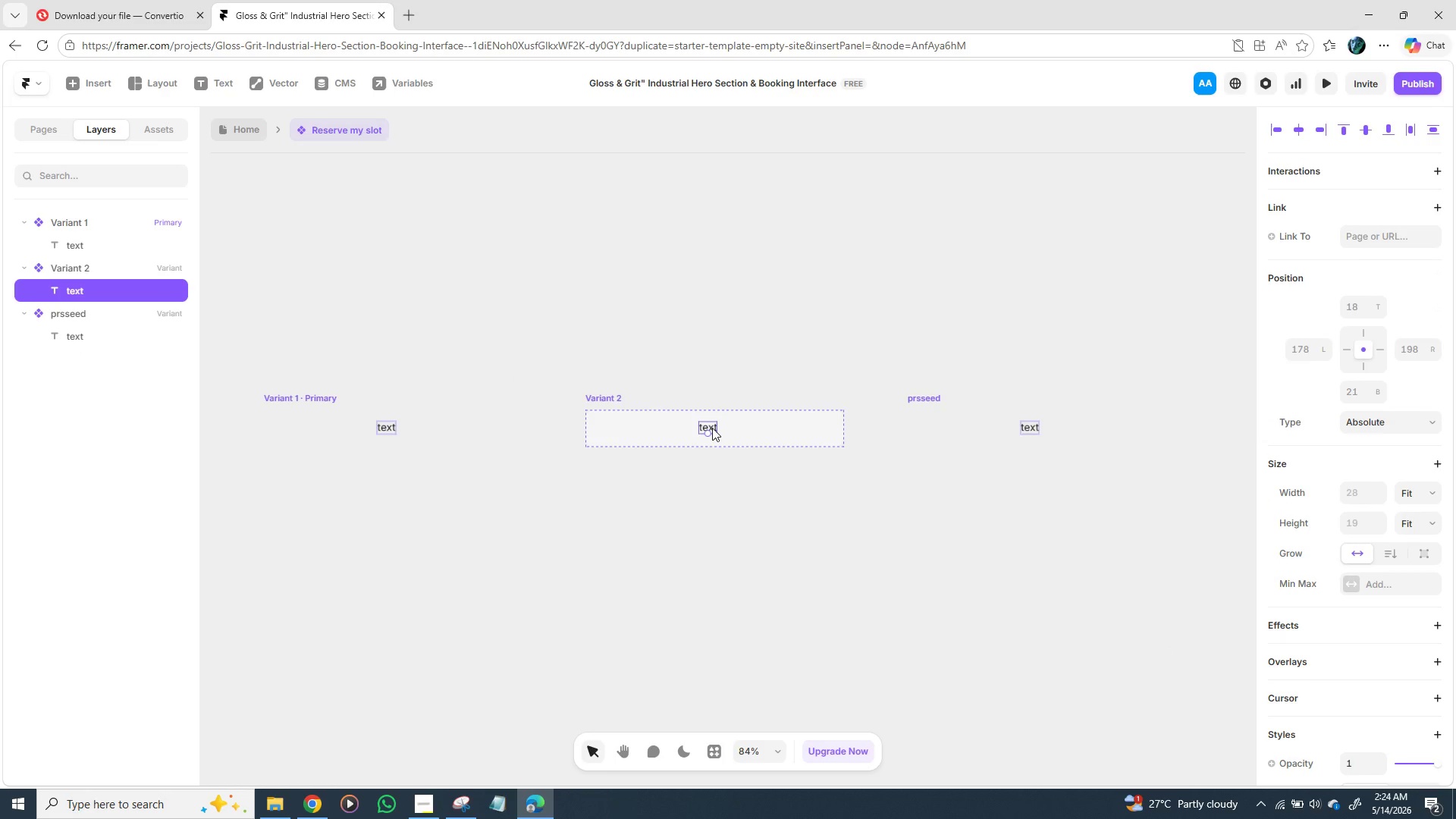 
double_click([712, 428])
 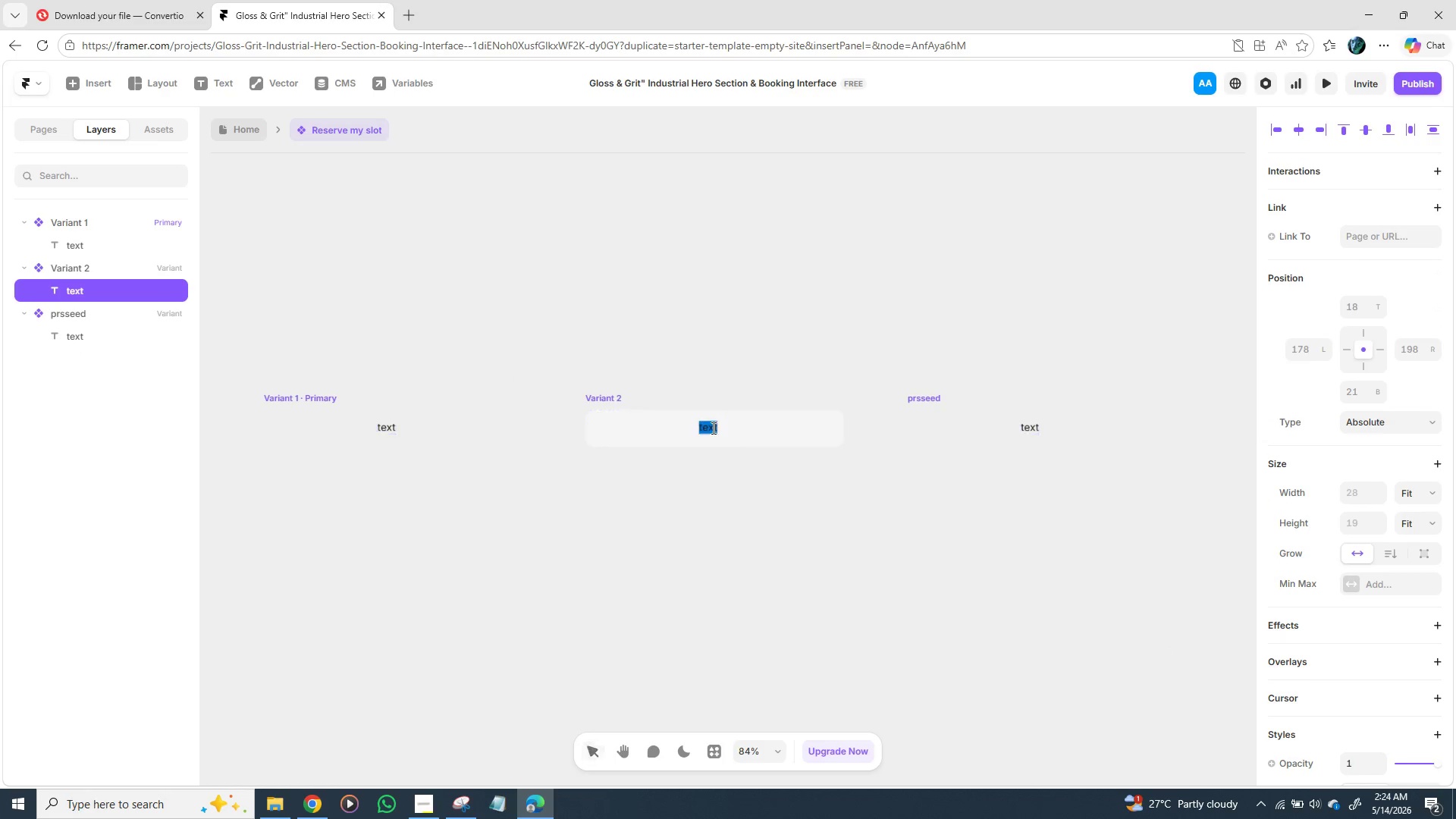 
triple_click([712, 428])
 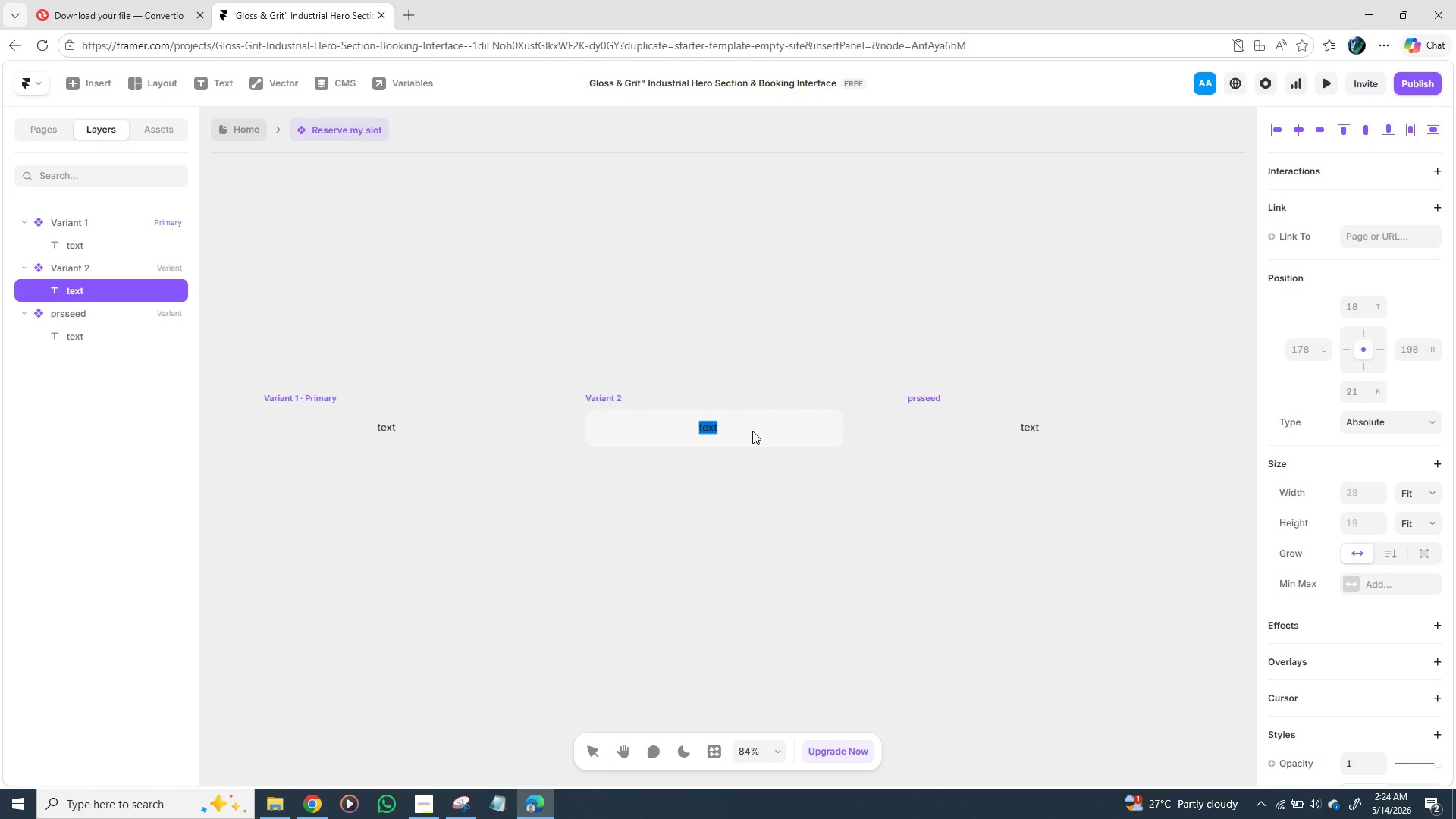 
type(Rser)
key(Backspace)
key(Backspace)
key(Backspace)
type(eser)
 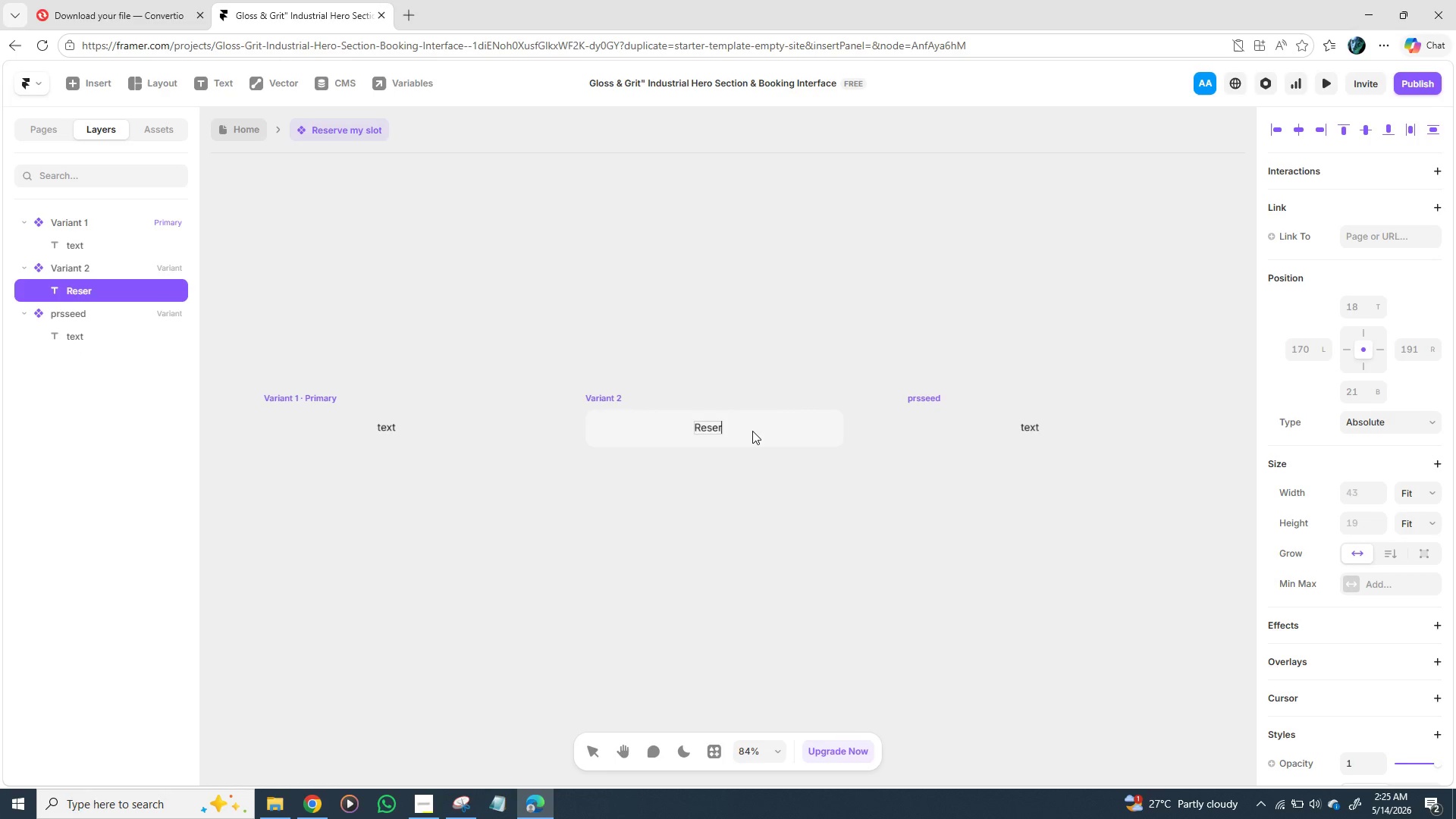 
wait(5.8)
 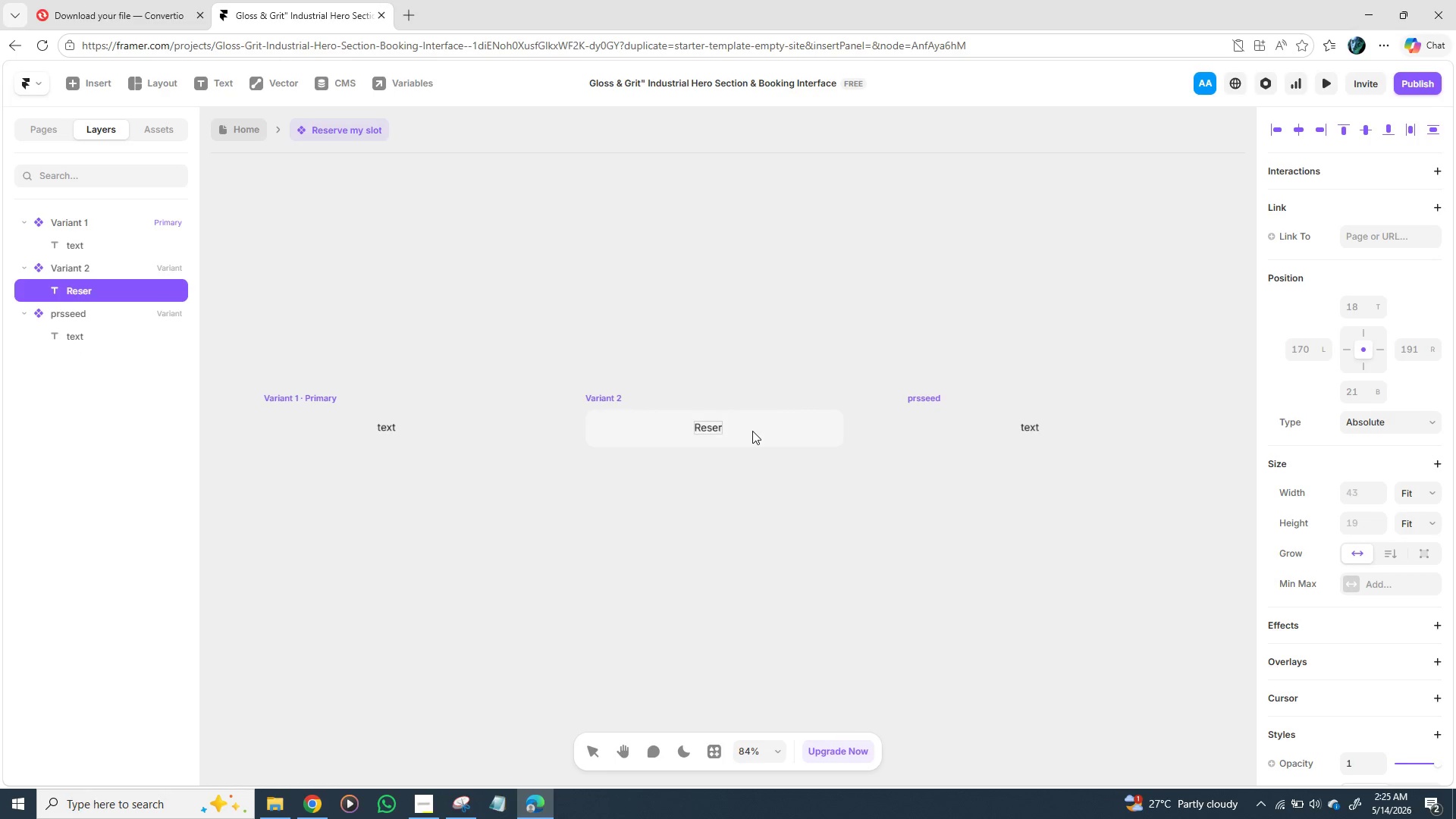 
type(ve My Slot)
 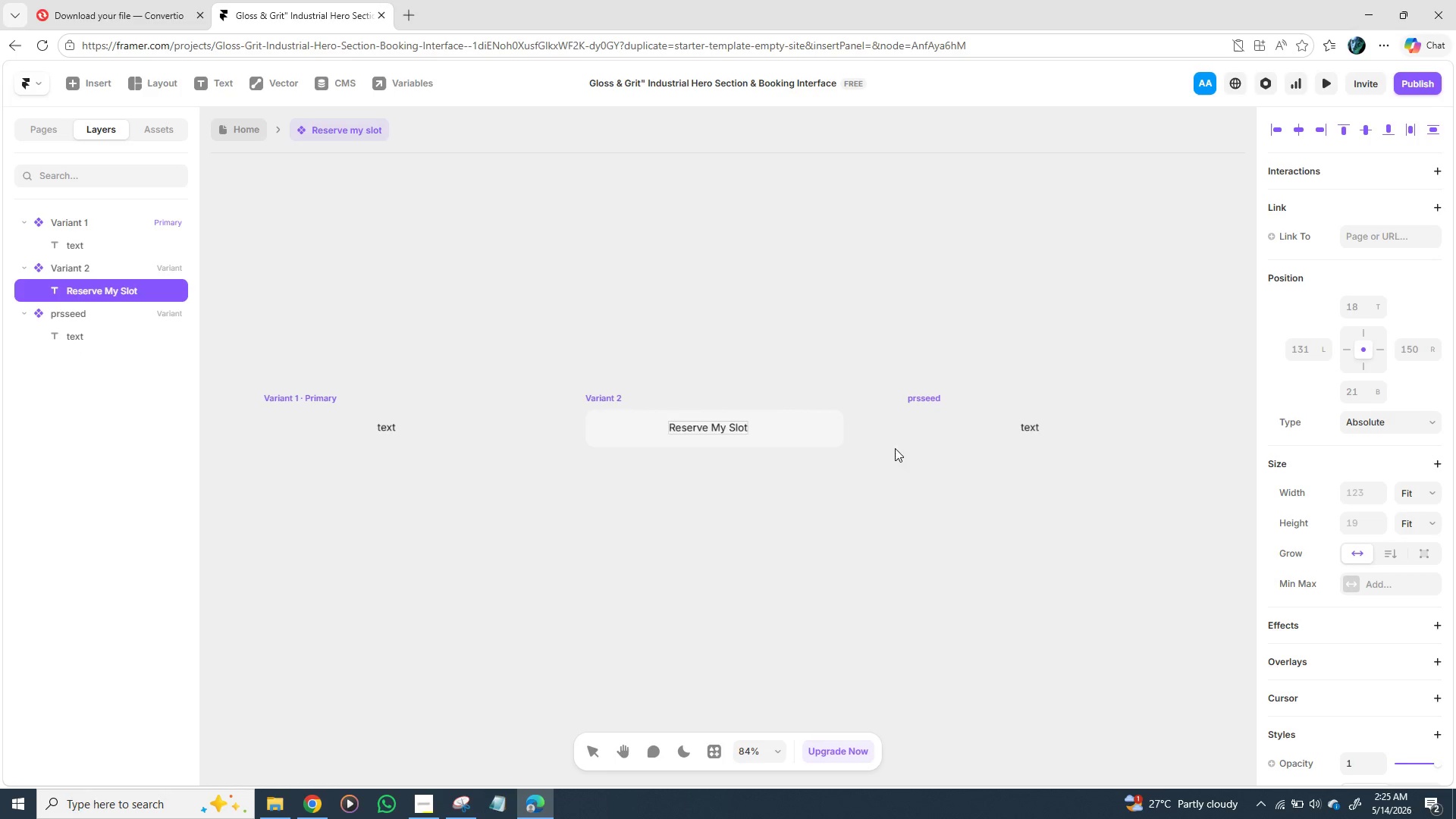 
wait(8.95)
 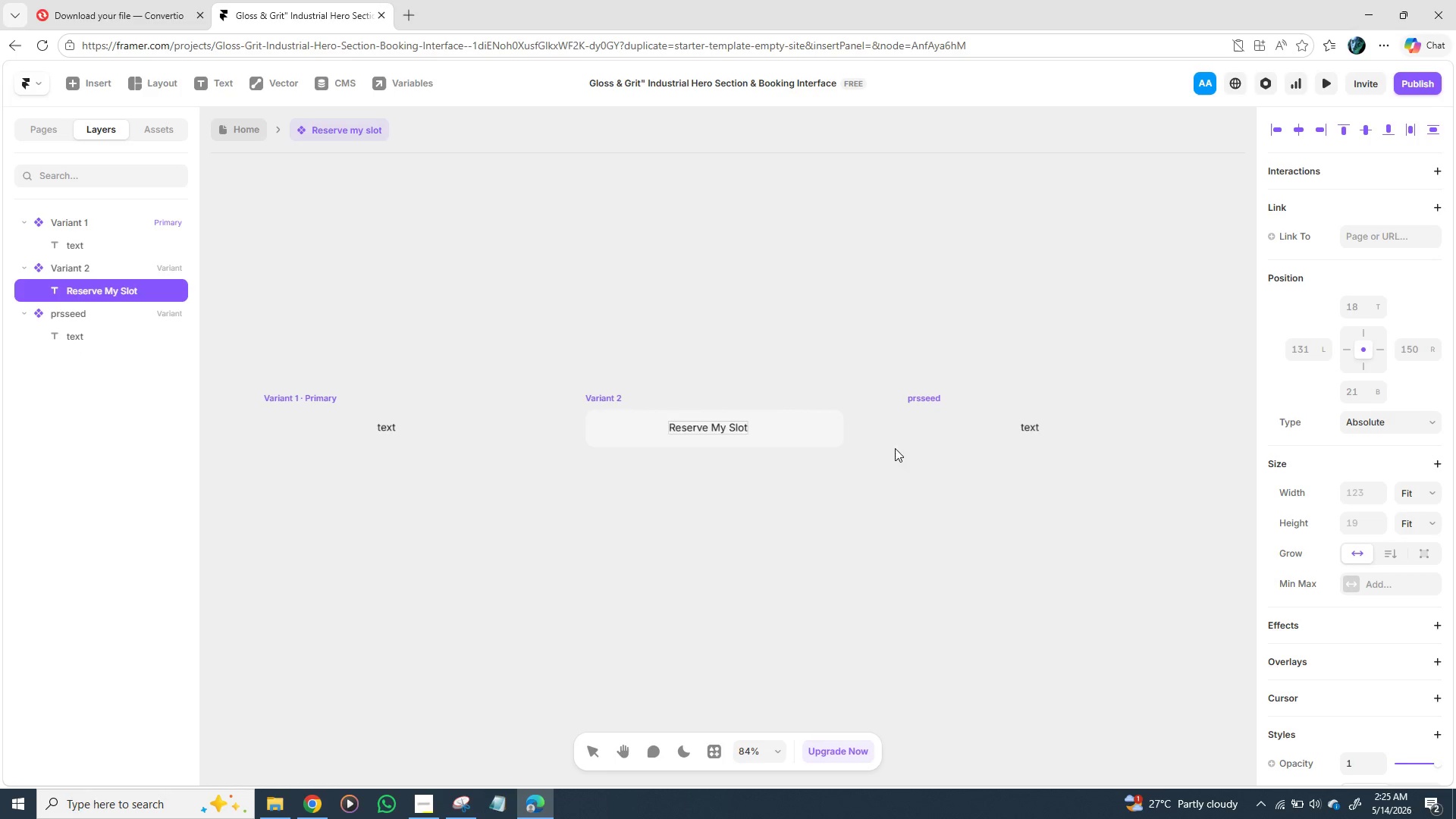 
left_click([88, 84])
 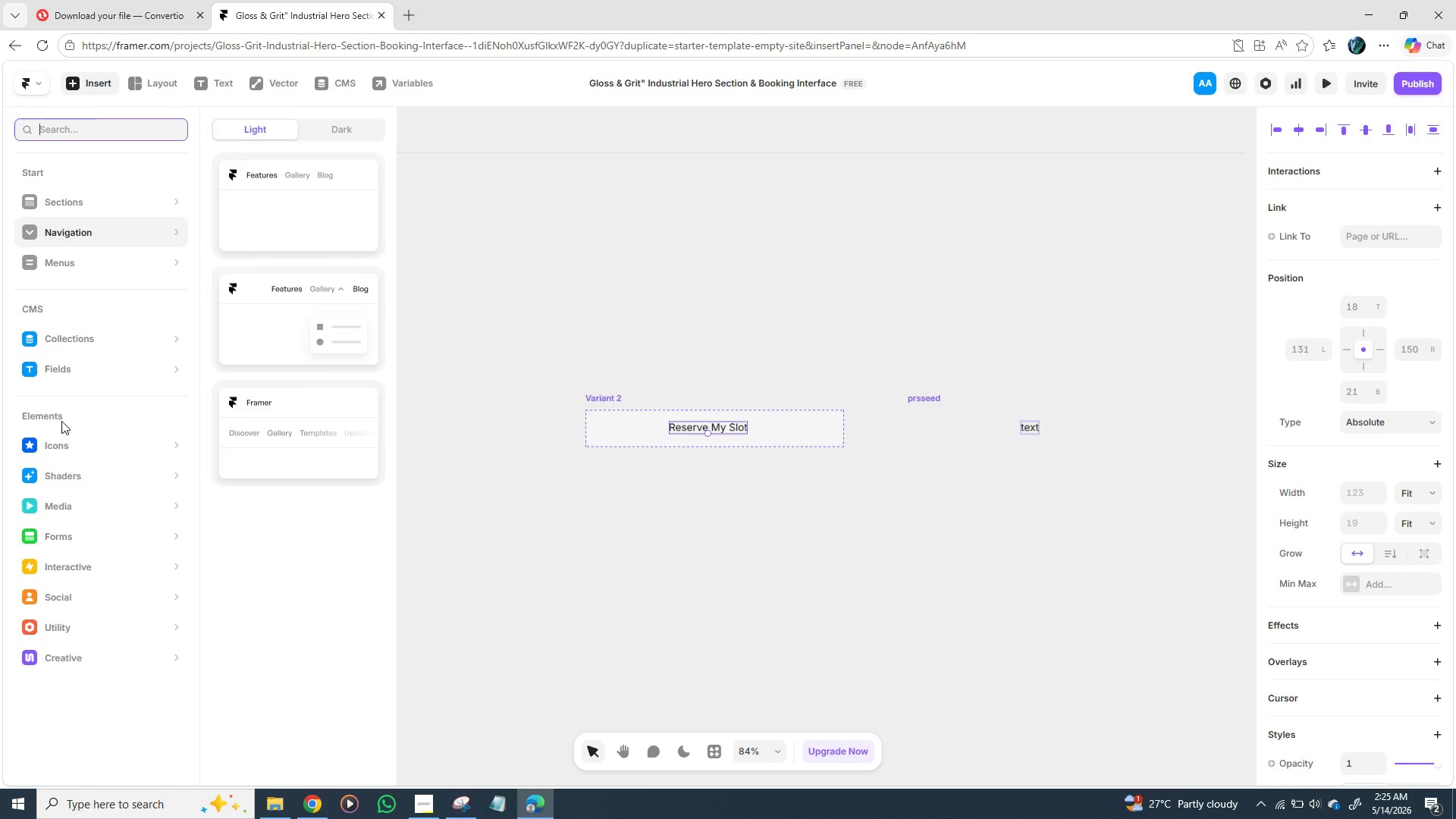 
left_click([62, 448])
 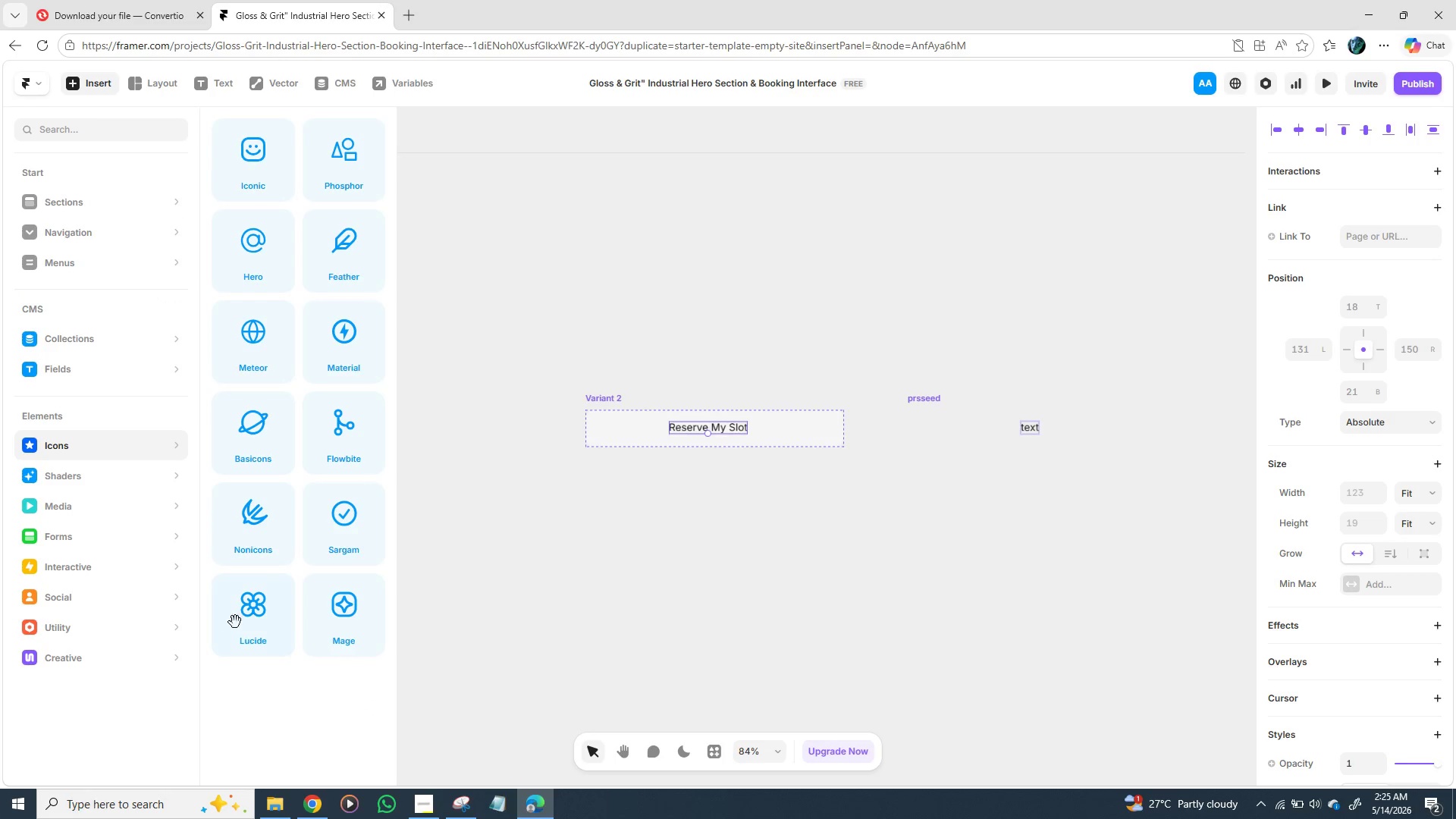 
left_click([256, 618])
 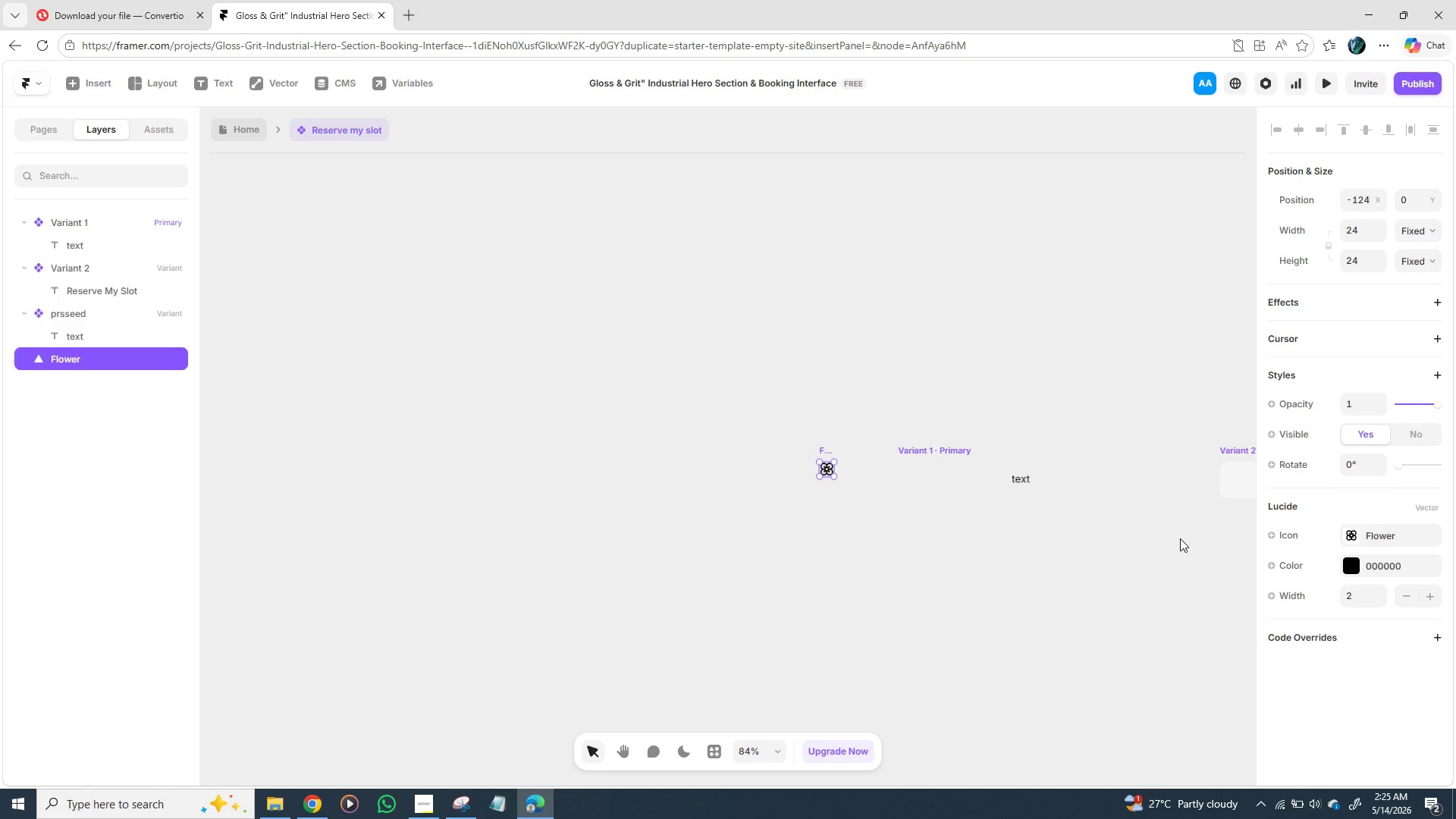 
wait(5.3)
 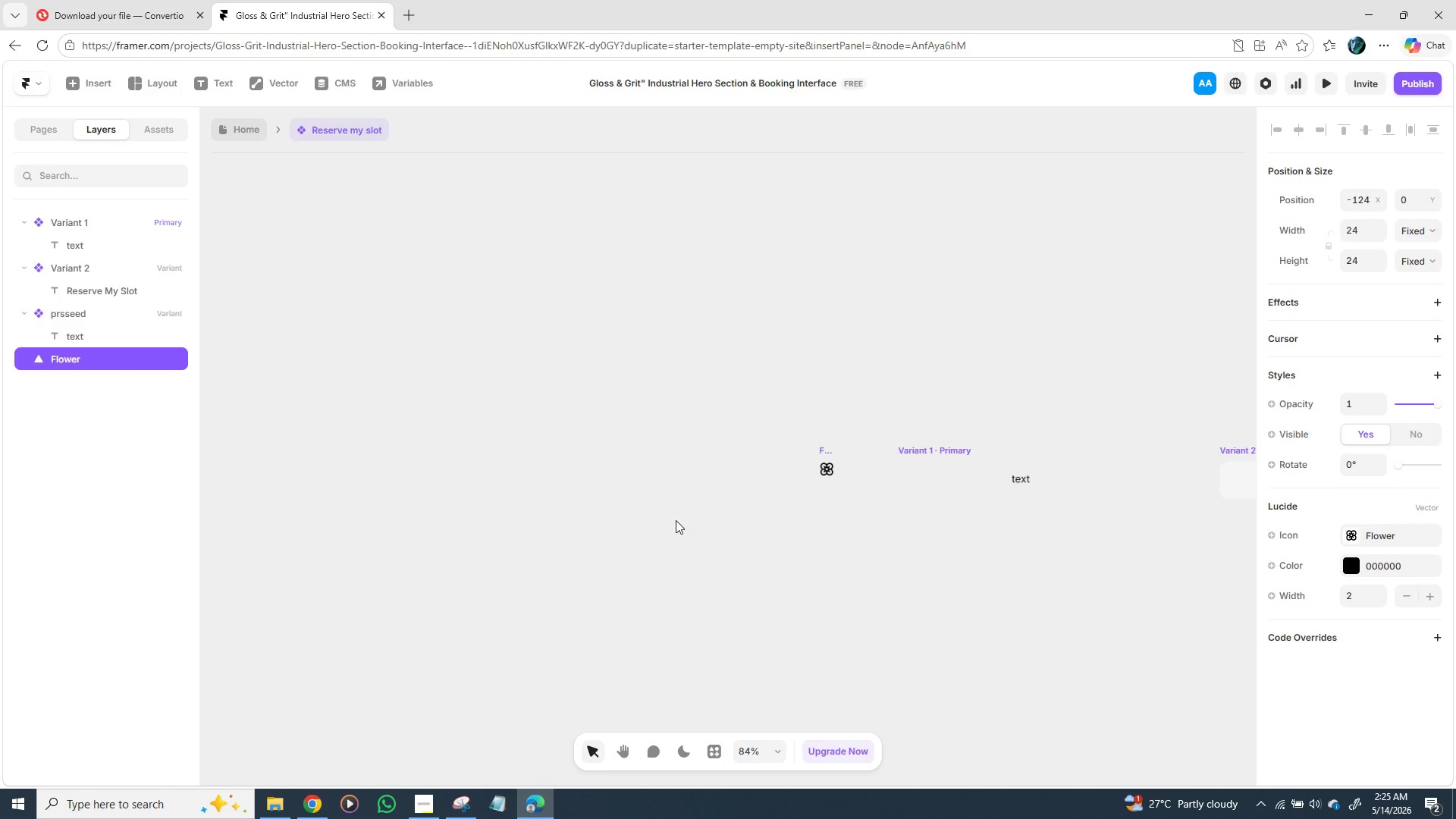 
left_click([1353, 535])
 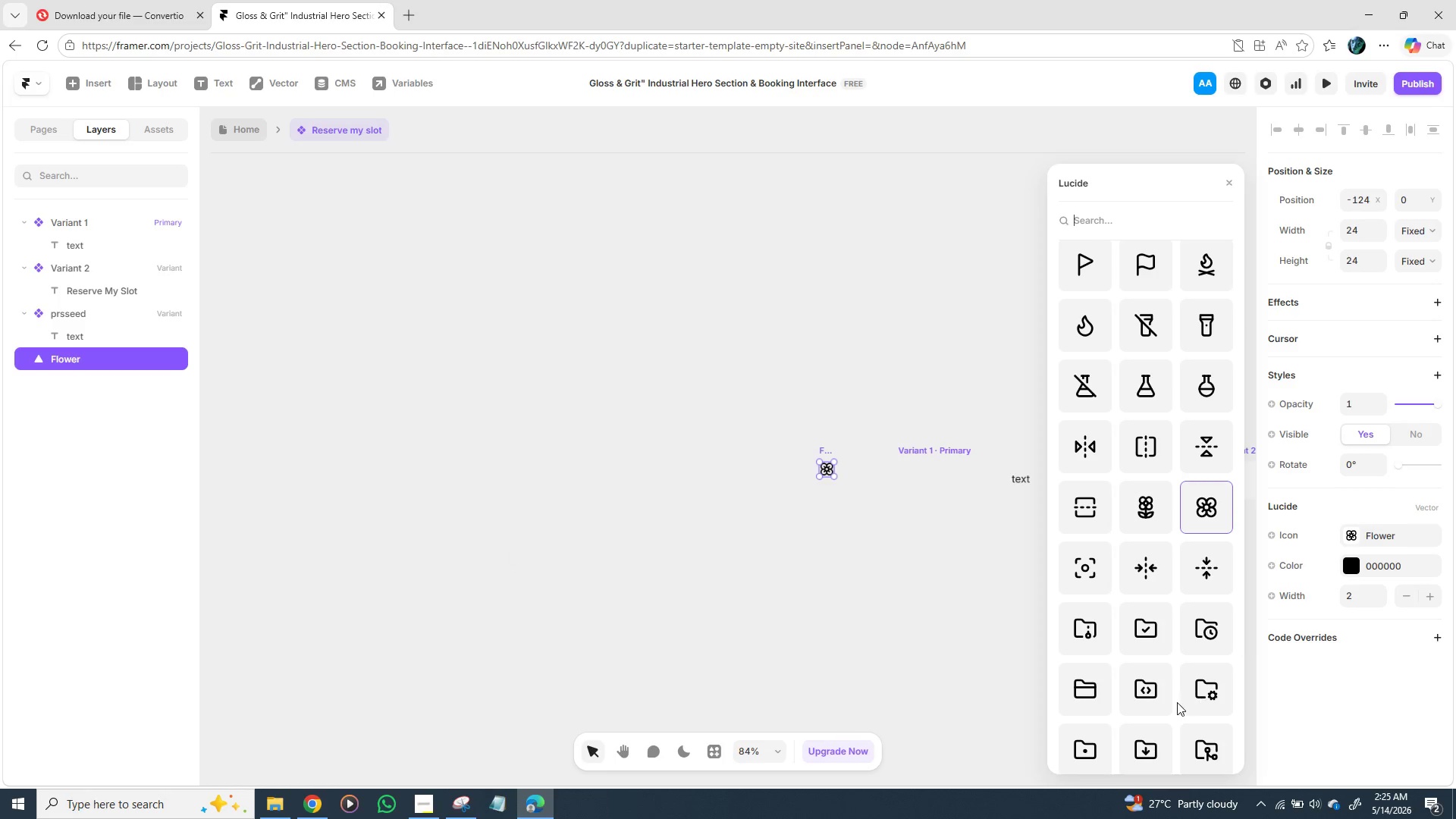 
scroll: coordinate [1178, 629], scroll_direction: down, amount: 43.0
 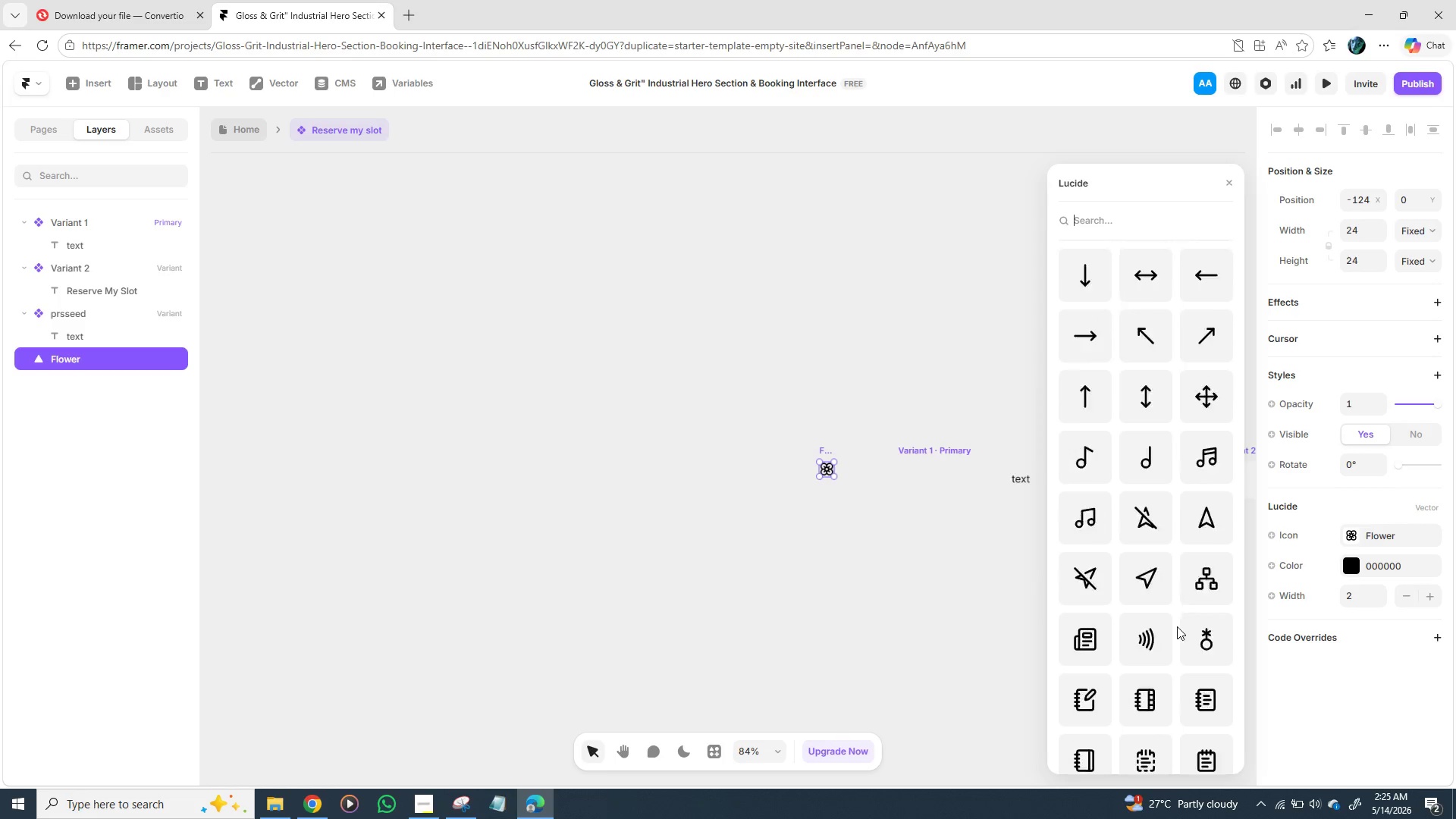 
scroll: coordinate [1179, 629], scroll_direction: up, amount: 1.0
 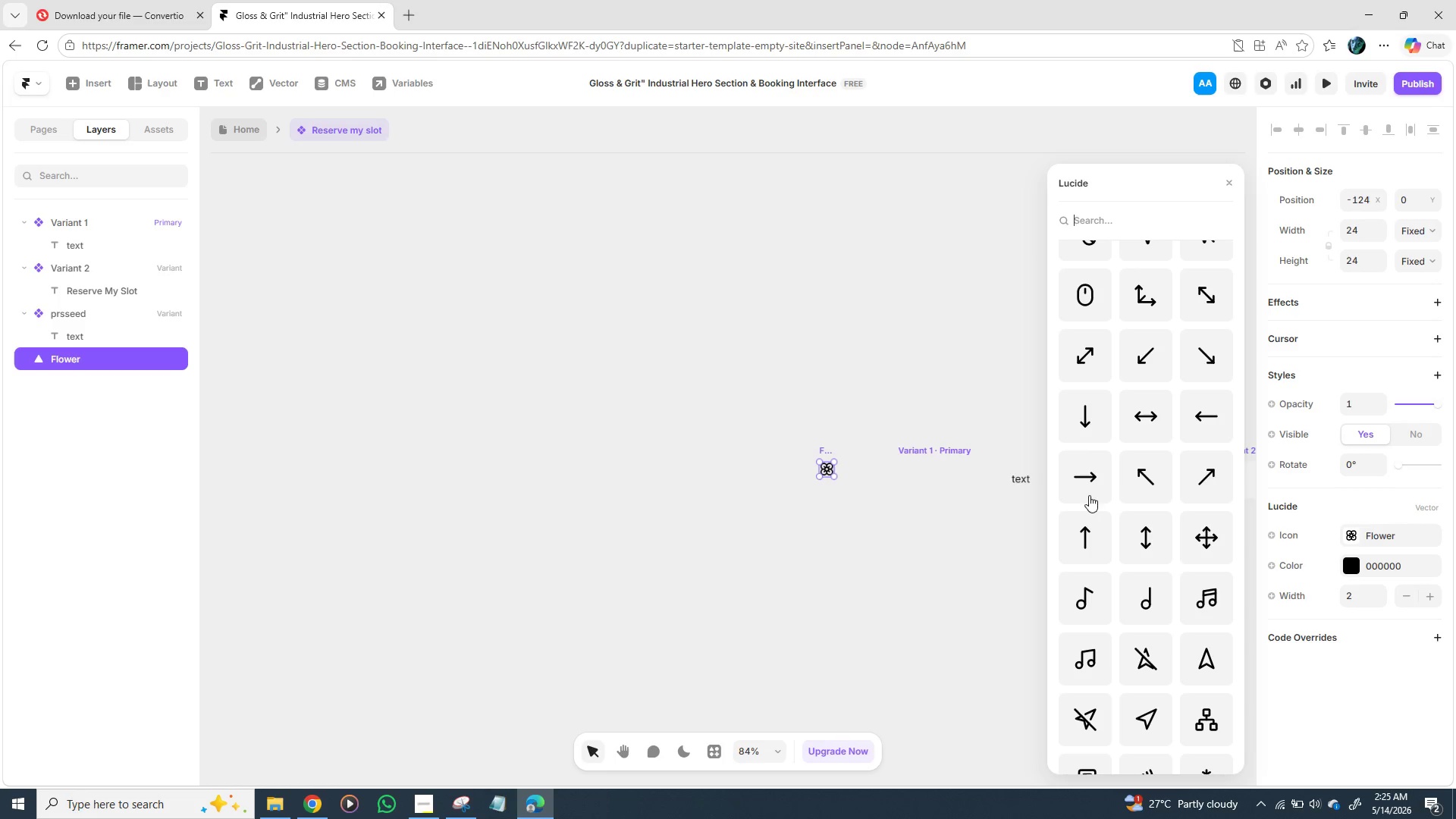 
left_click([1087, 471])
 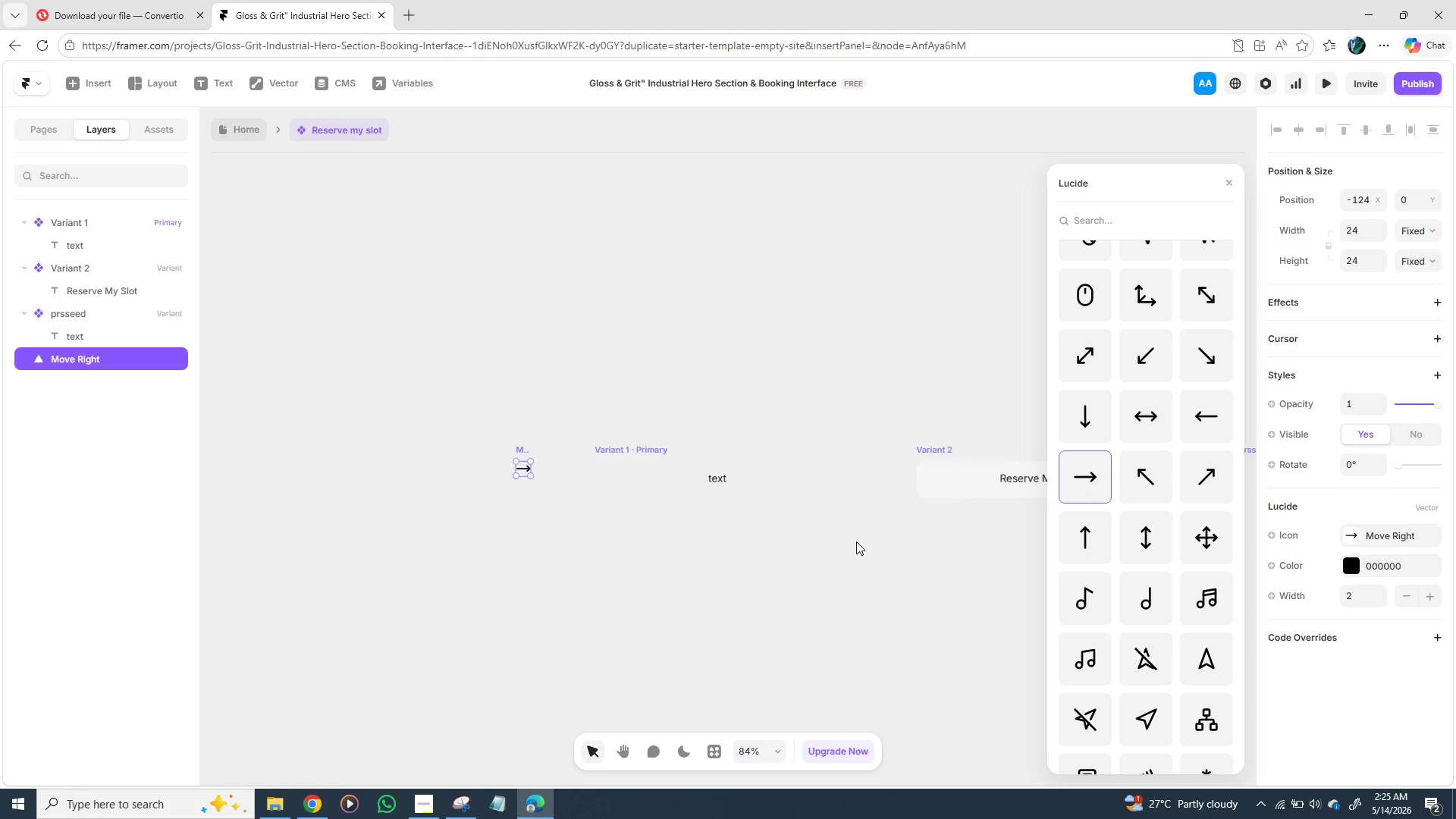 
wait(5.26)
 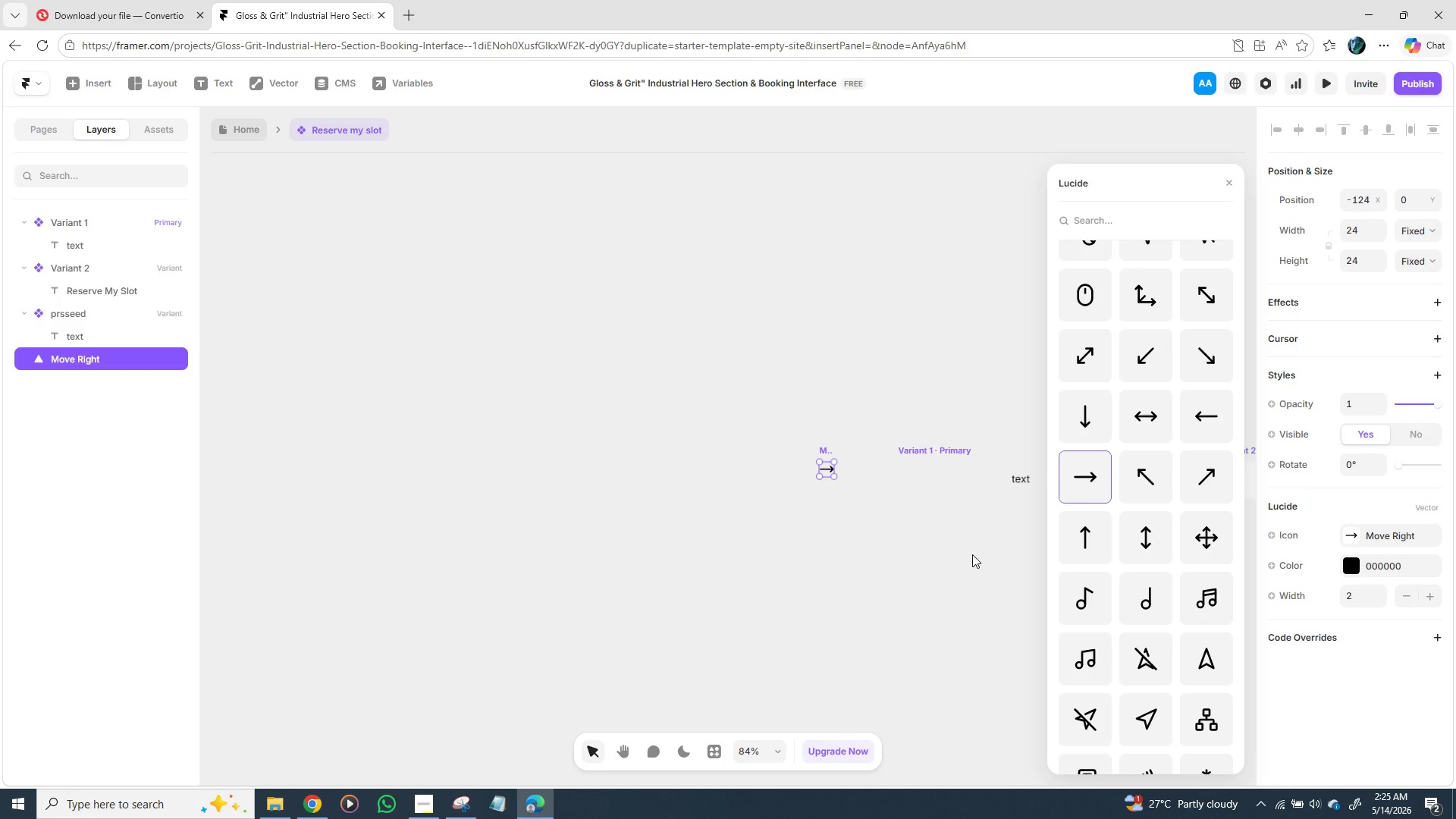 
left_click([973, 284])
 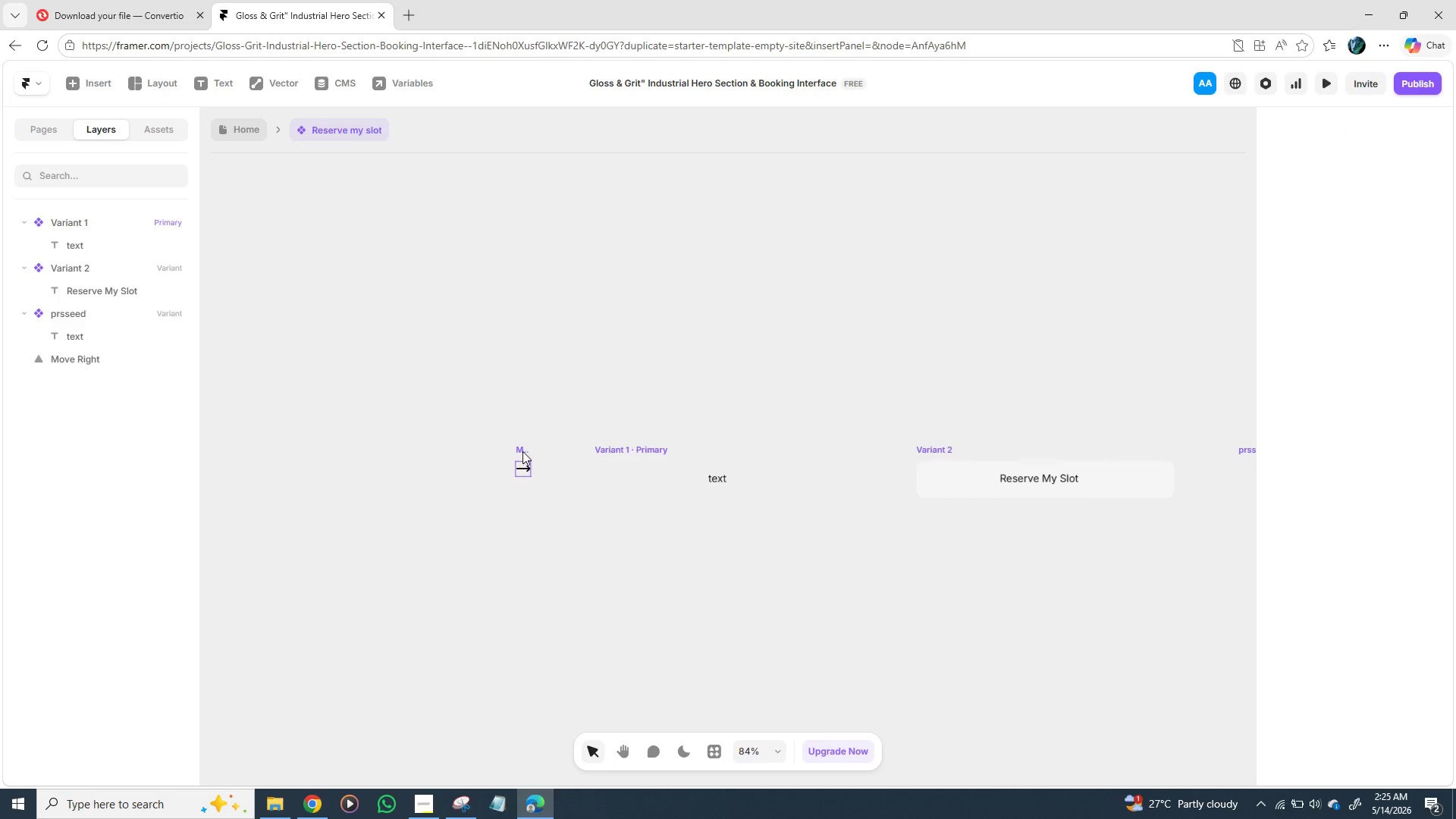 
left_click_drag(start_coordinate=[522, 451], to_coordinate=[1094, 462])
 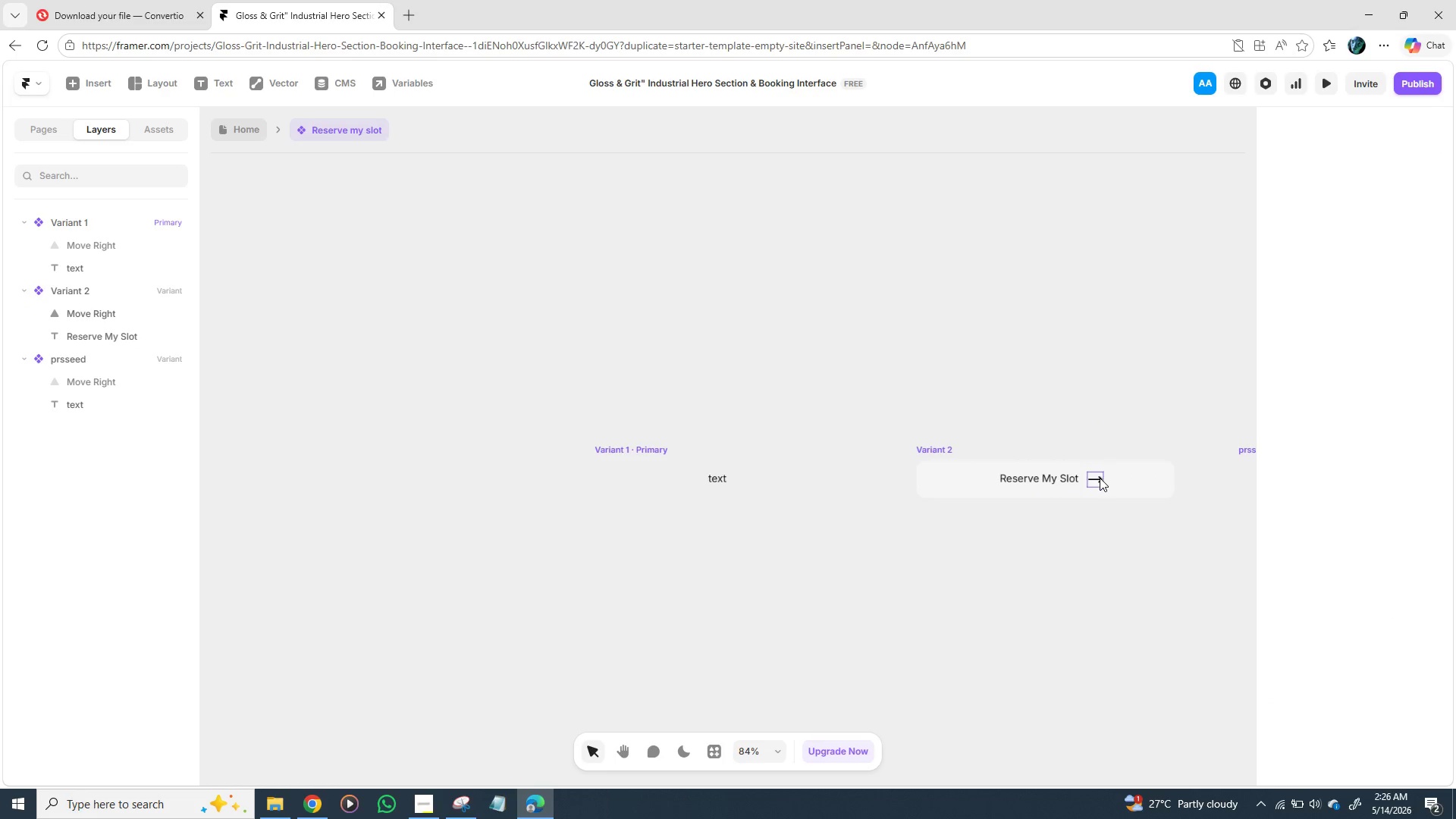 
left_click_drag(start_coordinate=[1099, 481], to_coordinate=[1104, 482])
 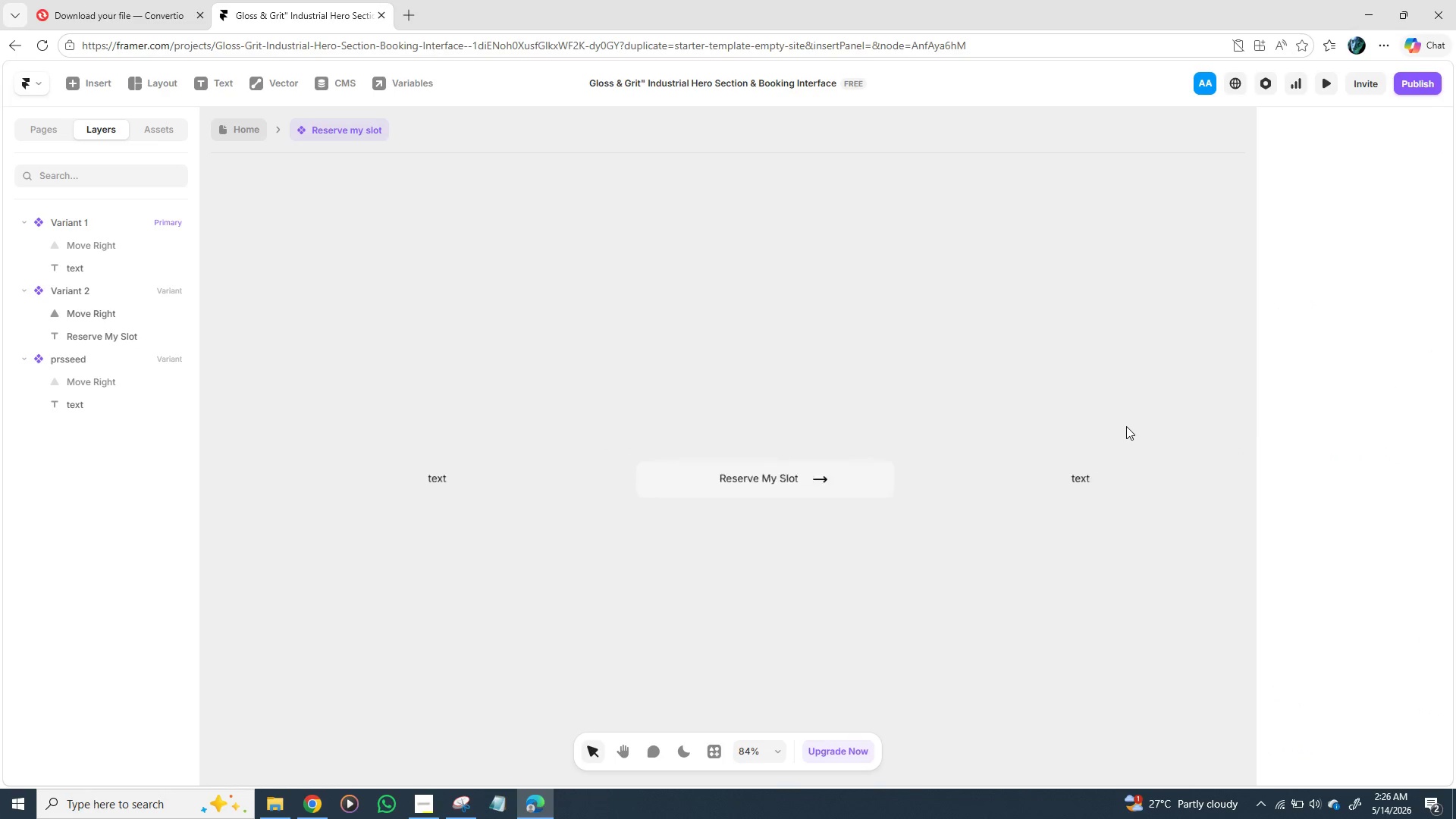 
wait(8.73)
 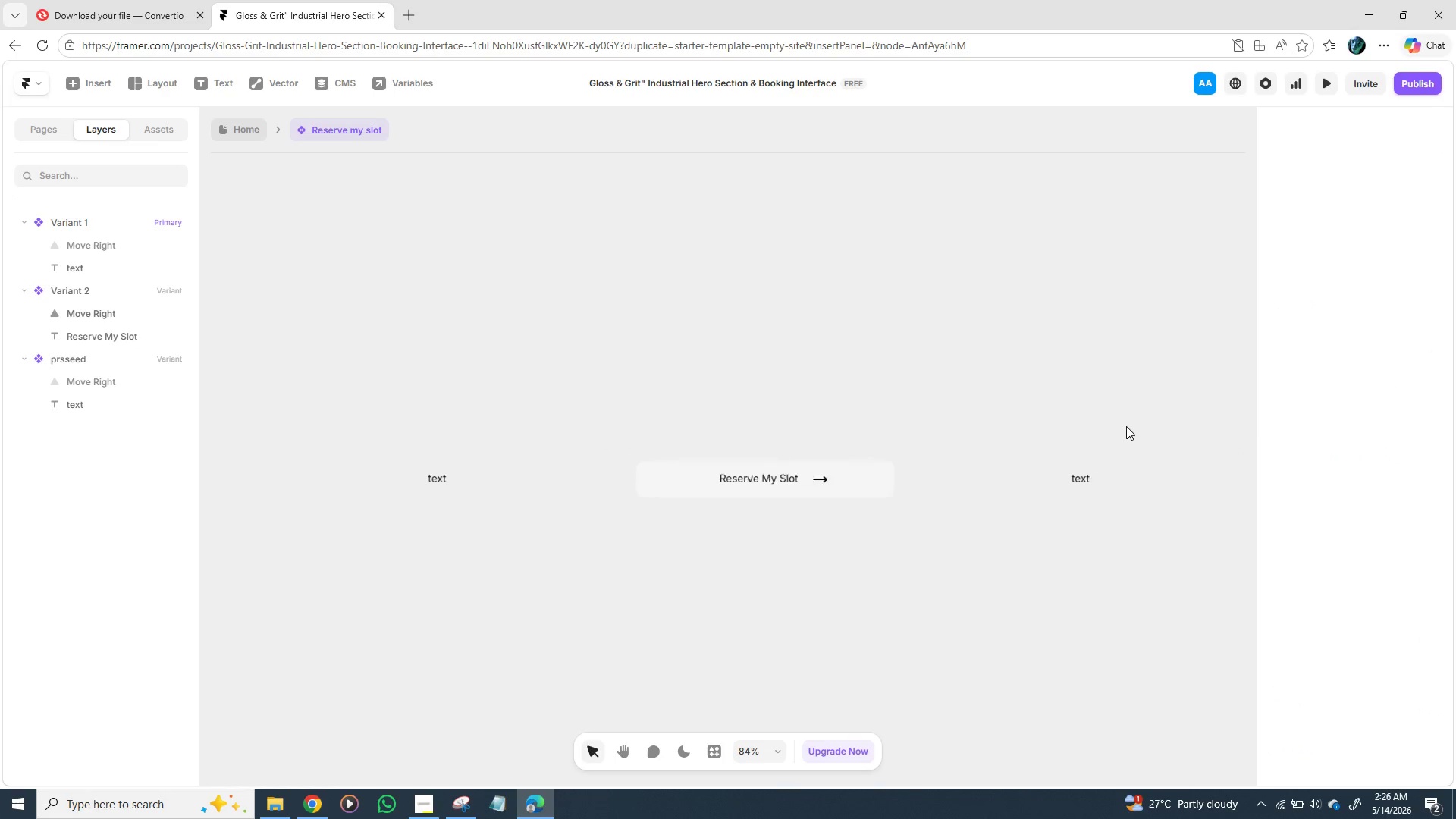 
left_click([924, 451])
 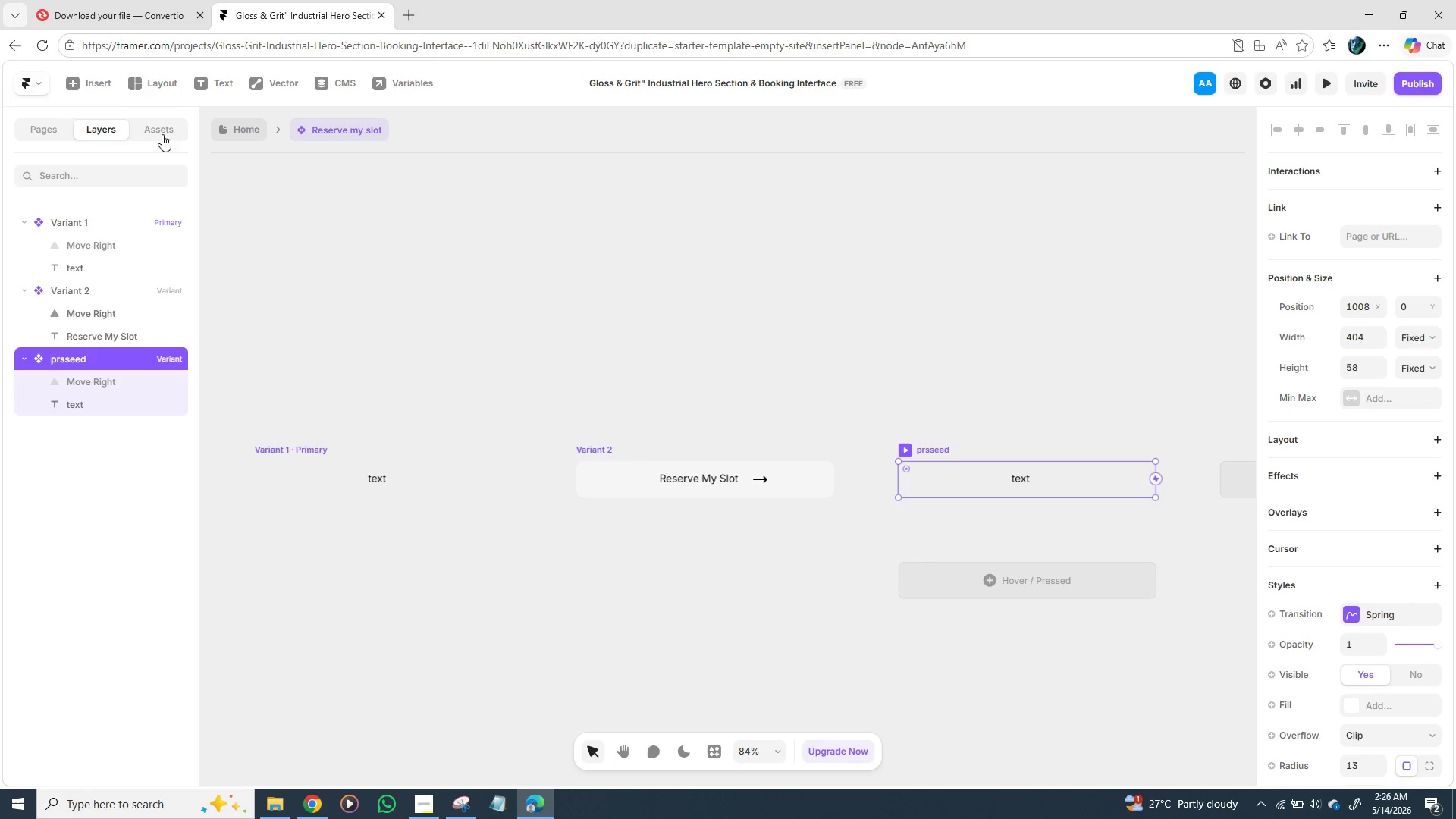 
wait(27.52)
 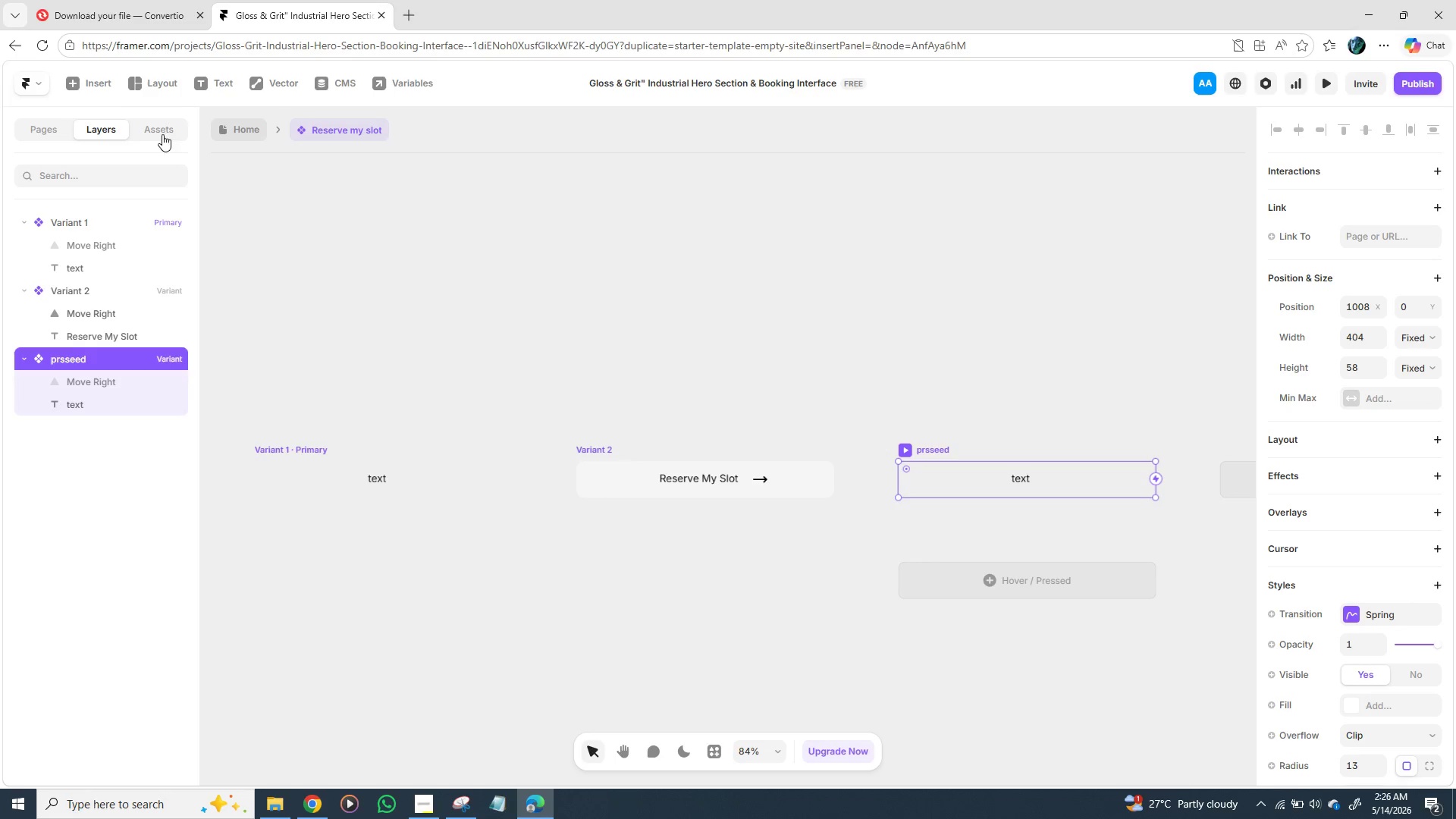 
left_click([251, 625])
 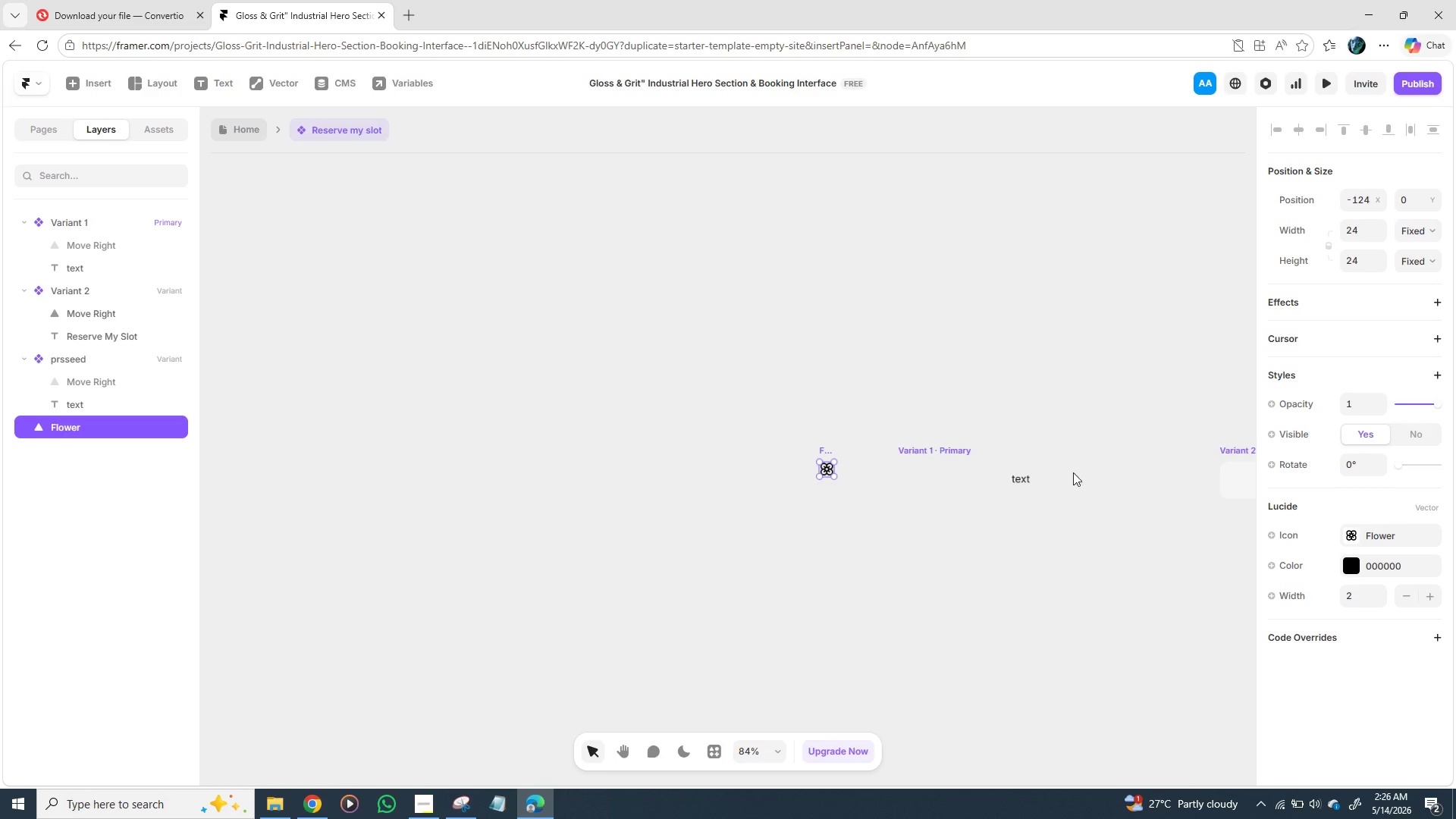 
wait(5.77)
 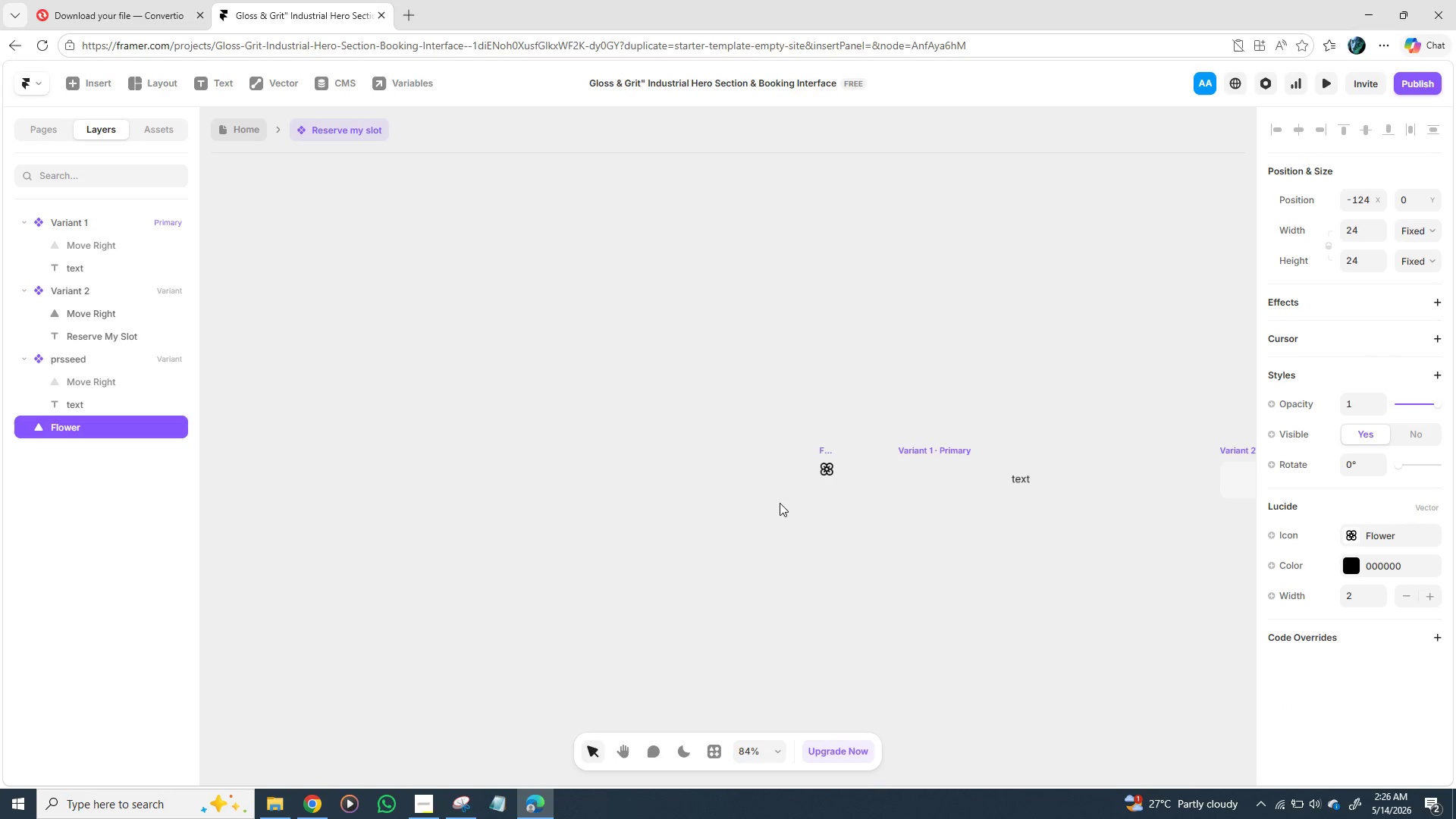 
left_click([1351, 535])
 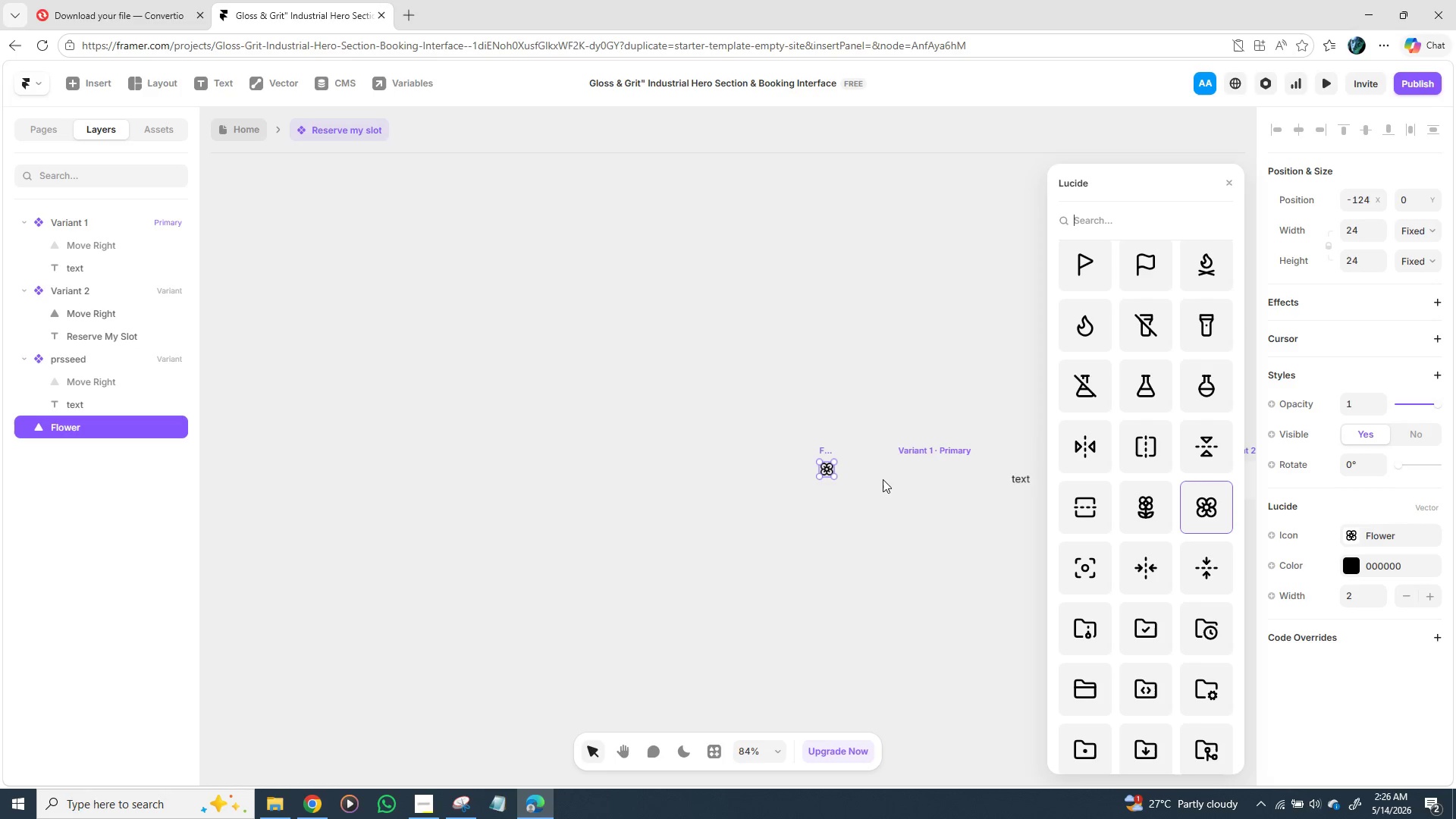 
wait(5.14)
 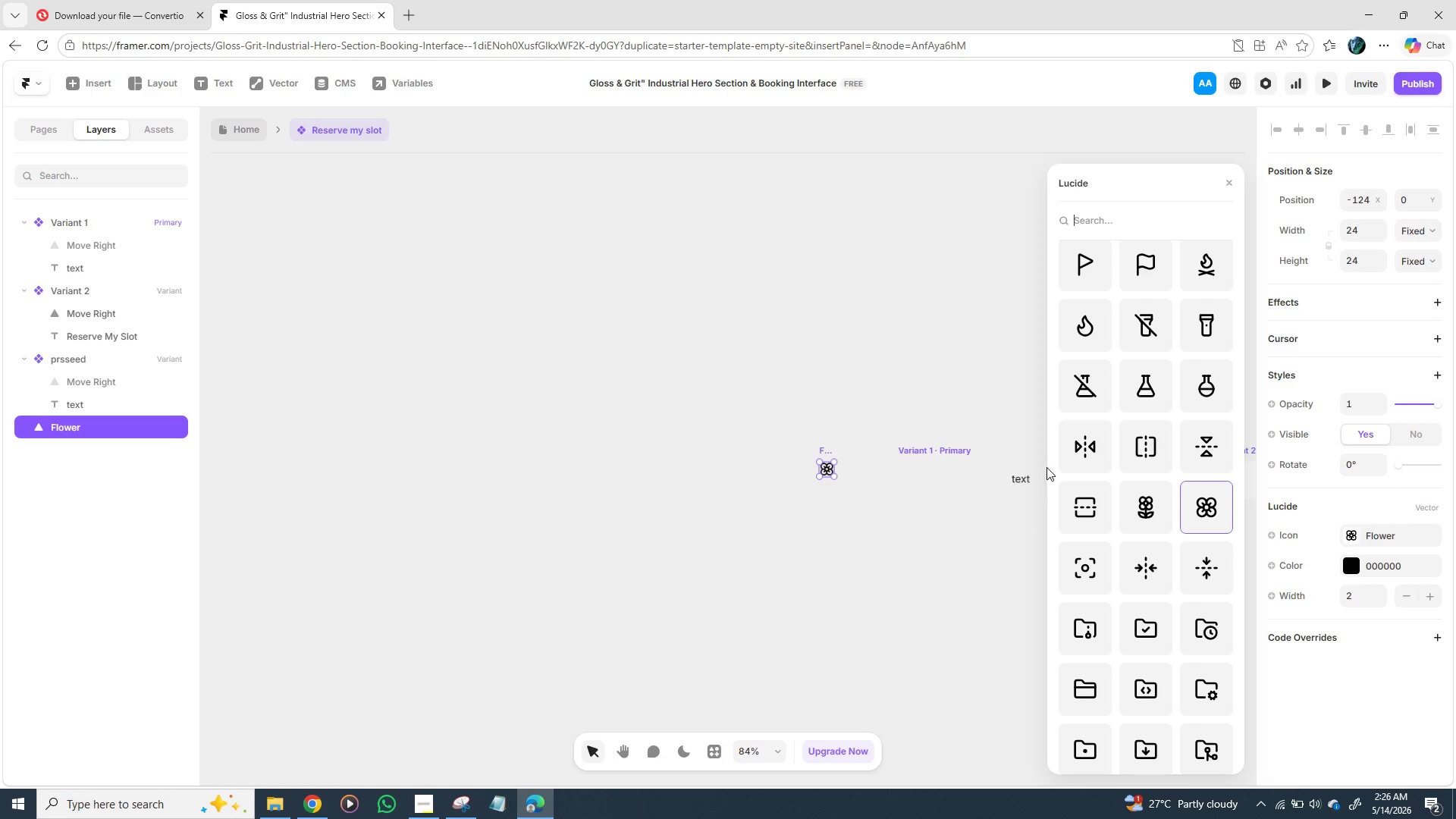 
left_click([1106, 225])
 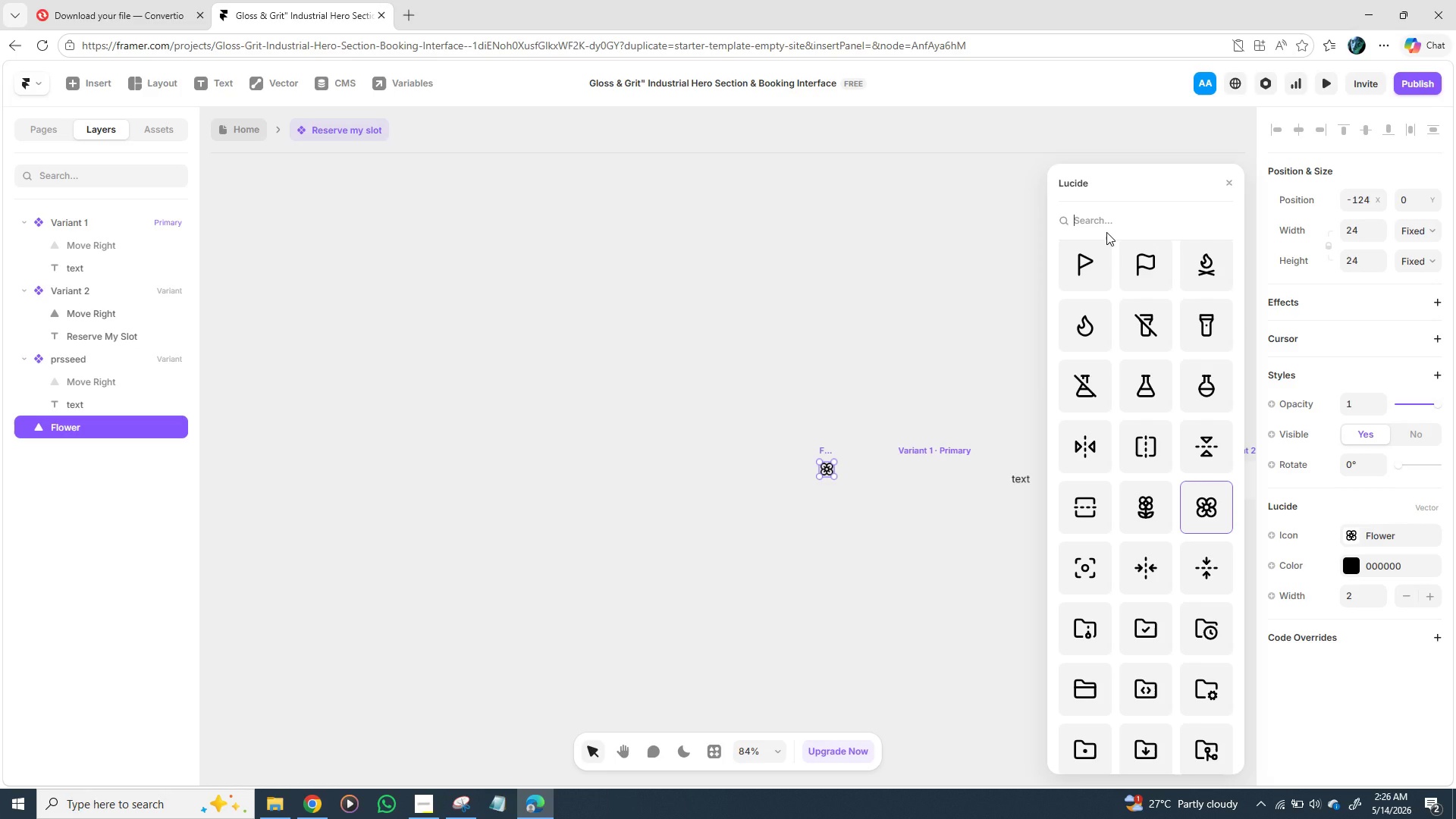 
type(cau)
 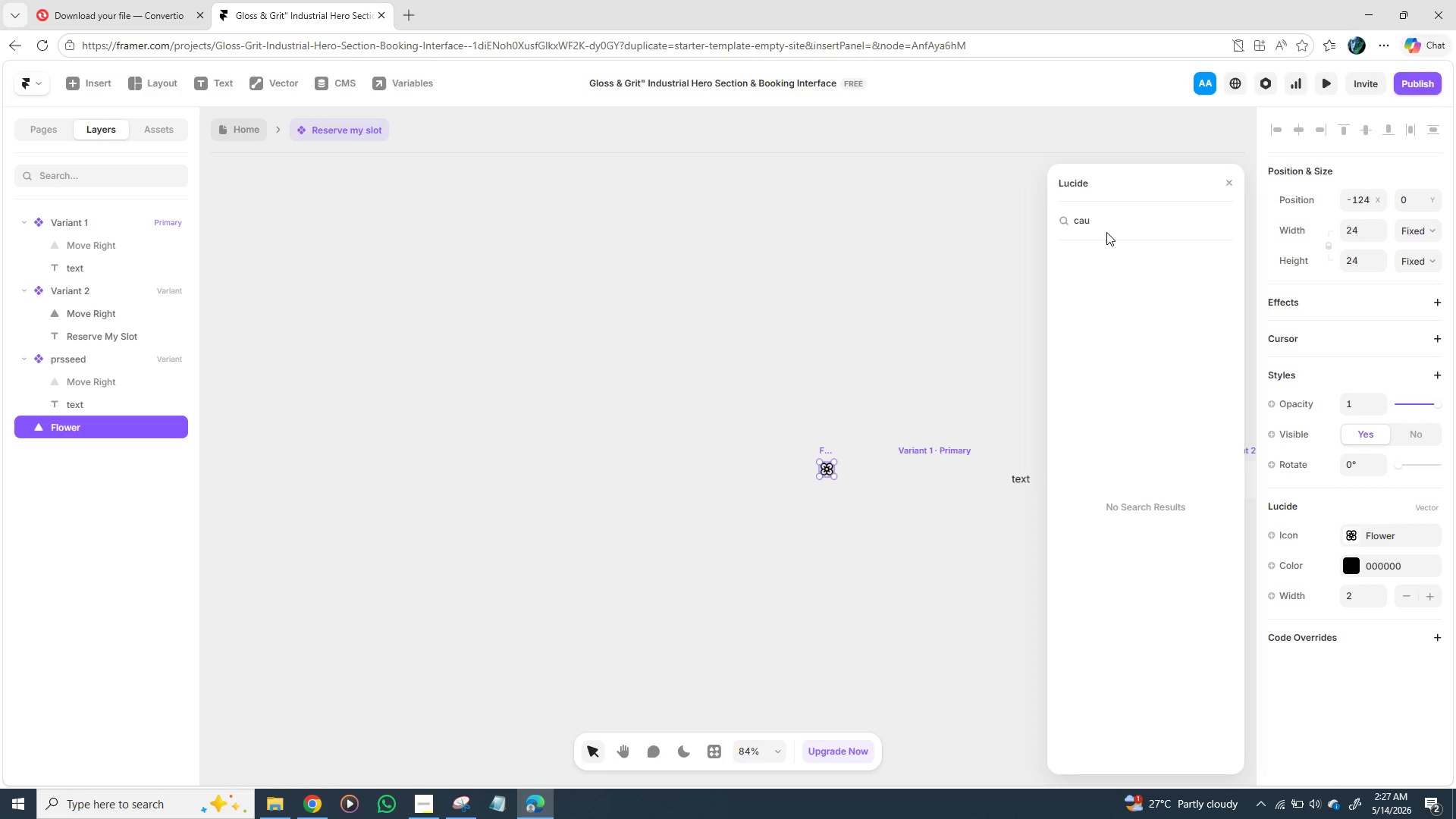 
key(T)
 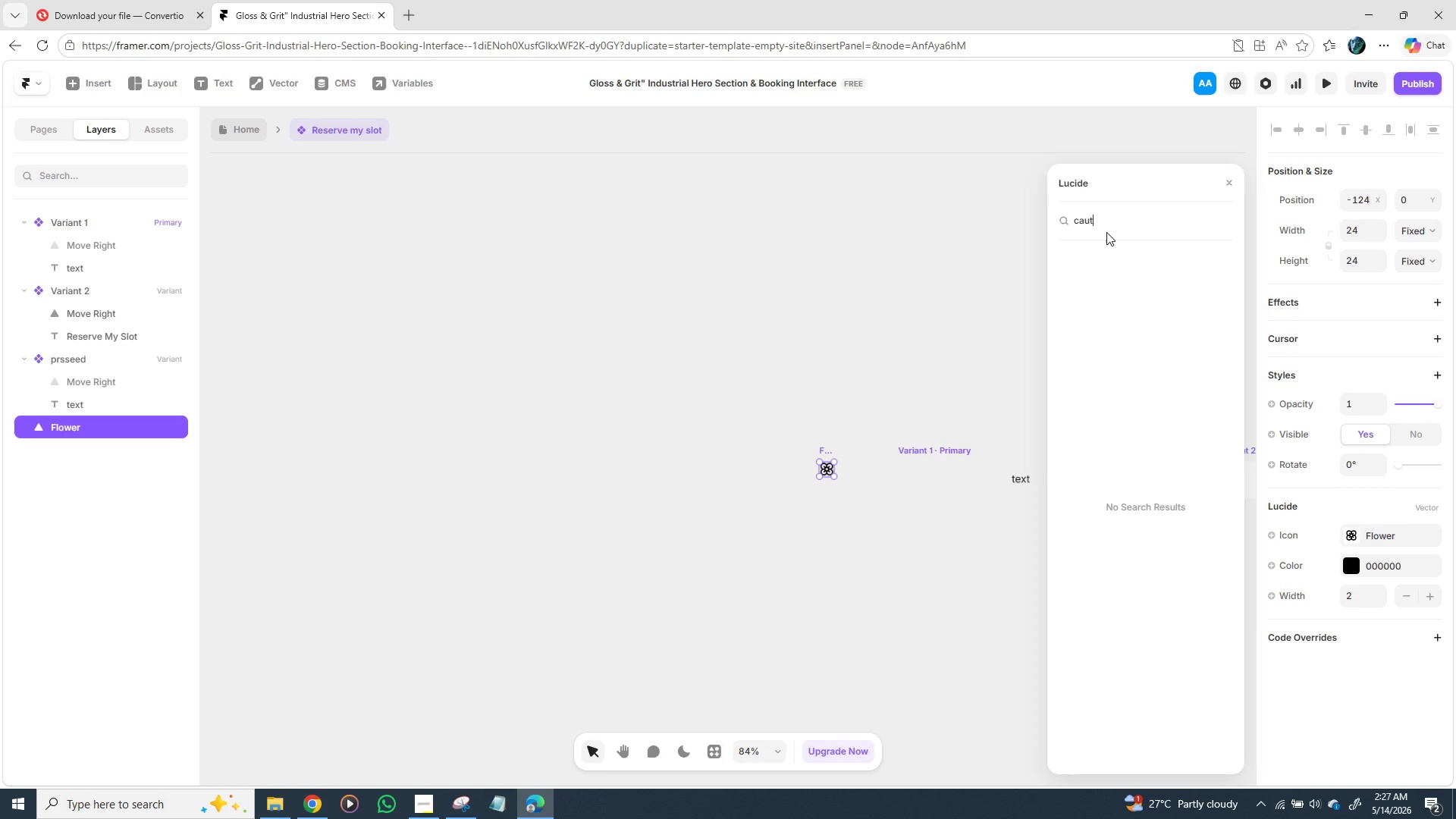 
key(Backspace)
 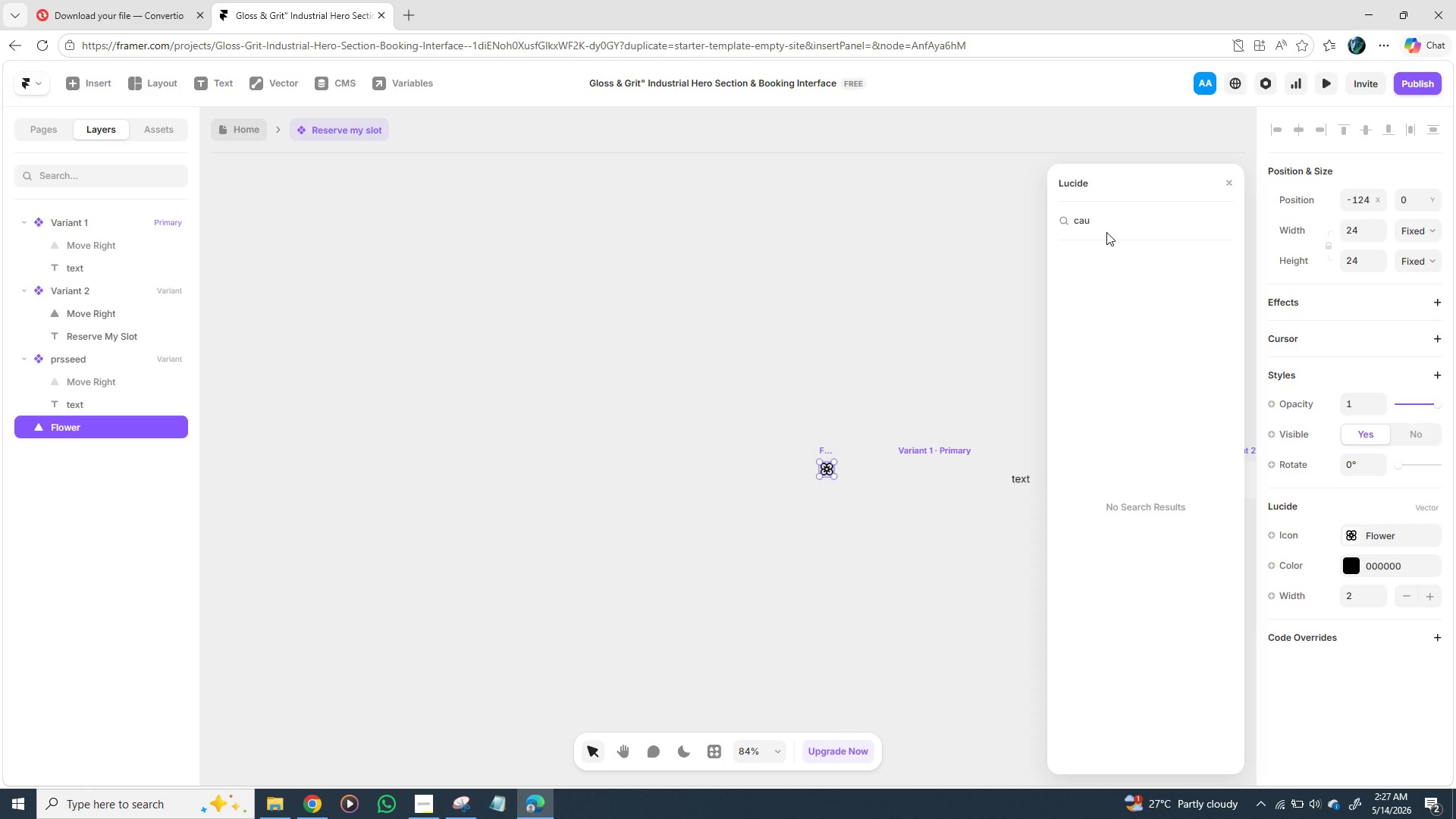 
key(Backspace)
 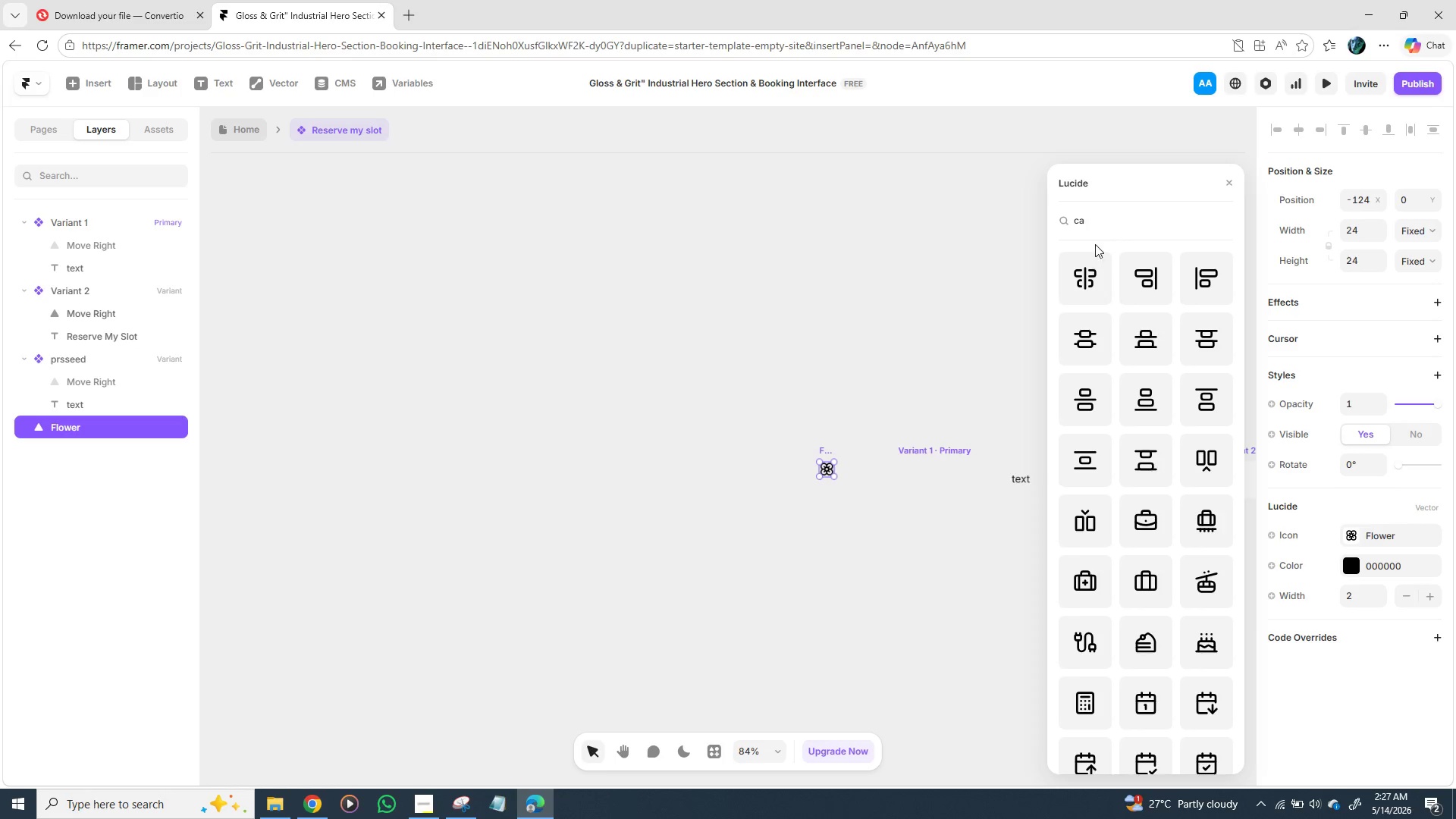 
scroll: coordinate [1135, 350], scroll_direction: down, amount: 9.0
 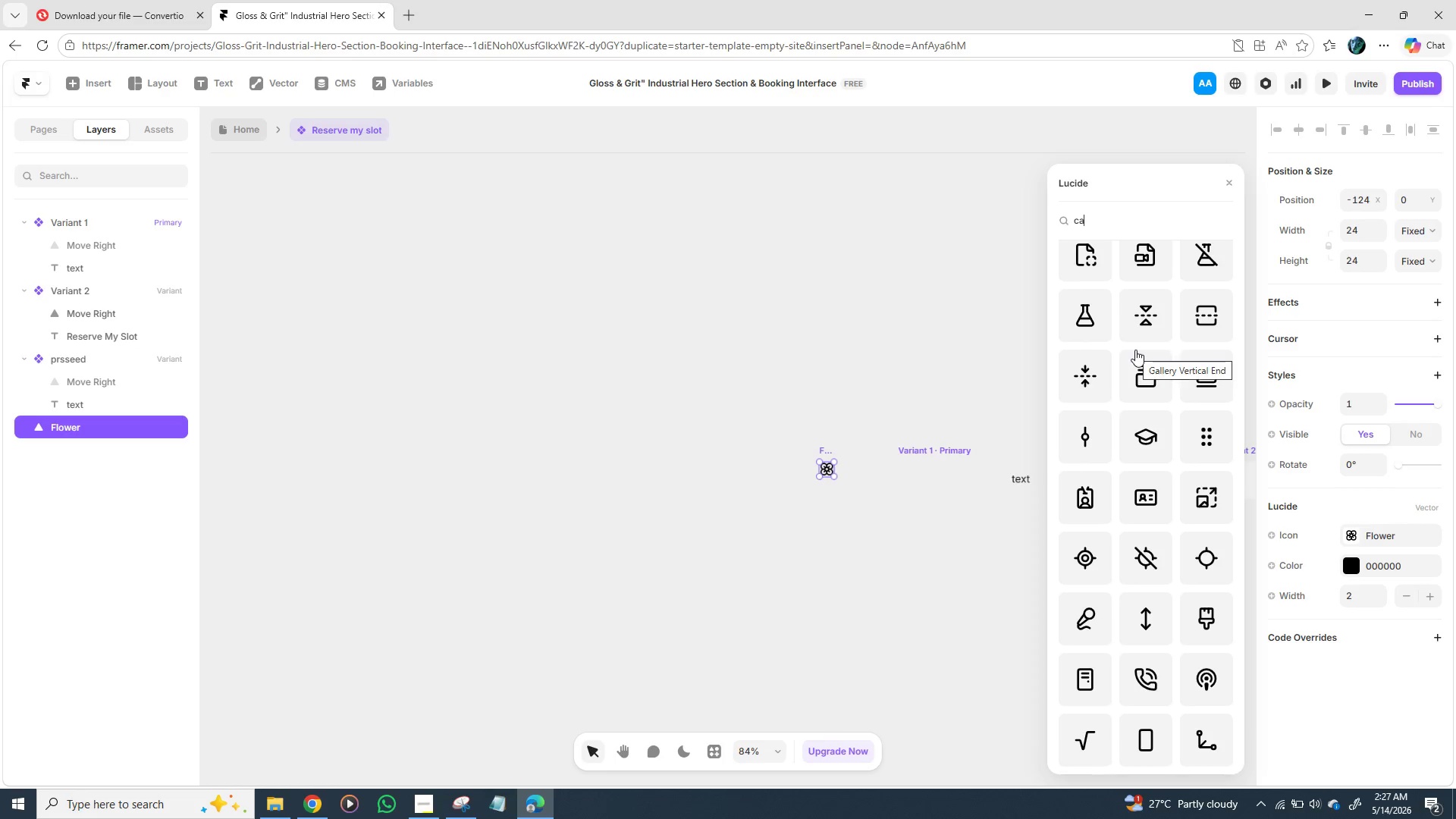 
scroll: coordinate [1135, 350], scroll_direction: up, amount: 2.0
 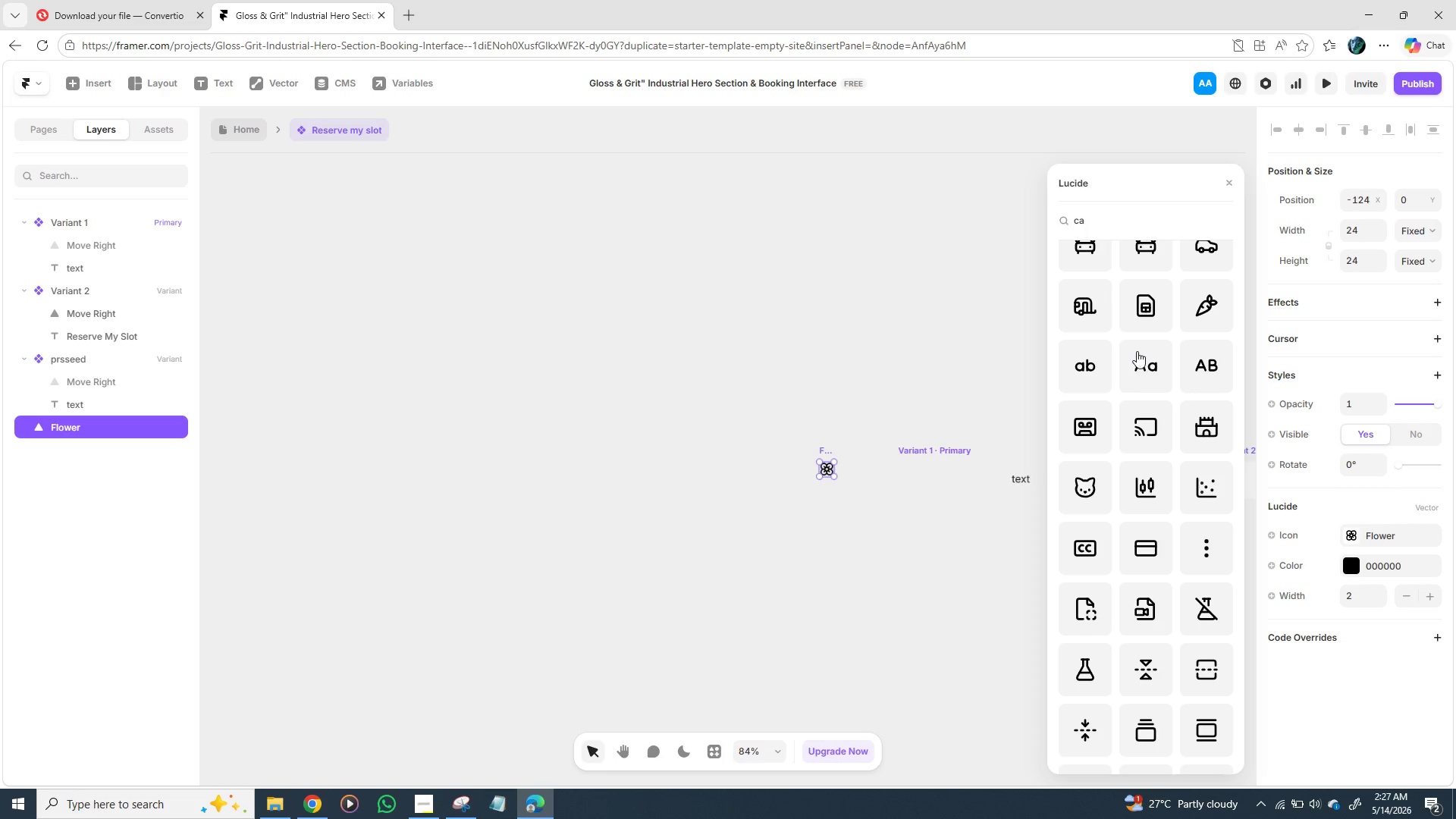 
scroll: coordinate [1134, 360], scroll_direction: down, amount: 14.0
 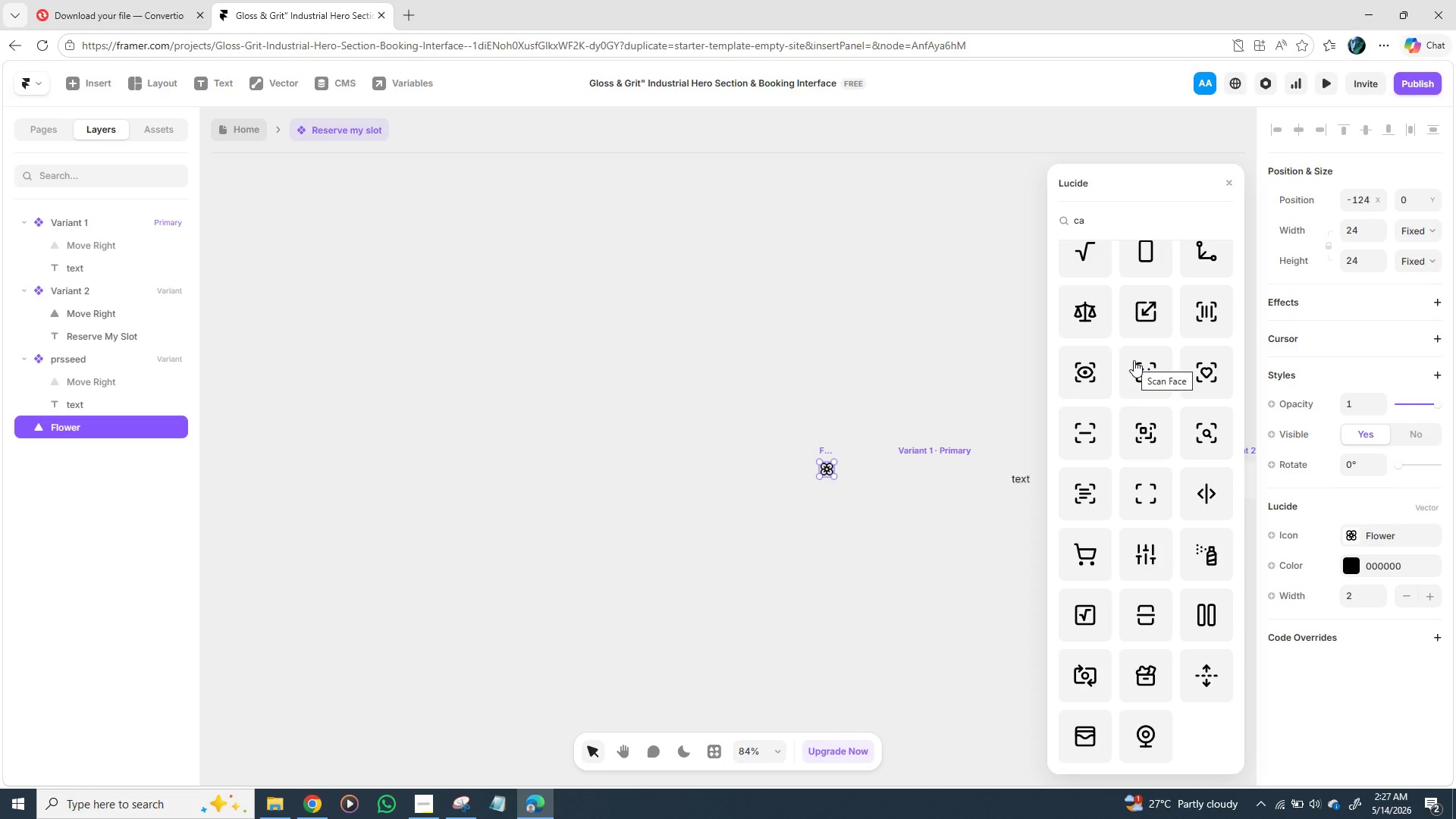 
scroll: coordinate [1134, 360], scroll_direction: up, amount: 16.0
 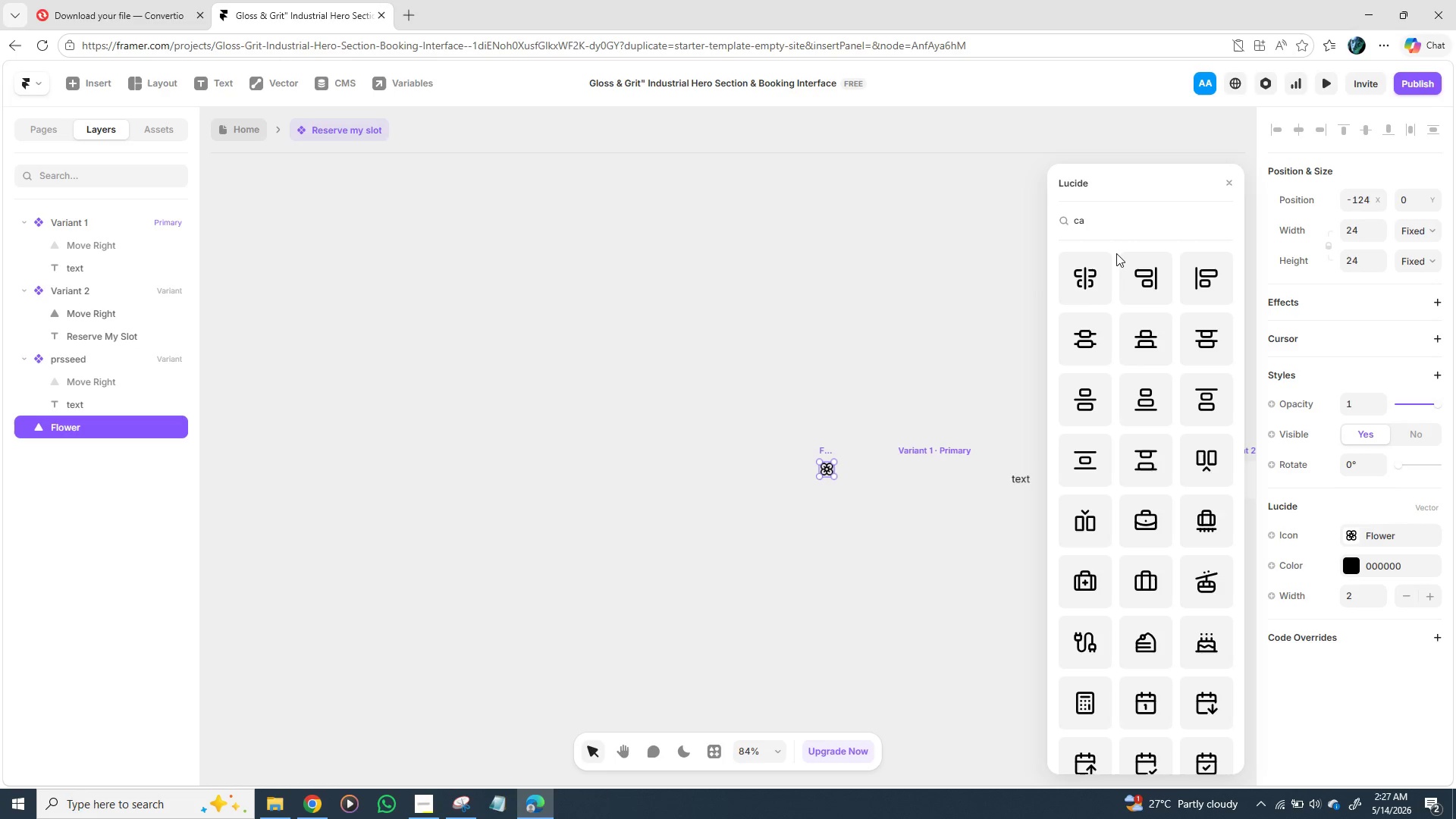 
type(ution)
 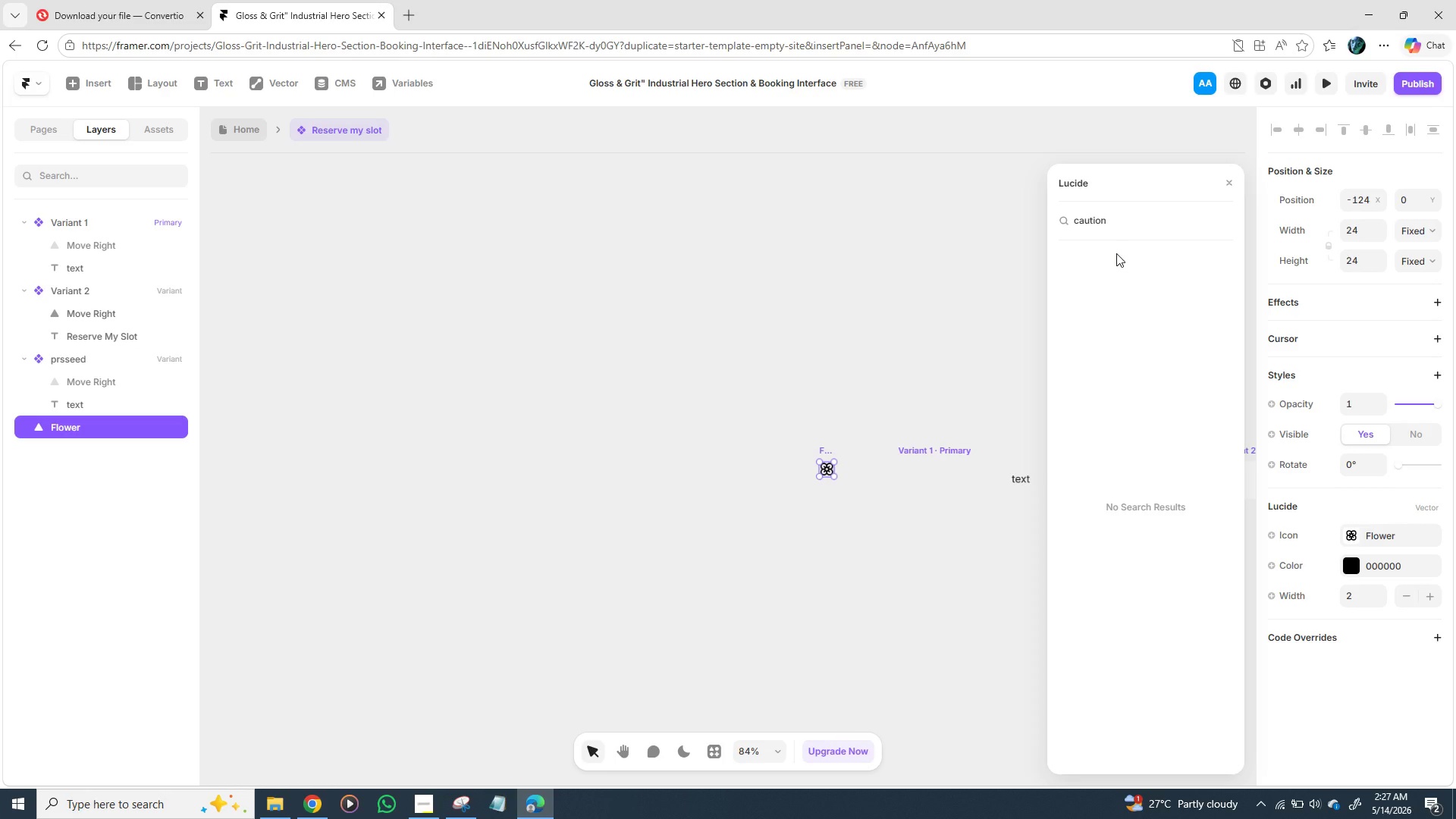 
key(Enter)
 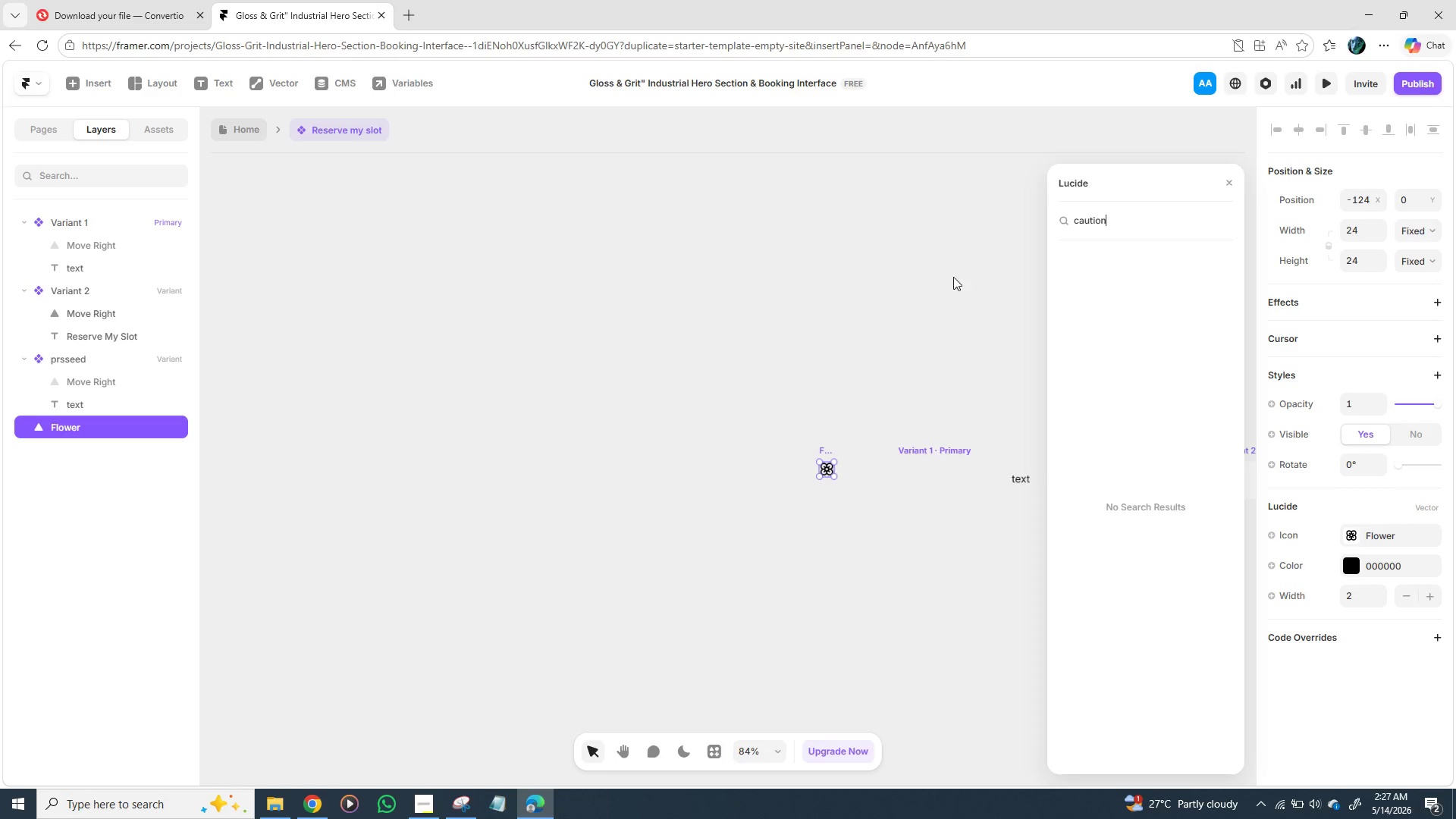 
left_click([902, 287])
 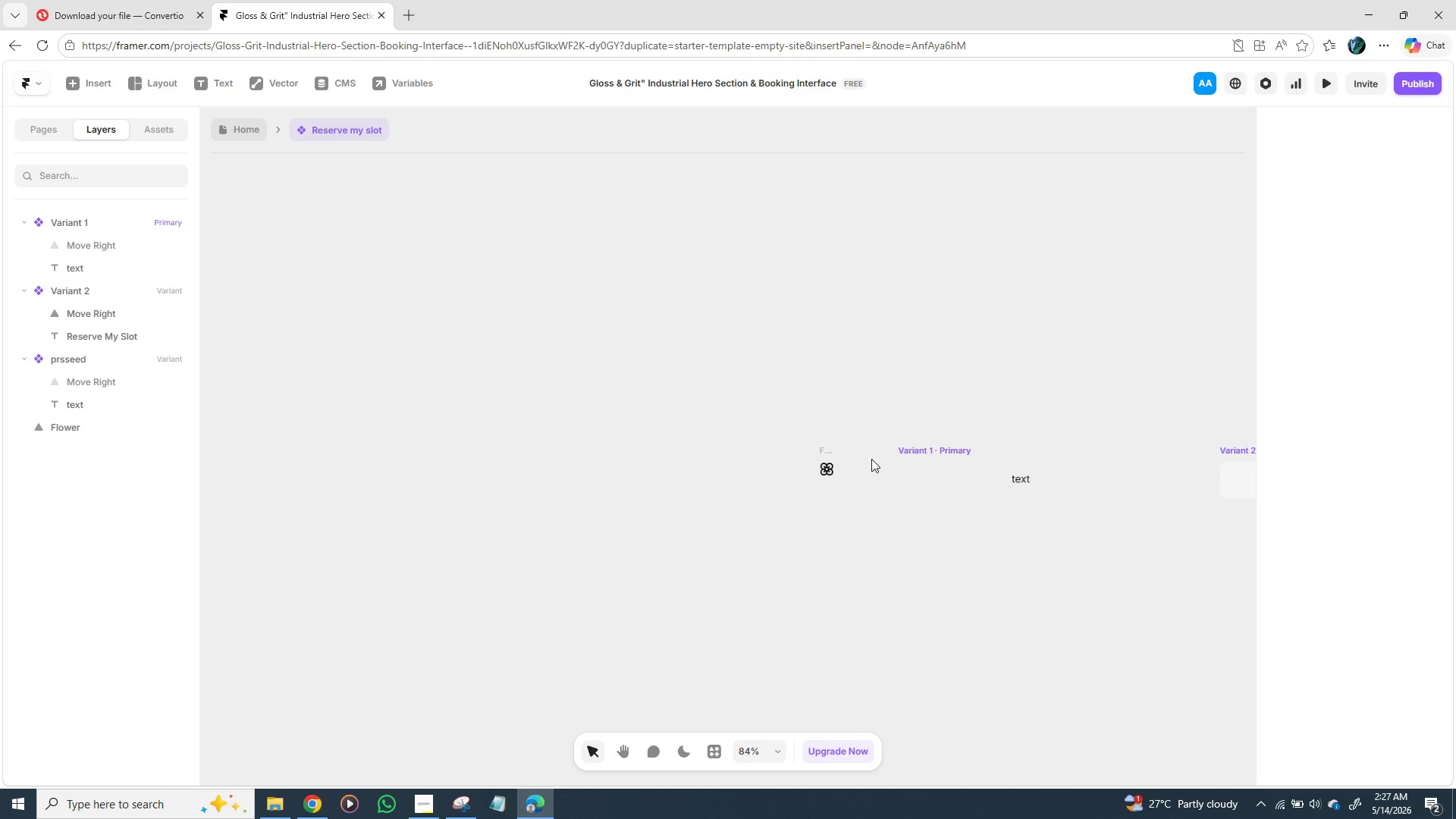 
left_click([829, 477])
 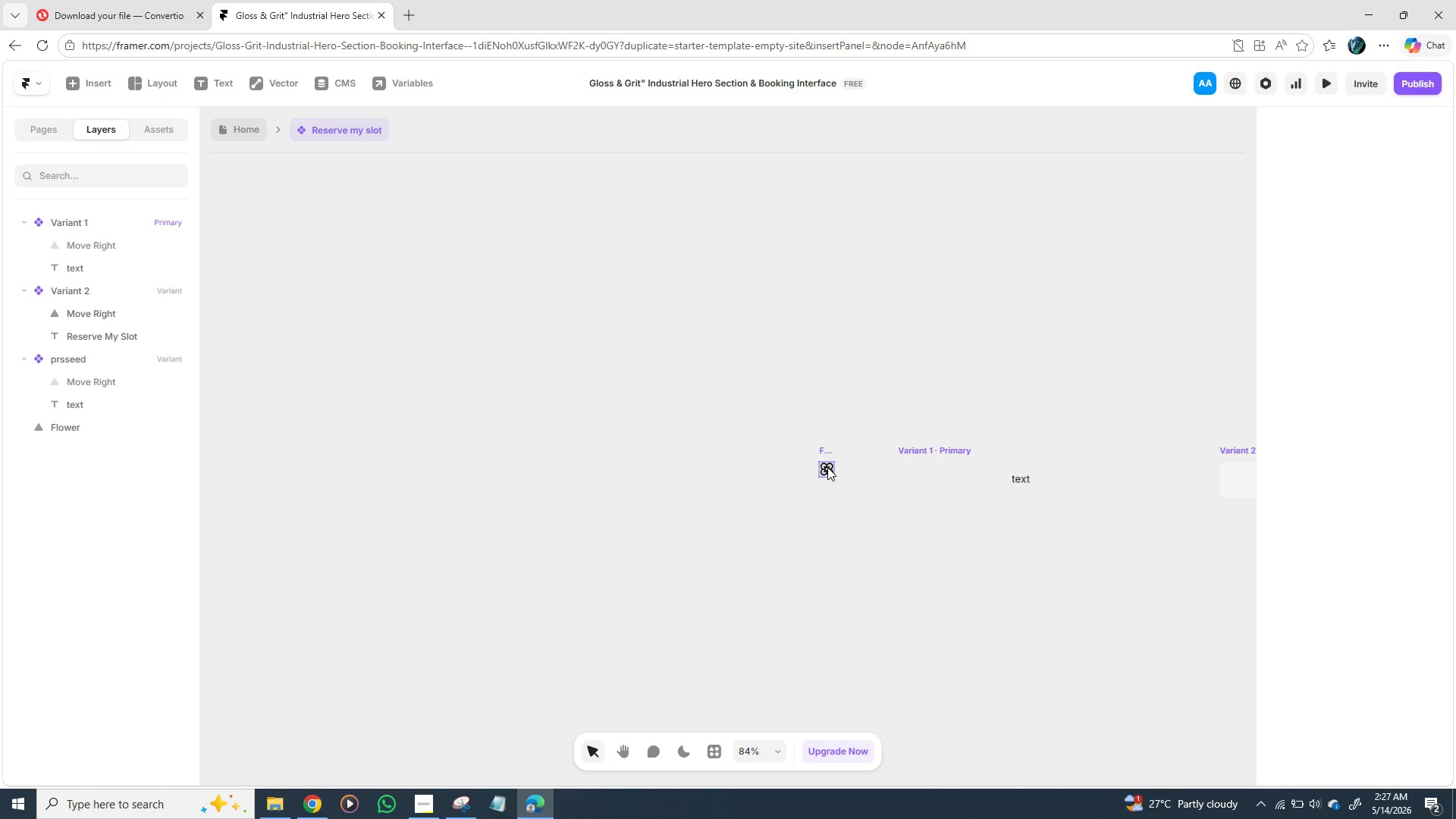 
left_click([827, 467])
 